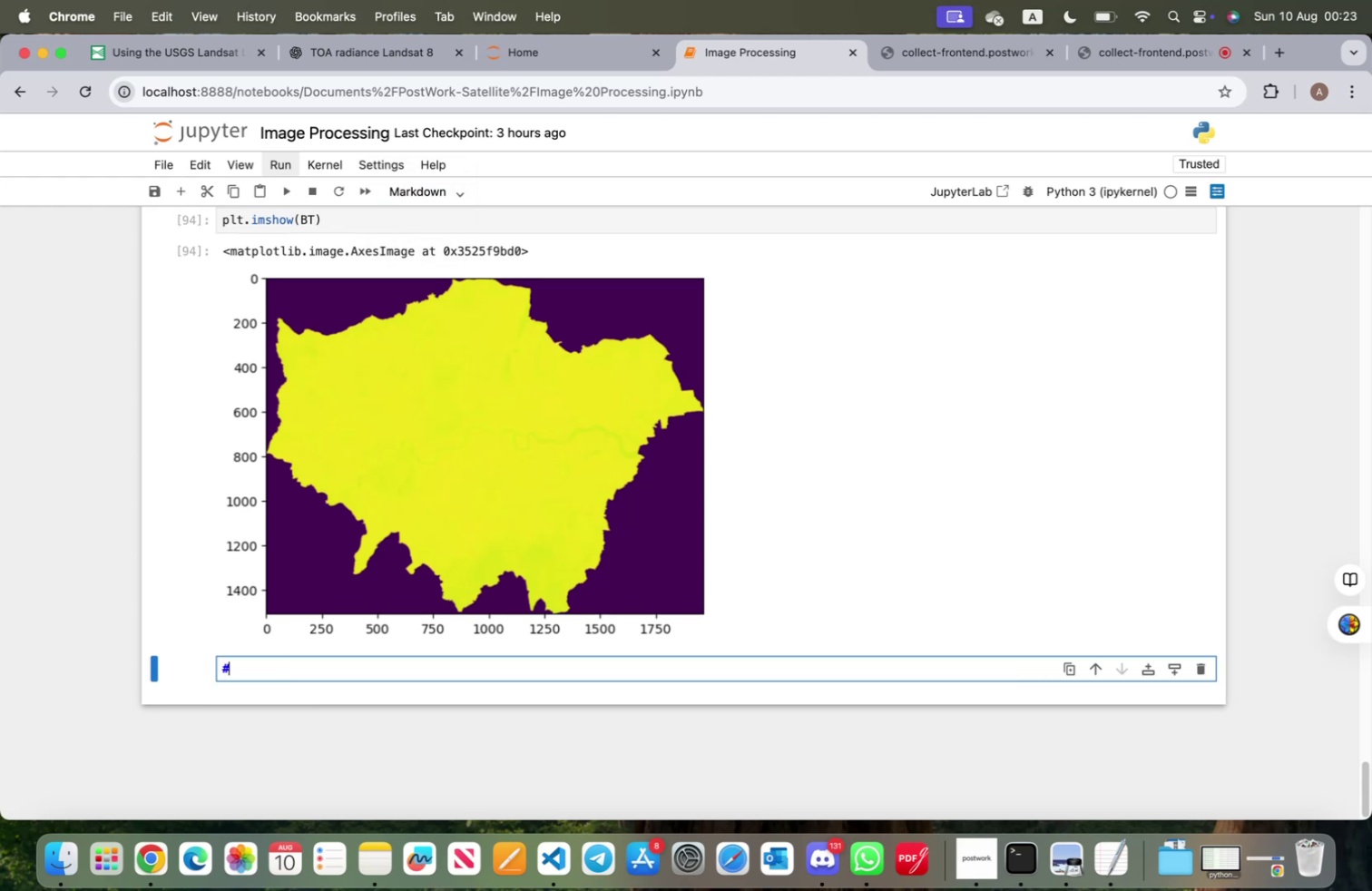 
key(Alt+3)
 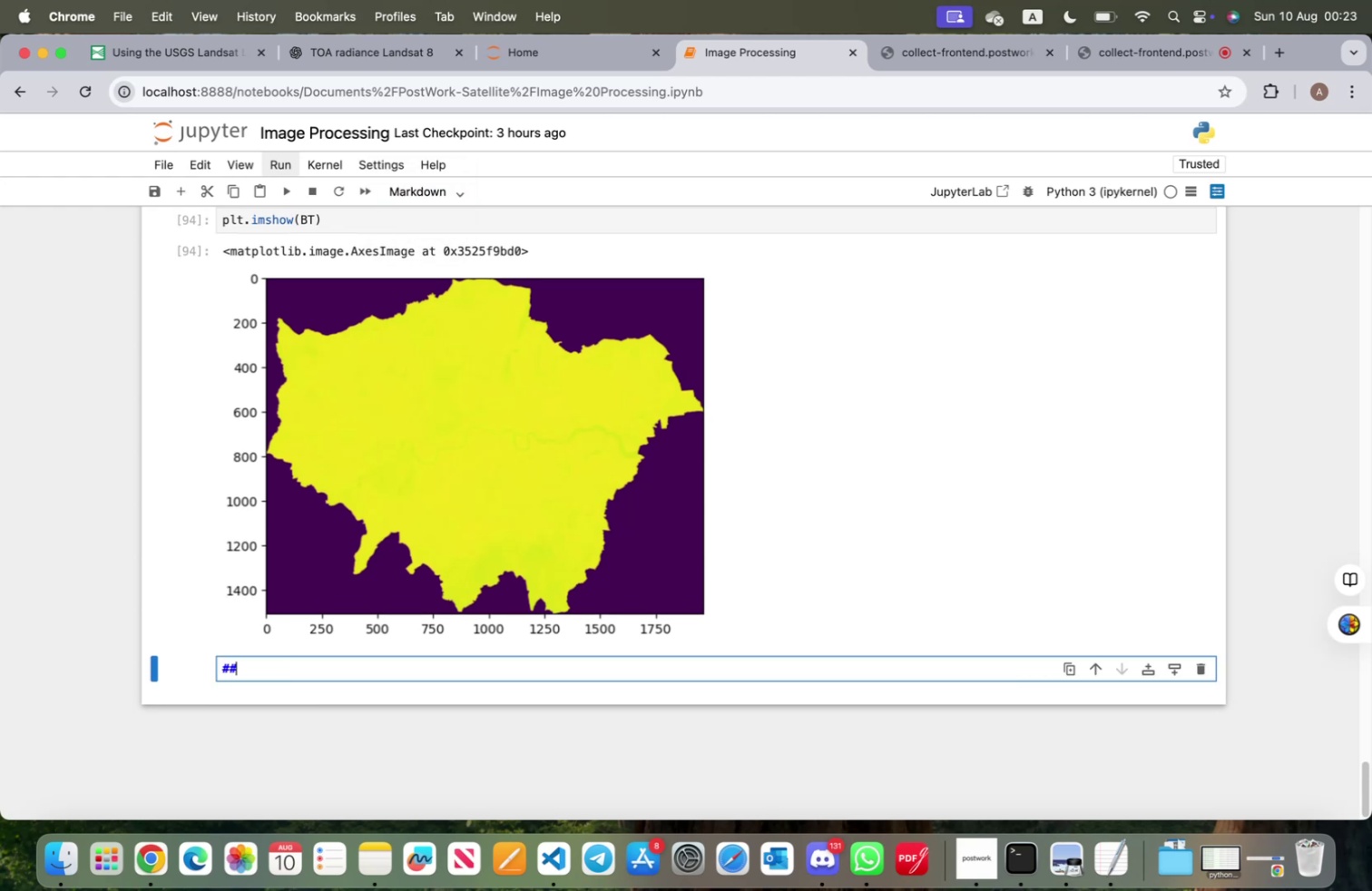 
key(Alt+3)
 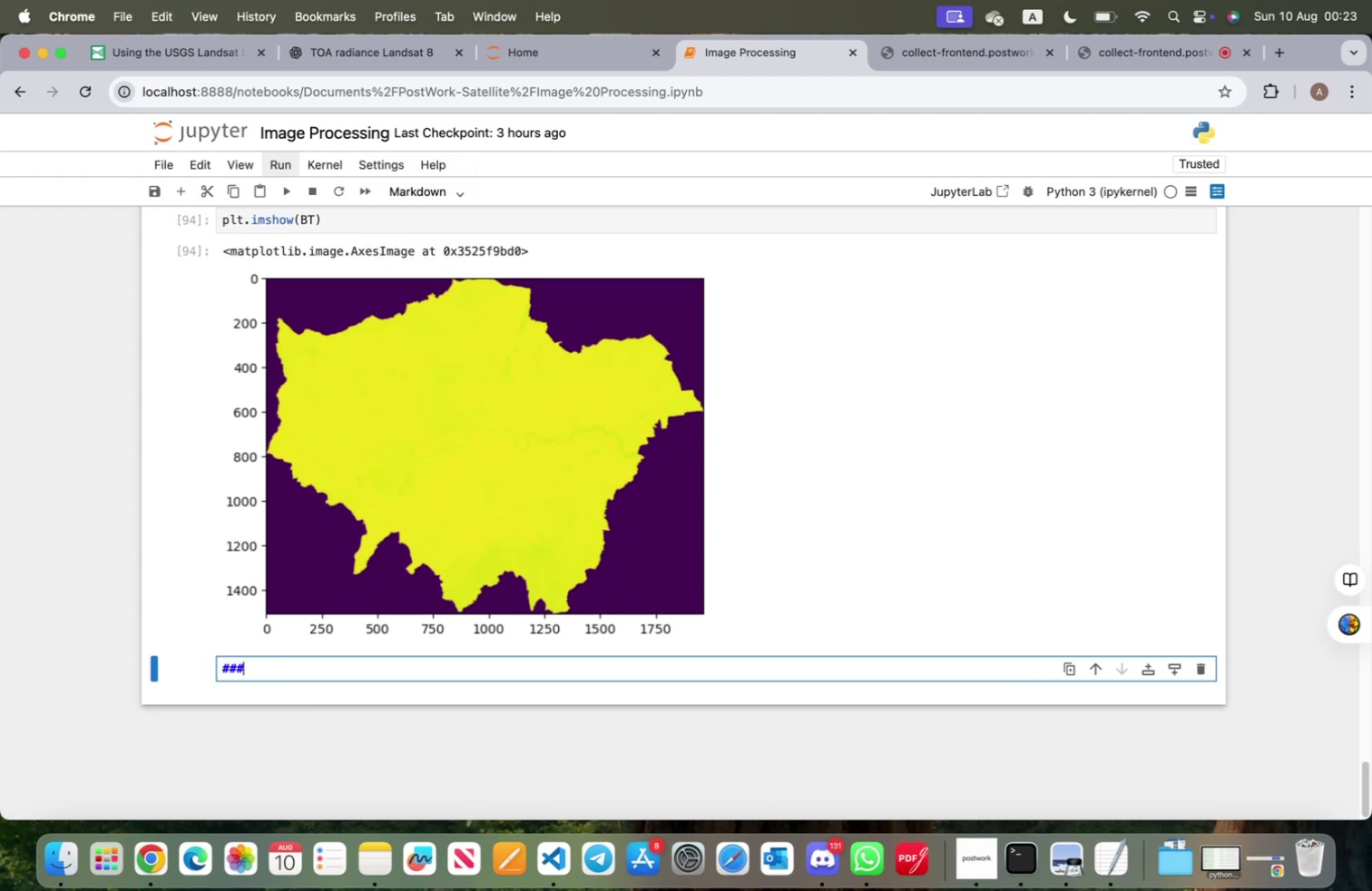 
key(Space)
 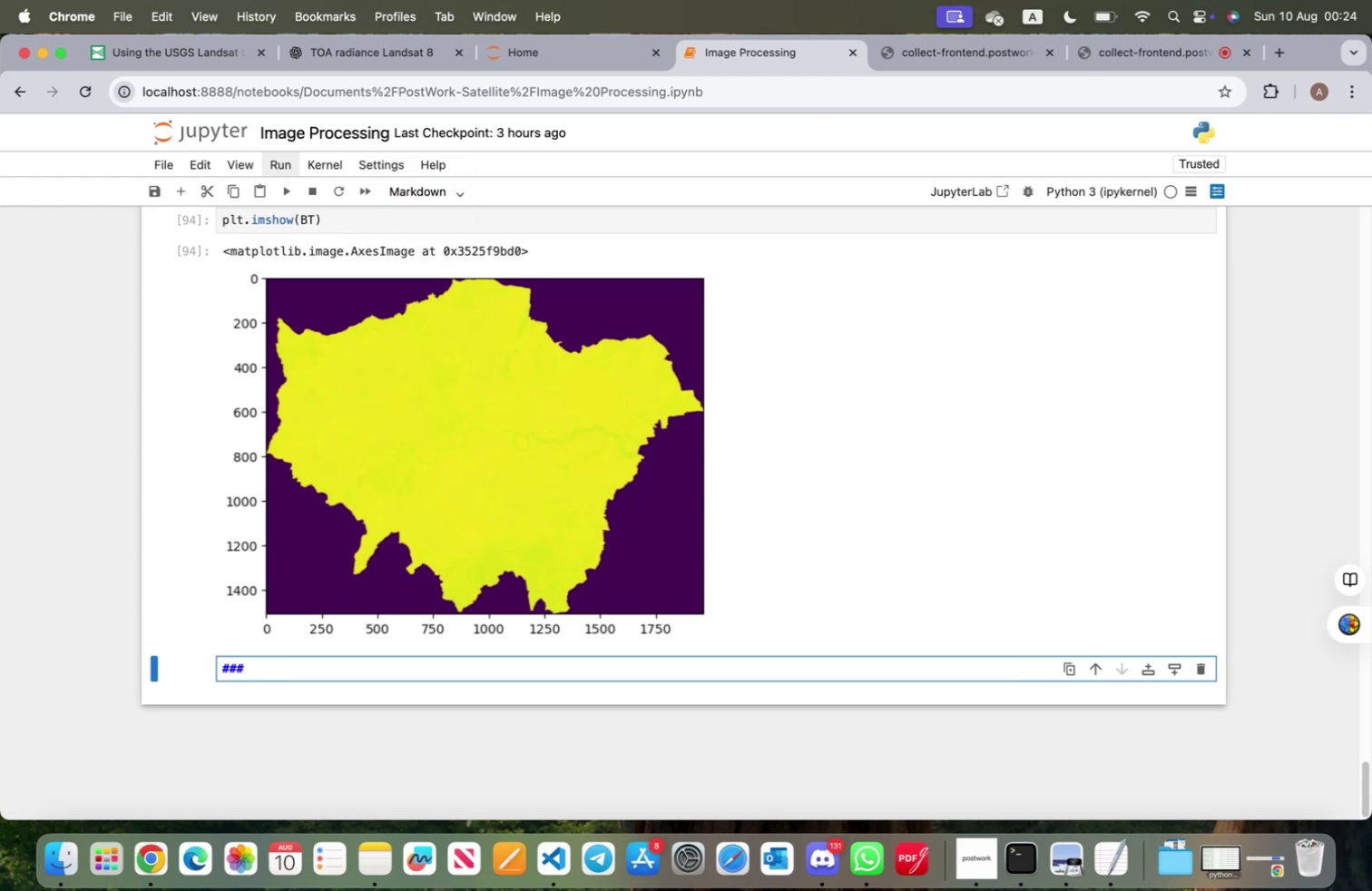 
wait(5.83)
 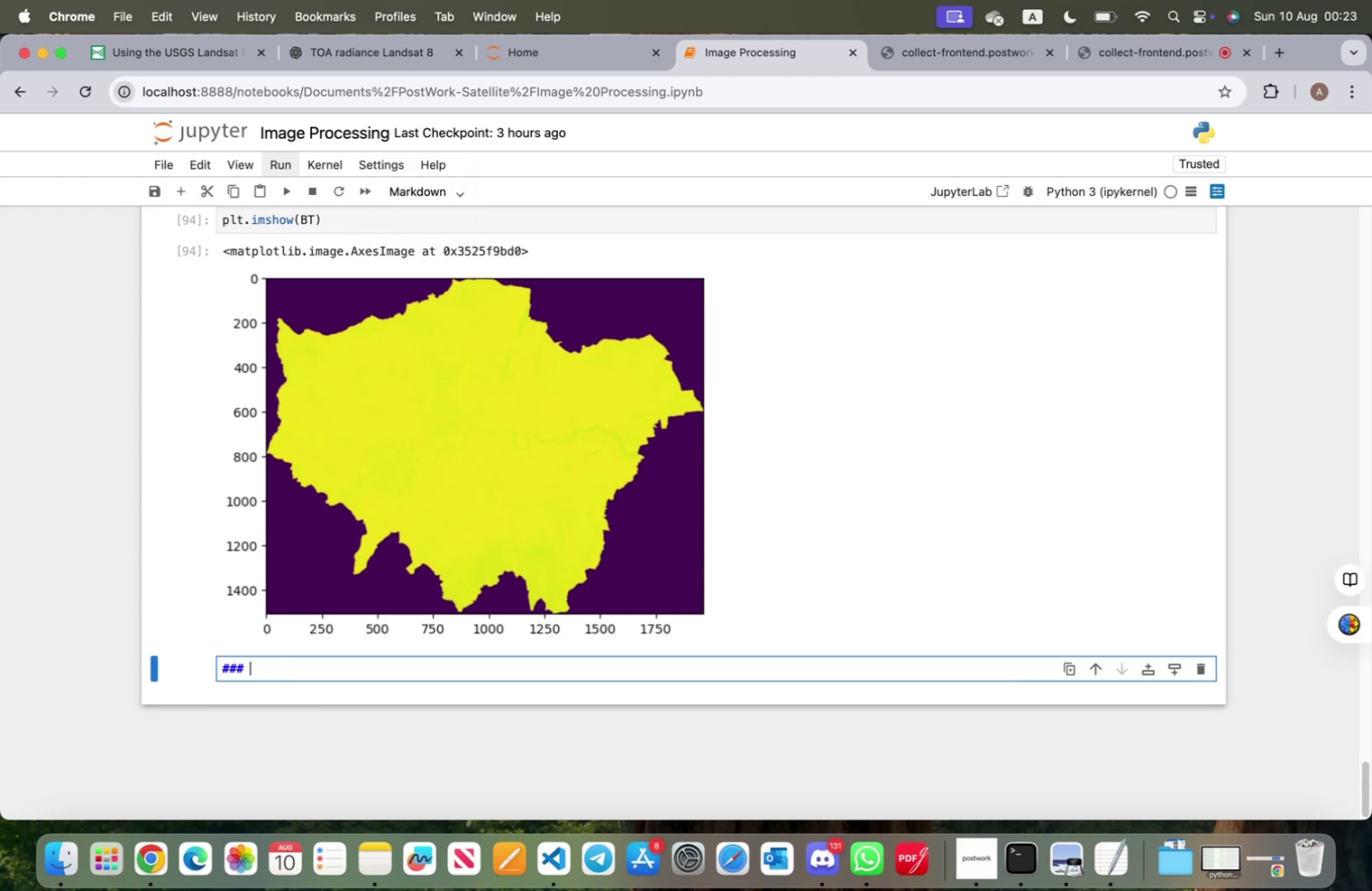 
type(Natural Difference Veve)
key(Backspace)
key(Backspace)
type(getation Index (NDVI)
 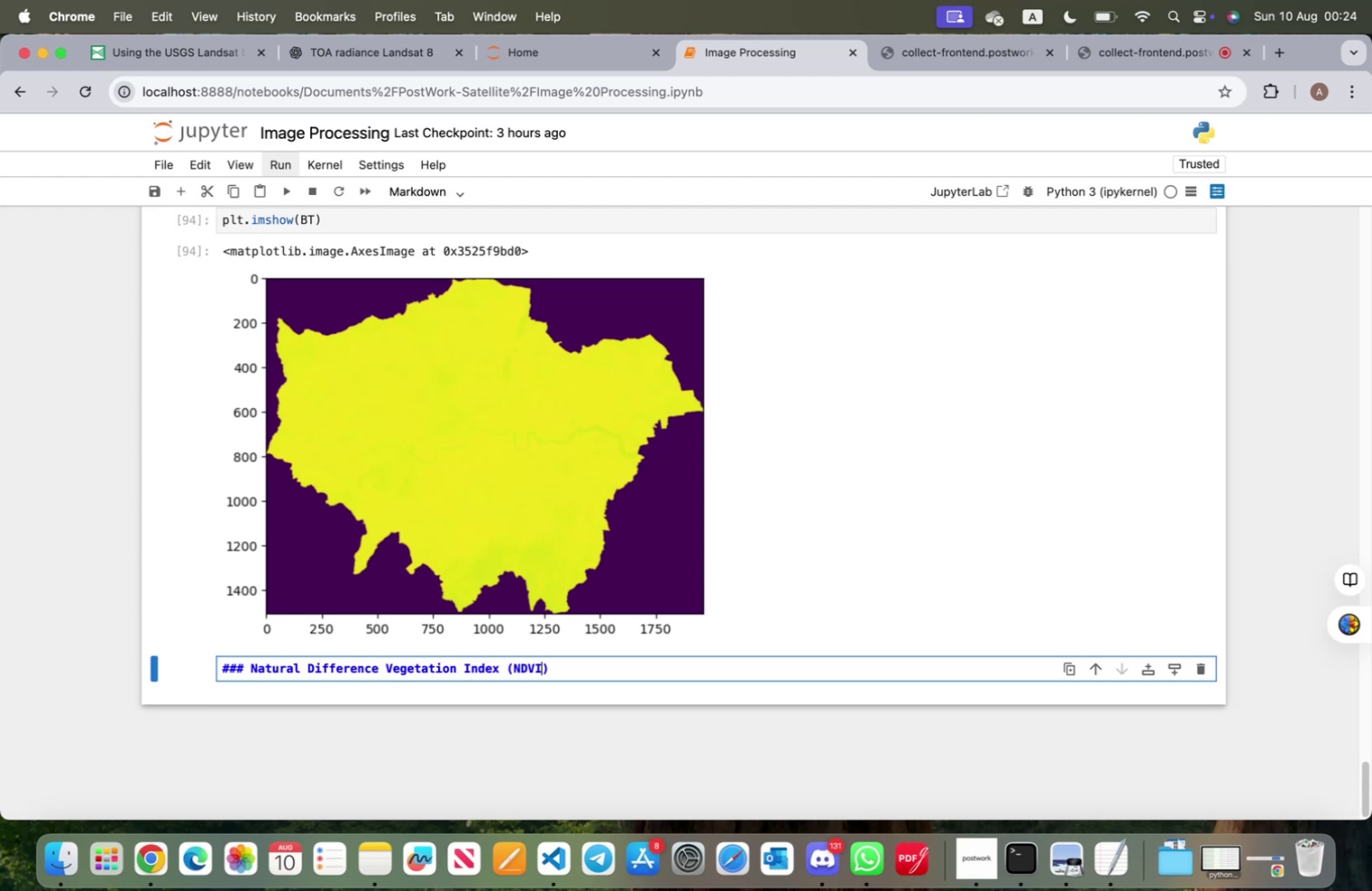 
key(ArrowRight)
 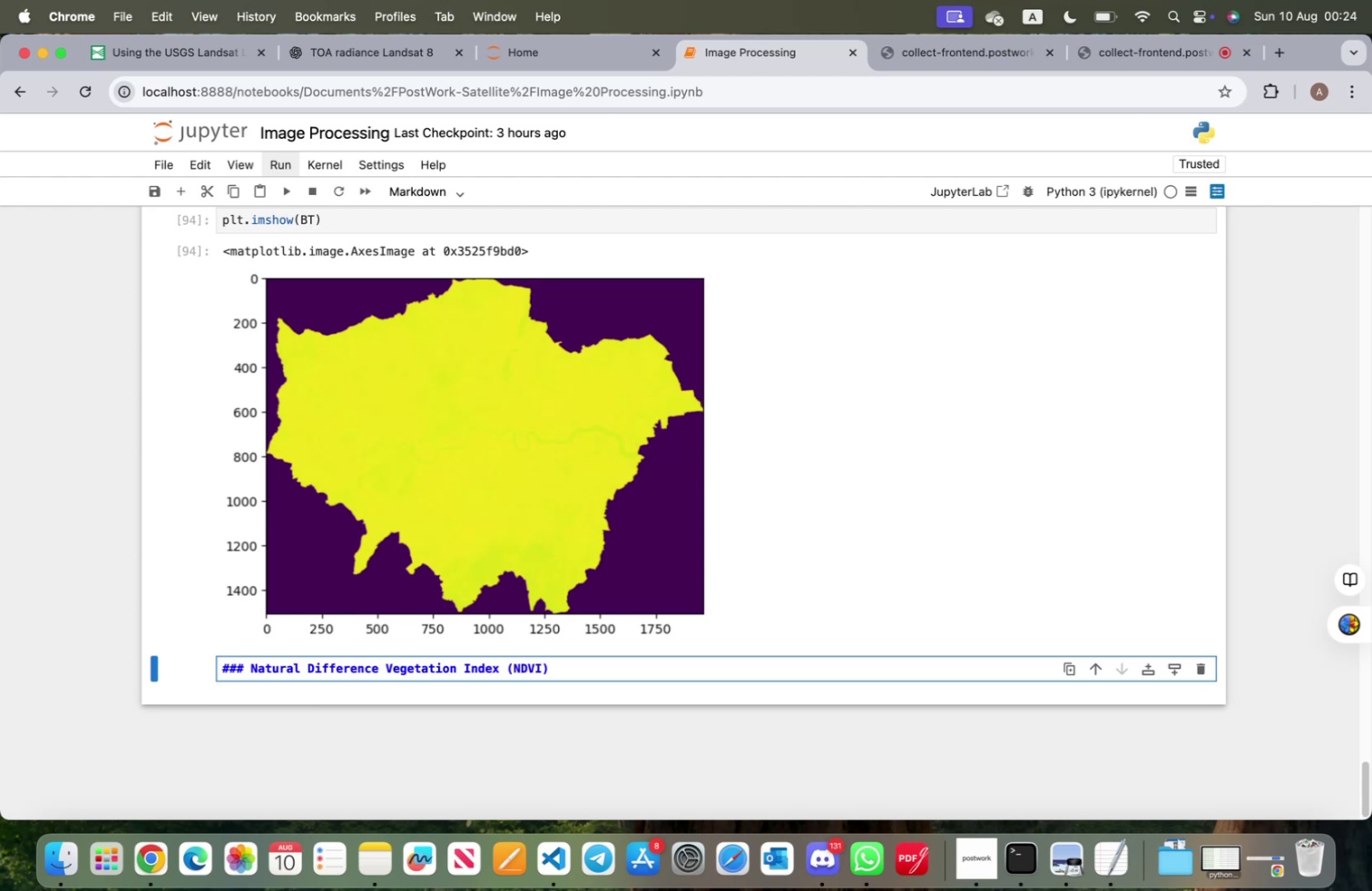 
key(Shift+ShiftRight)
 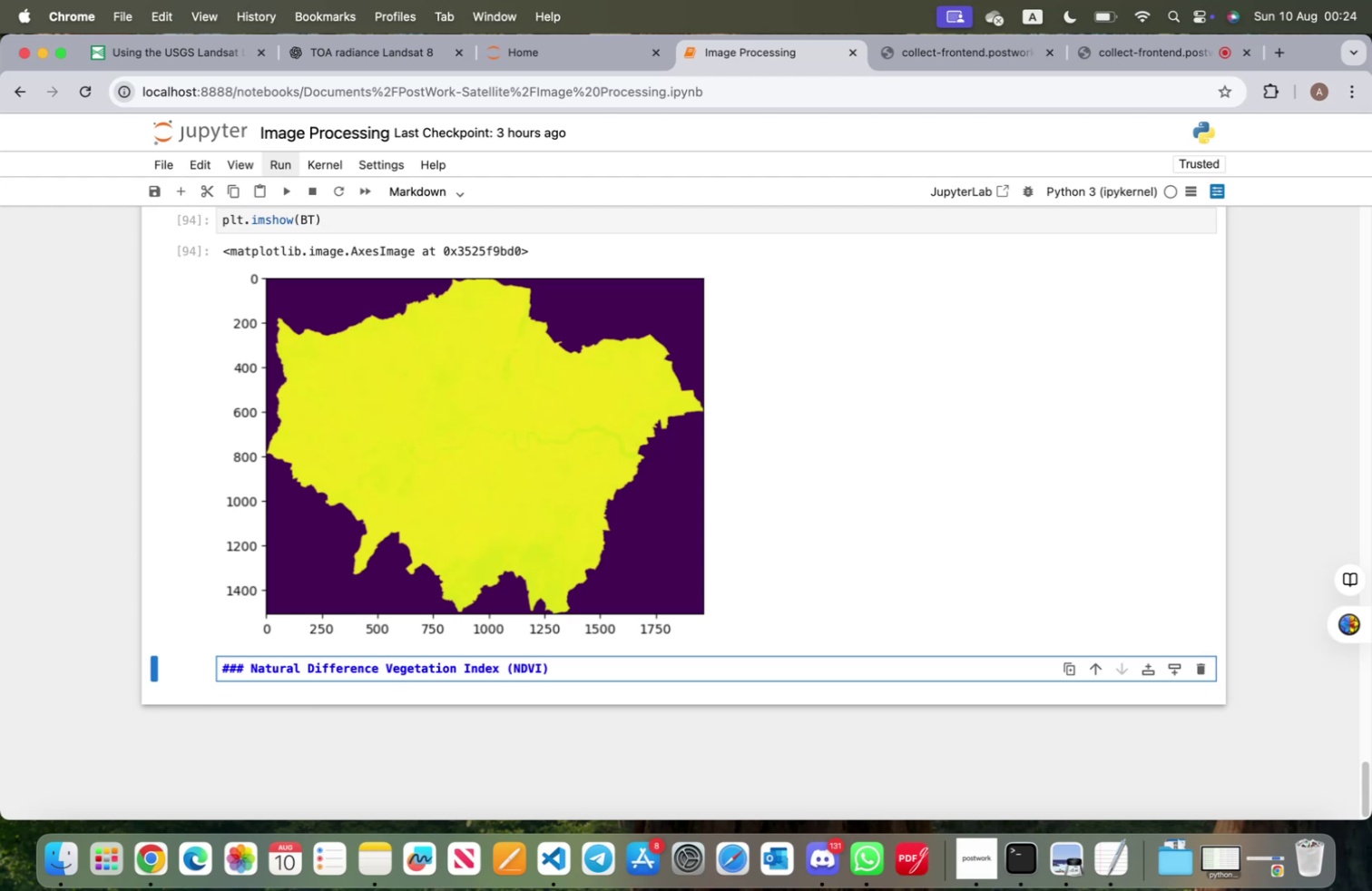 
key(Shift+Enter)
 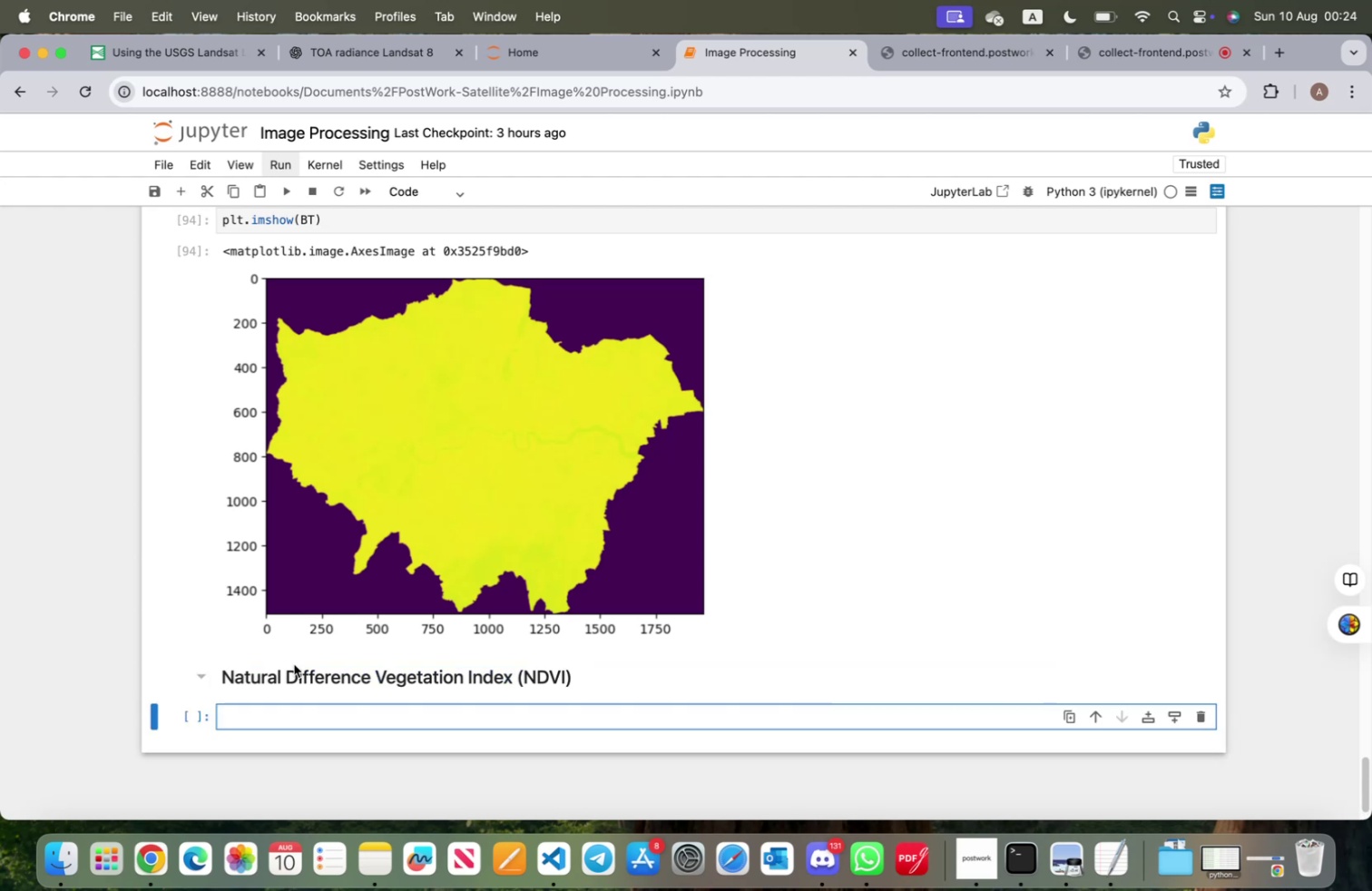 
scroll: coordinate [402, 658], scroll_direction: down, amount: 2.0
 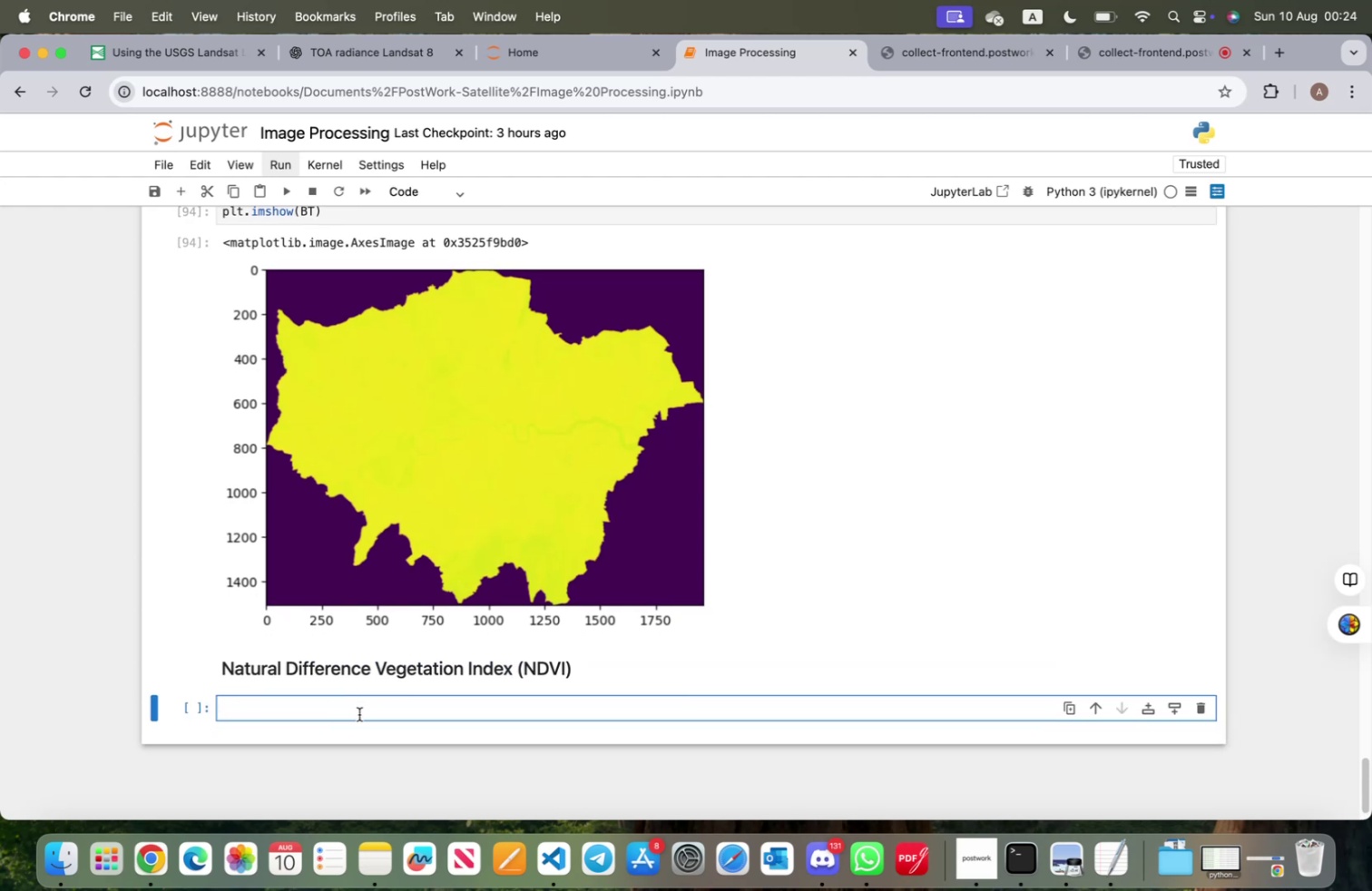 
left_click([359, 713])
 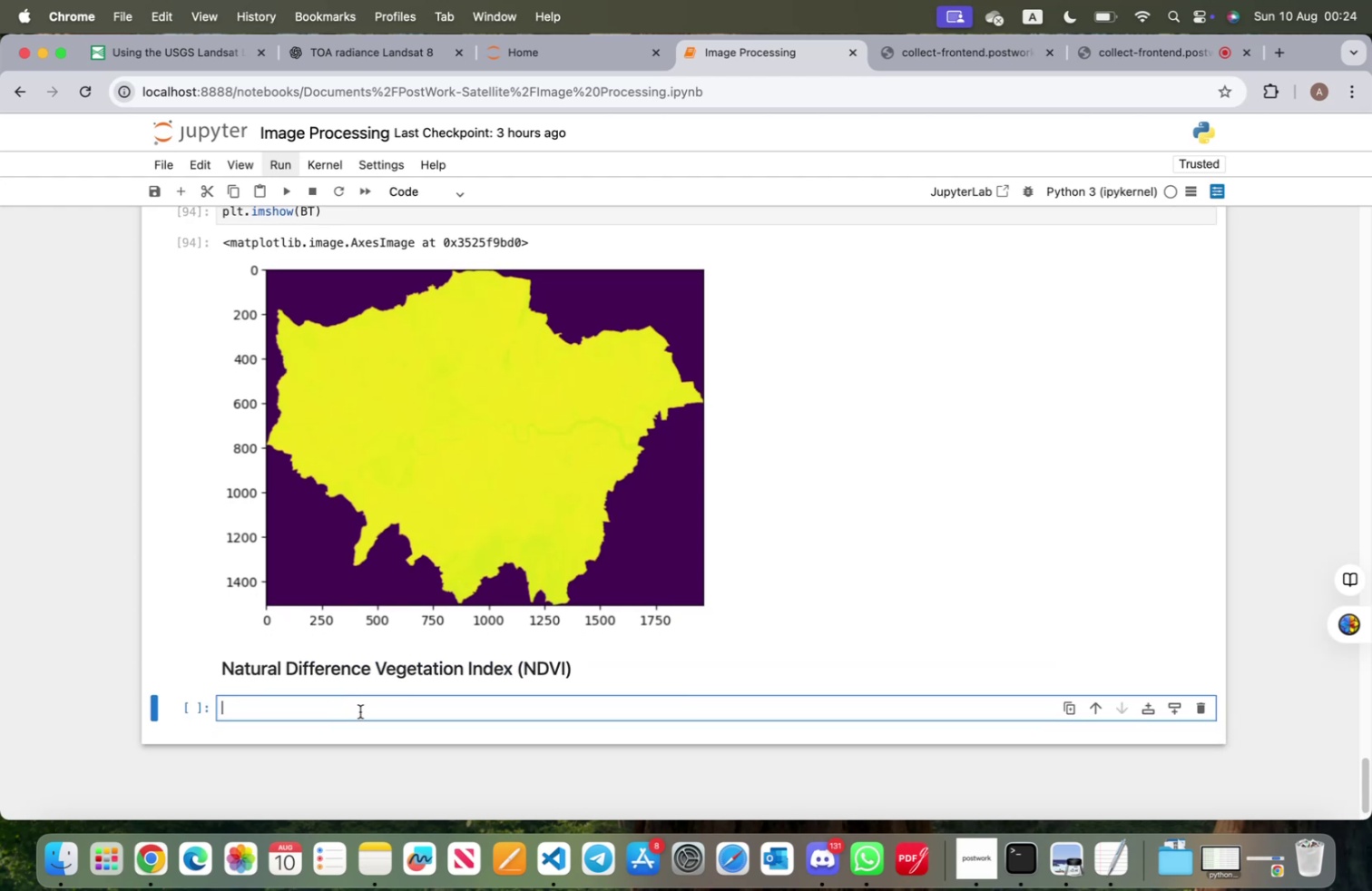 
type(NDVI = )
 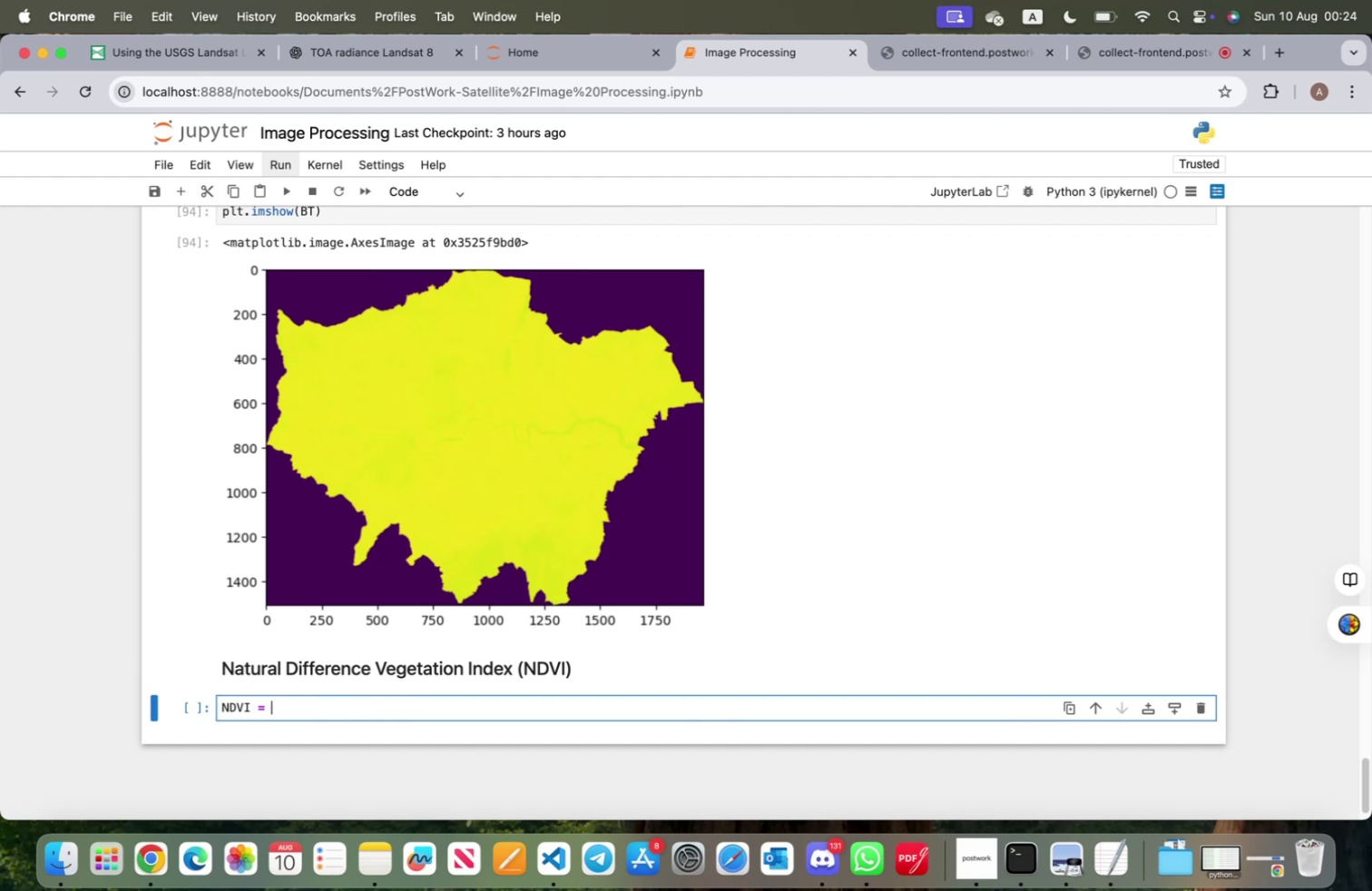 
type((ba)
 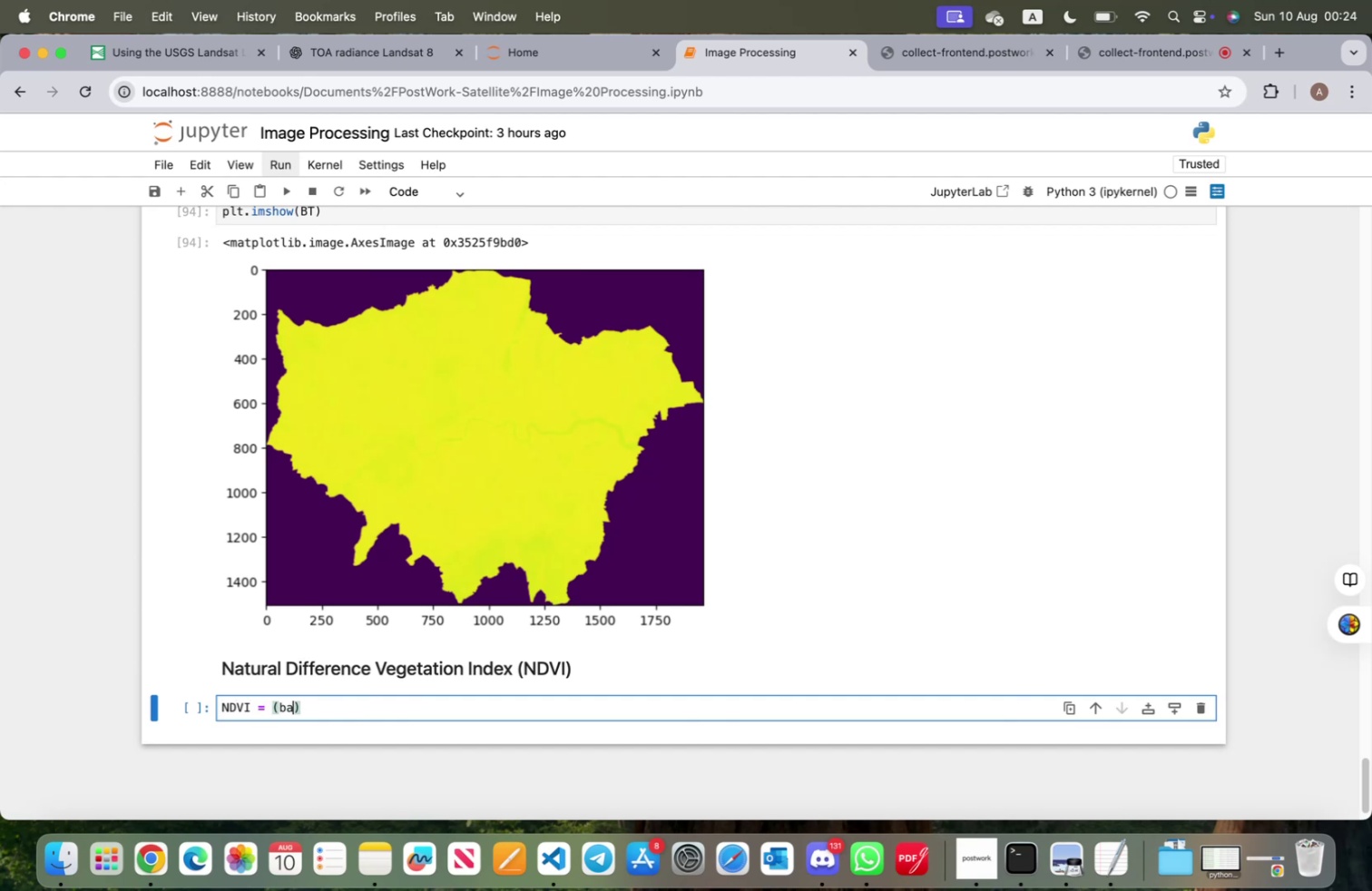 
type(4_arr - n)
key(Backspace)
type(ba3_)
key(Backspace)
type(_arr)
 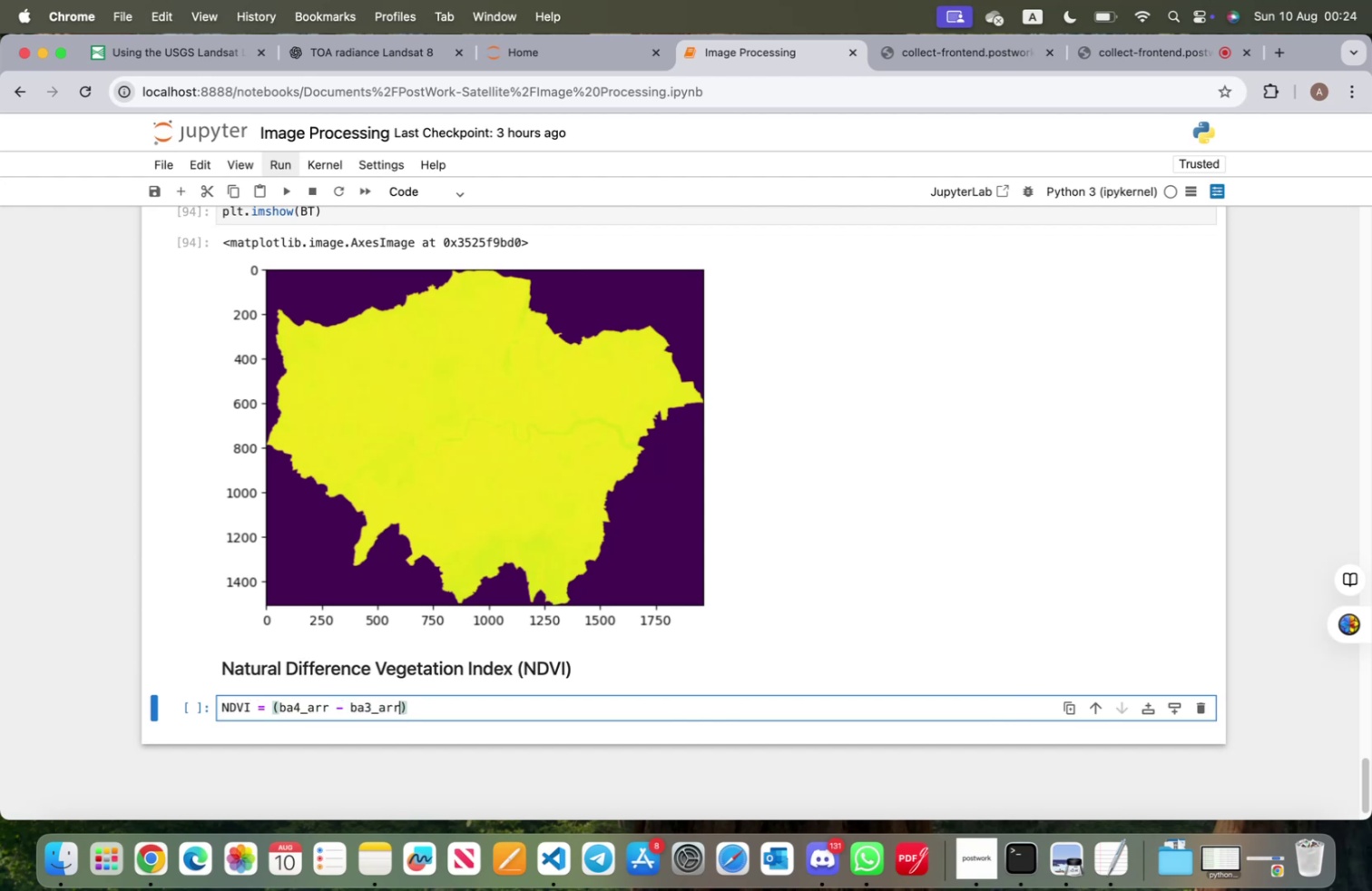 
key(ArrowRight)
 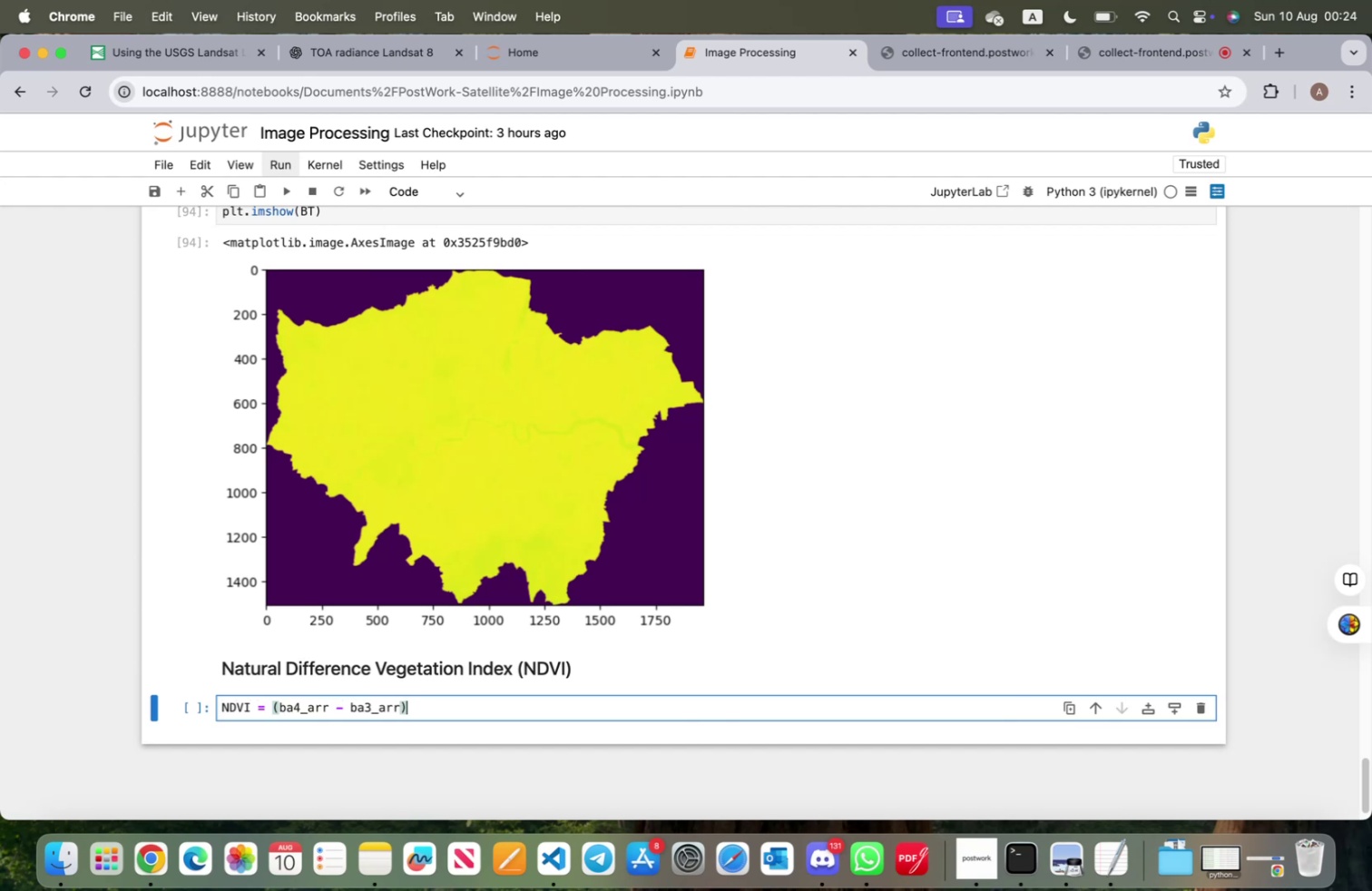 
type(/(ba_)
key(Backspace)
type(4_Arr)
key(Backspace)
key(Backspace)
key(Backspace)
type(arr + ba3_arr)
 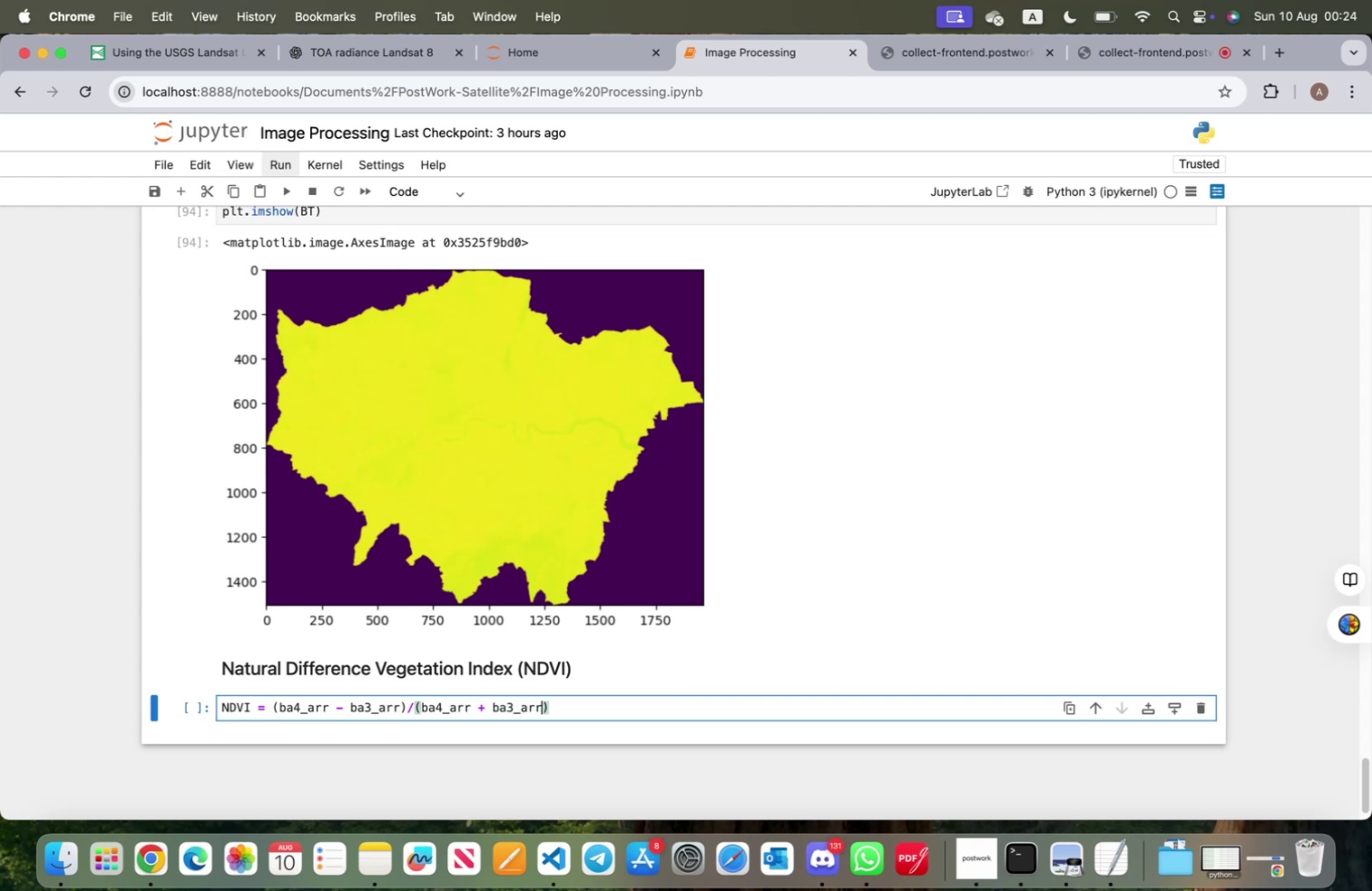 
key(ArrowRight)
 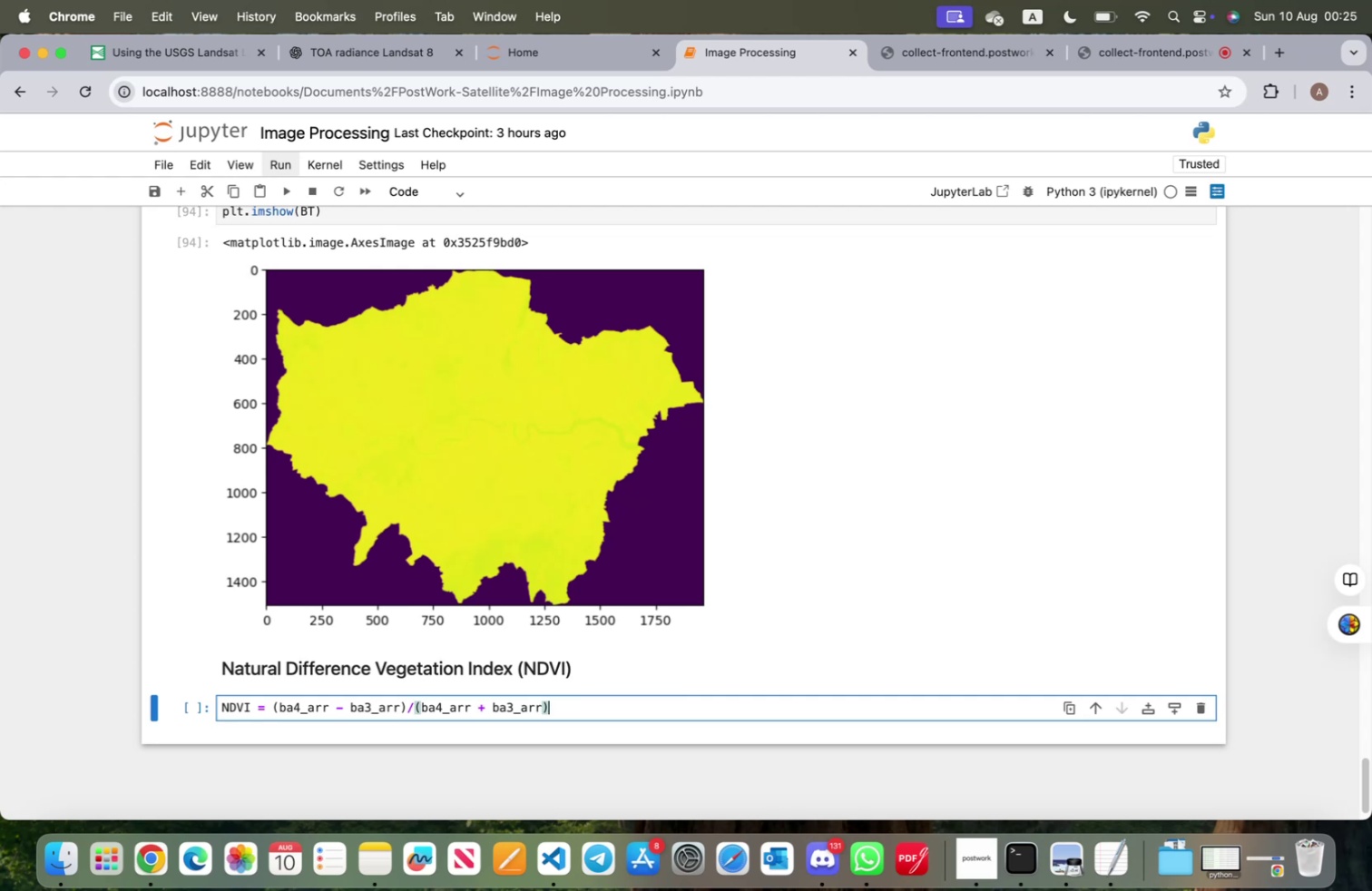 
wait(5.04)
 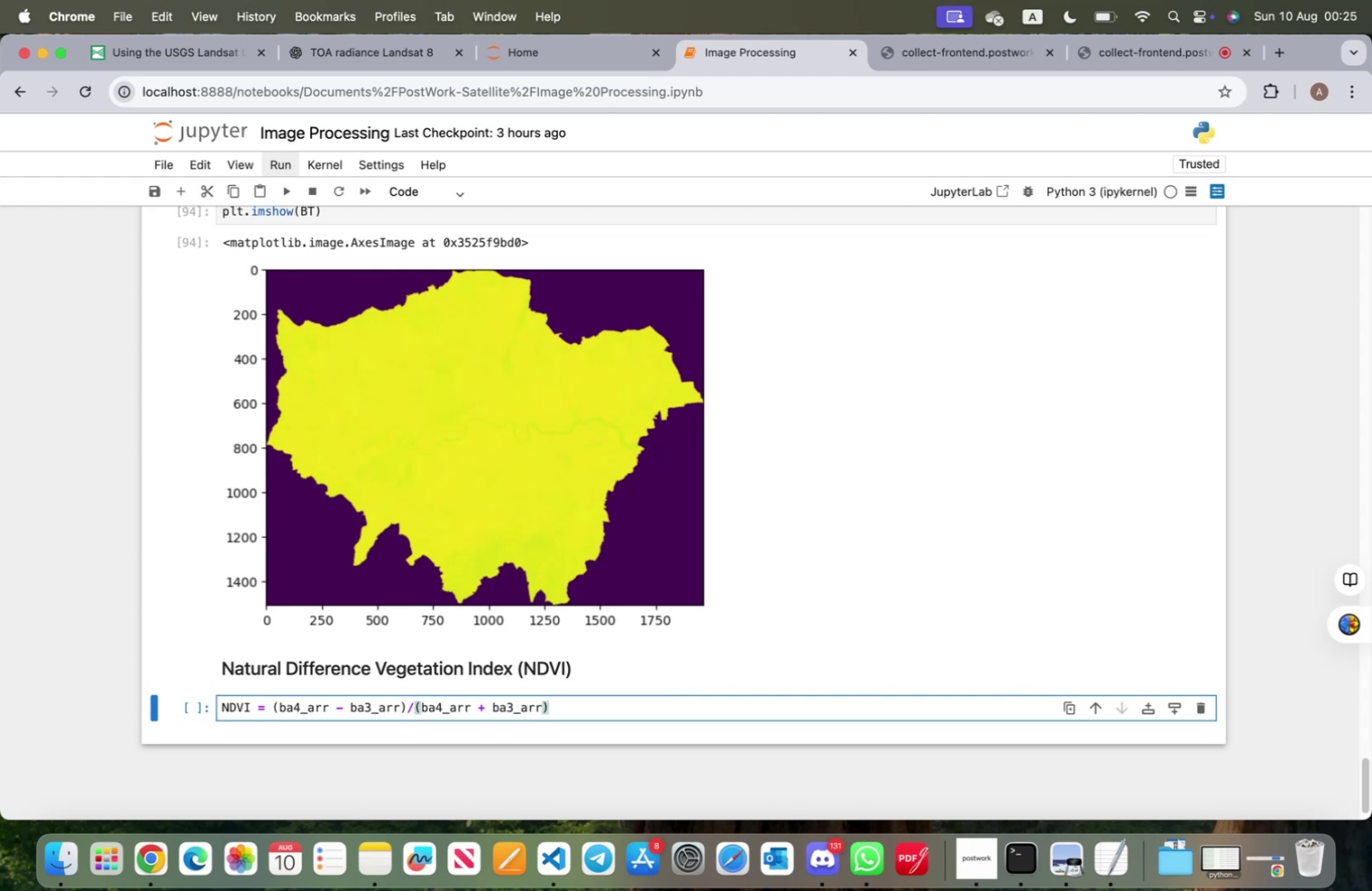 
key(Enter)
 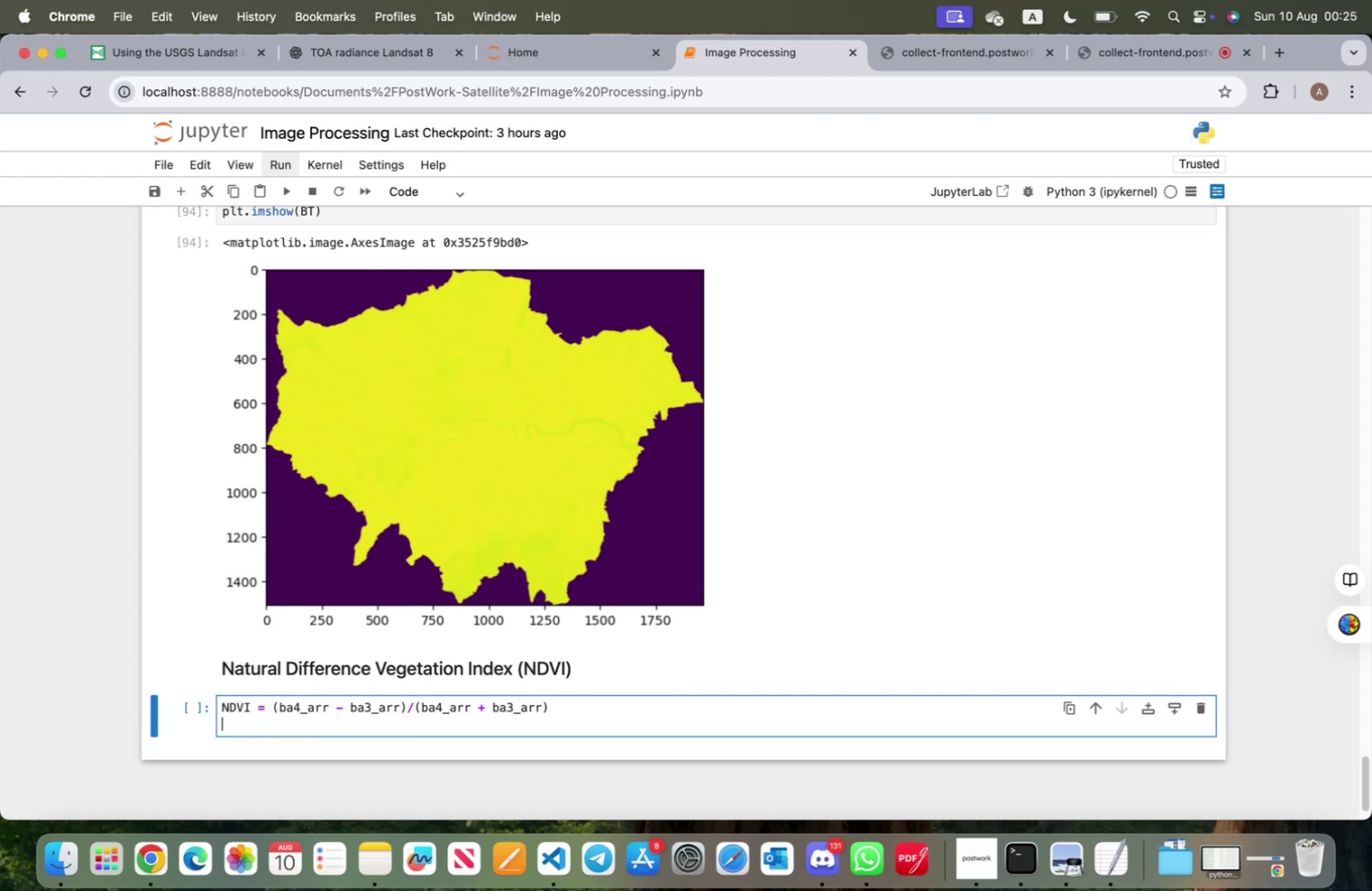 
type(np,)
key(Backspace)
type(.)
key(Backspace)
key(Backspace)
key(Backspace)
key(Backspace)
 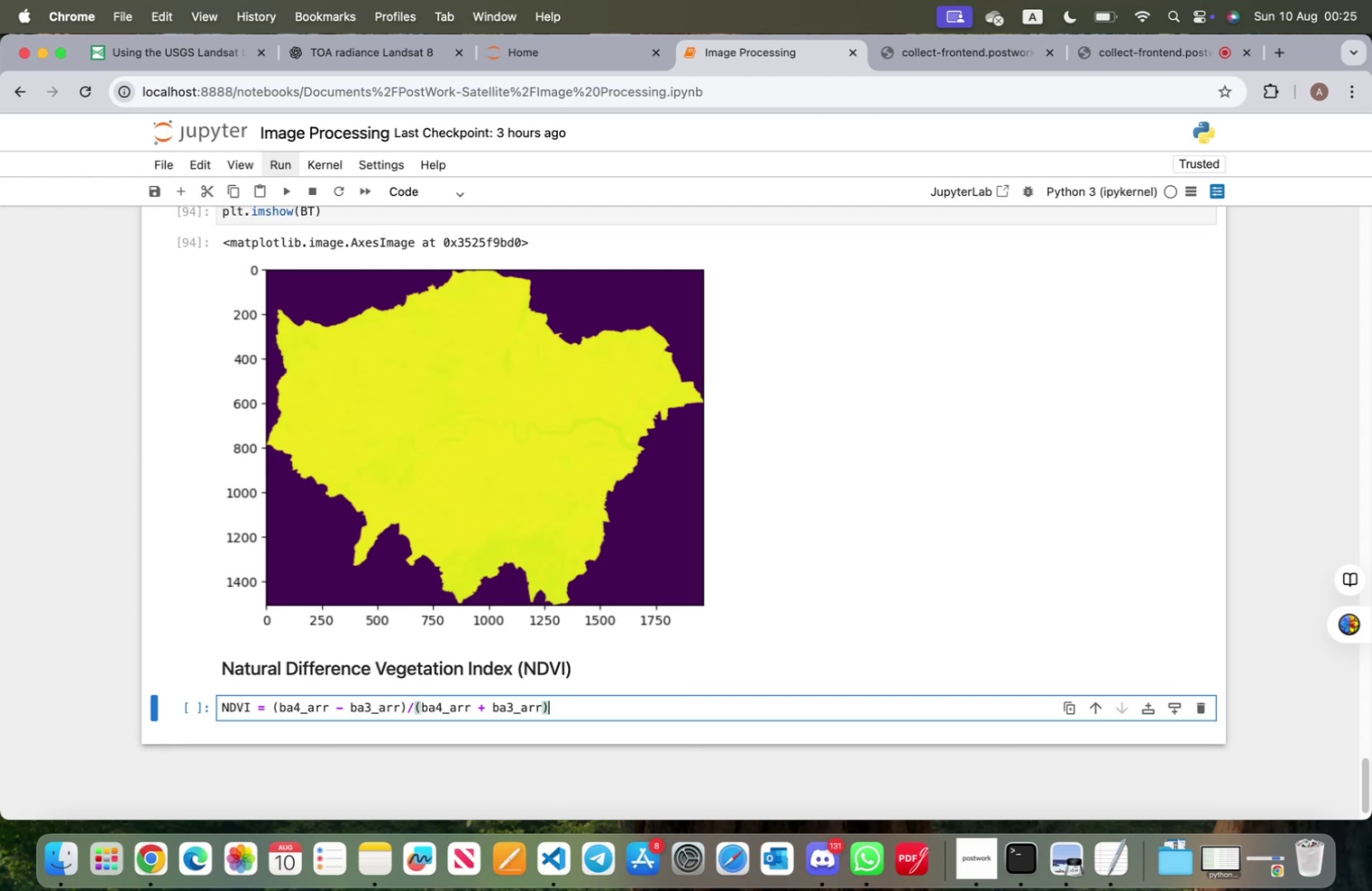 
key(Shift+Enter)
 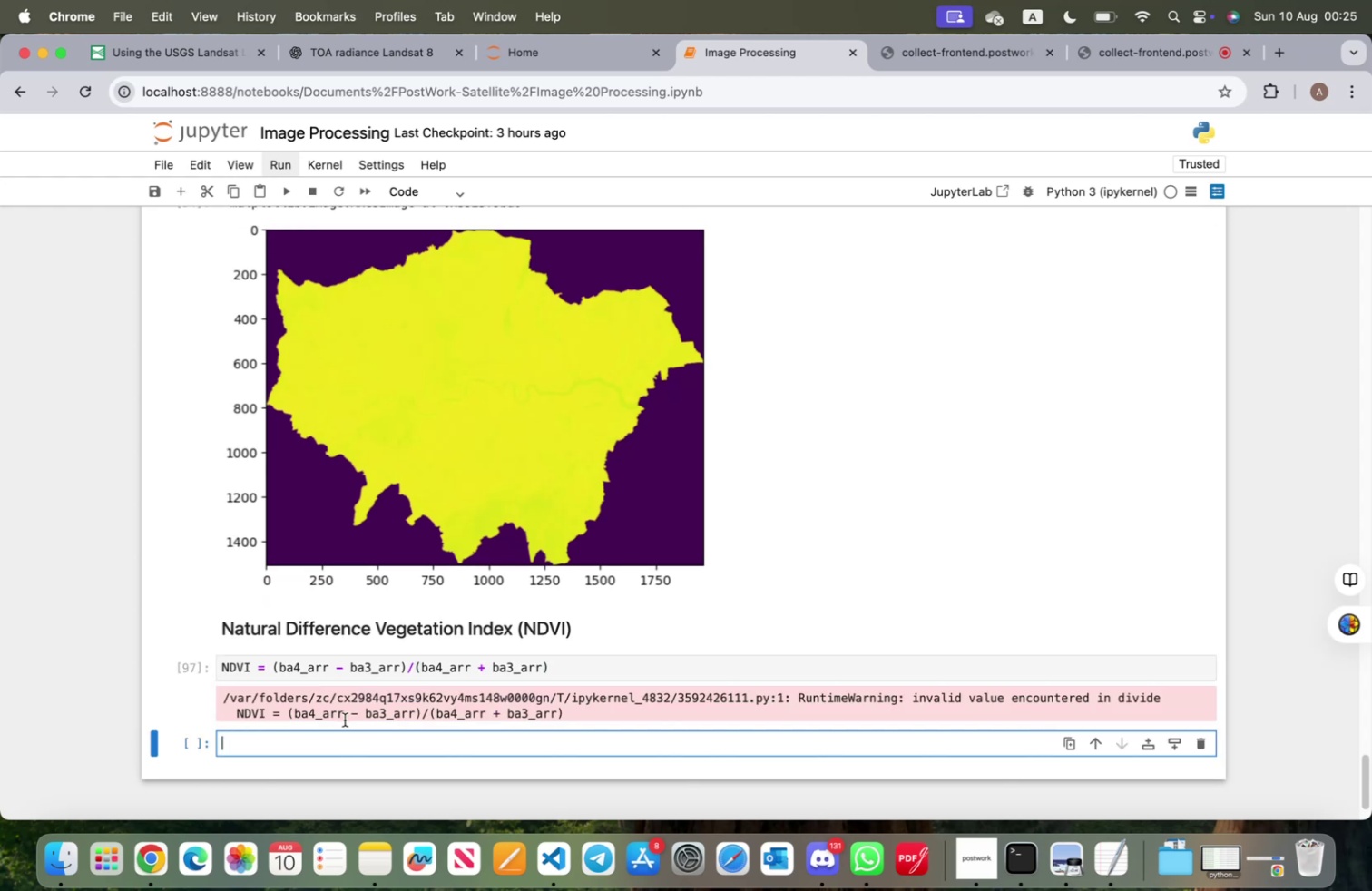 
type(NDVI)
 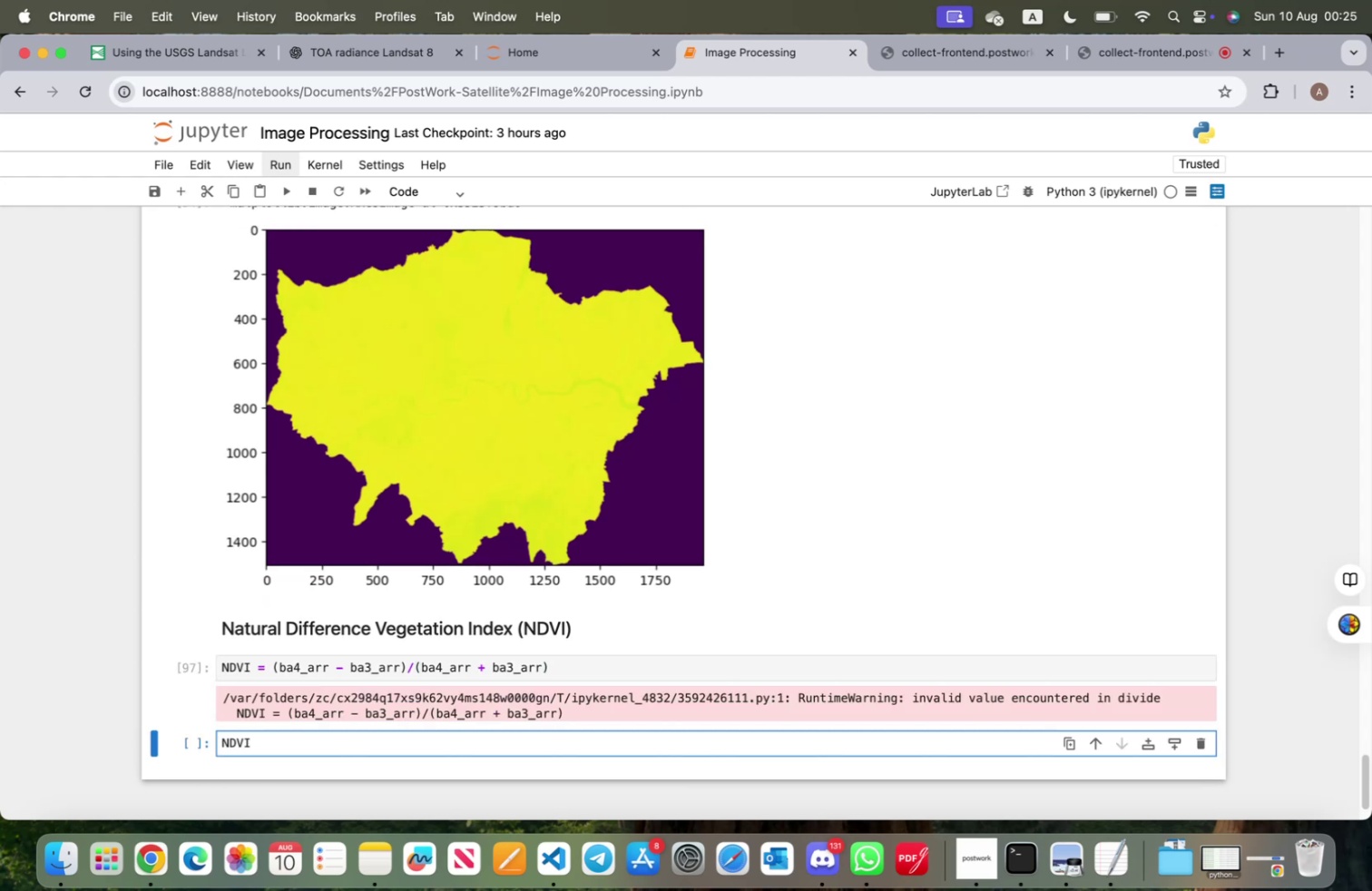 
key(Shift+Enter)
 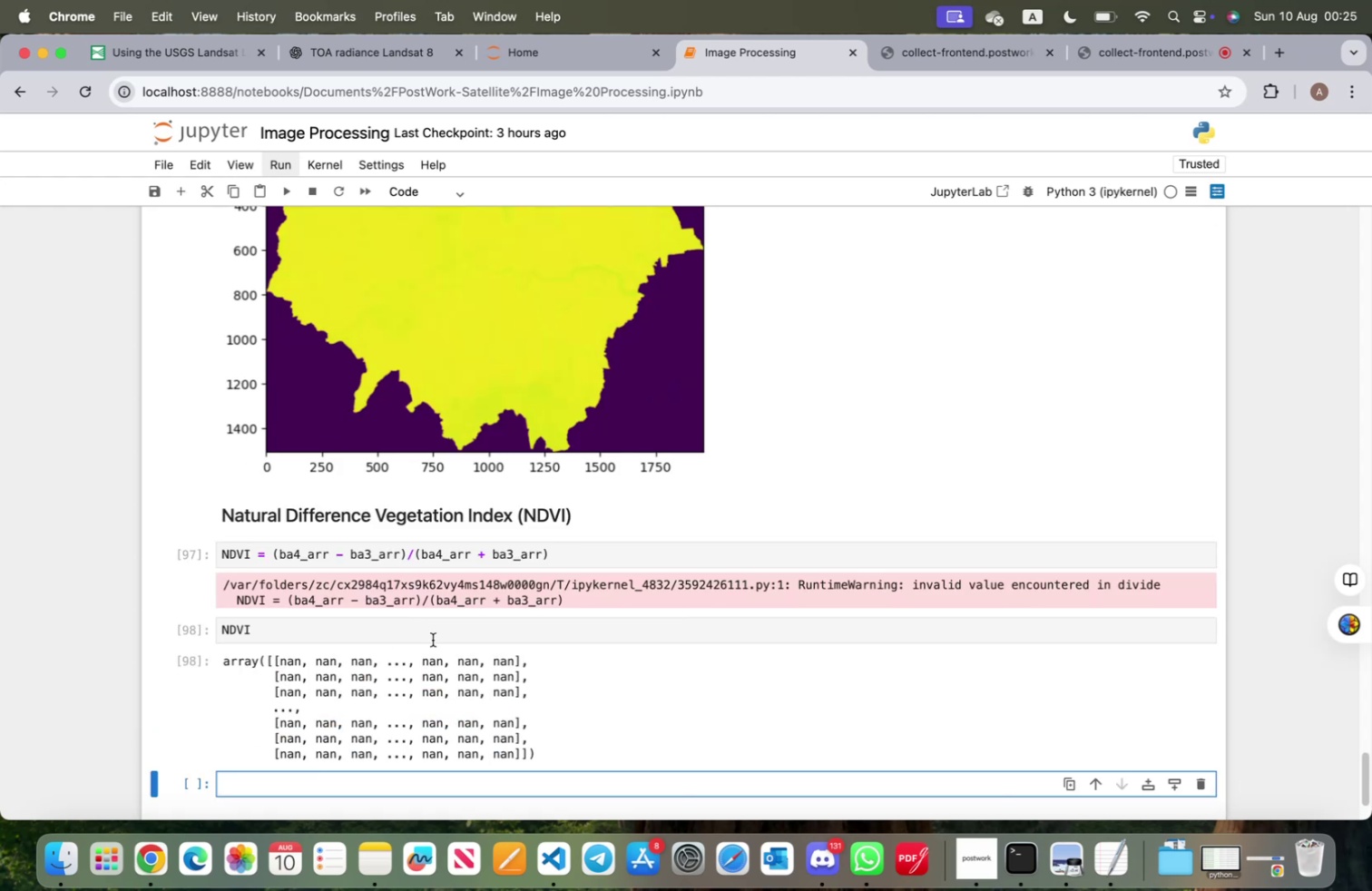 
scroll: coordinate [422, 680], scroll_direction: down, amount: 3.0
 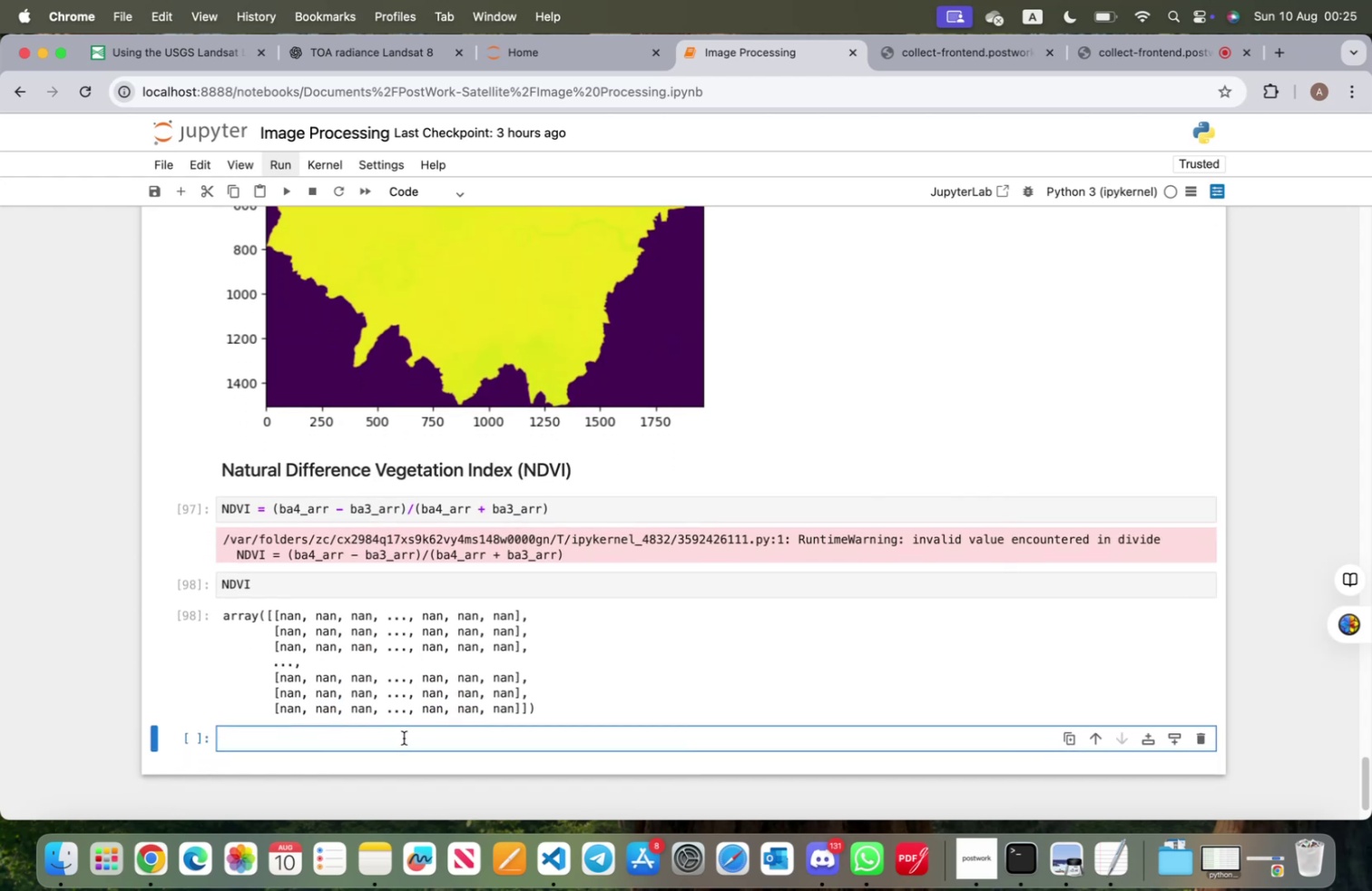 
type(NDVI.)
key(Backspace)
key(Backspace)
key(Backspace)
key(Backspace)
key(Backspace)
type(np.ma=)
key(Backspace)
key(Backspace)
type(in(NDVIL)
key(Backspace)
 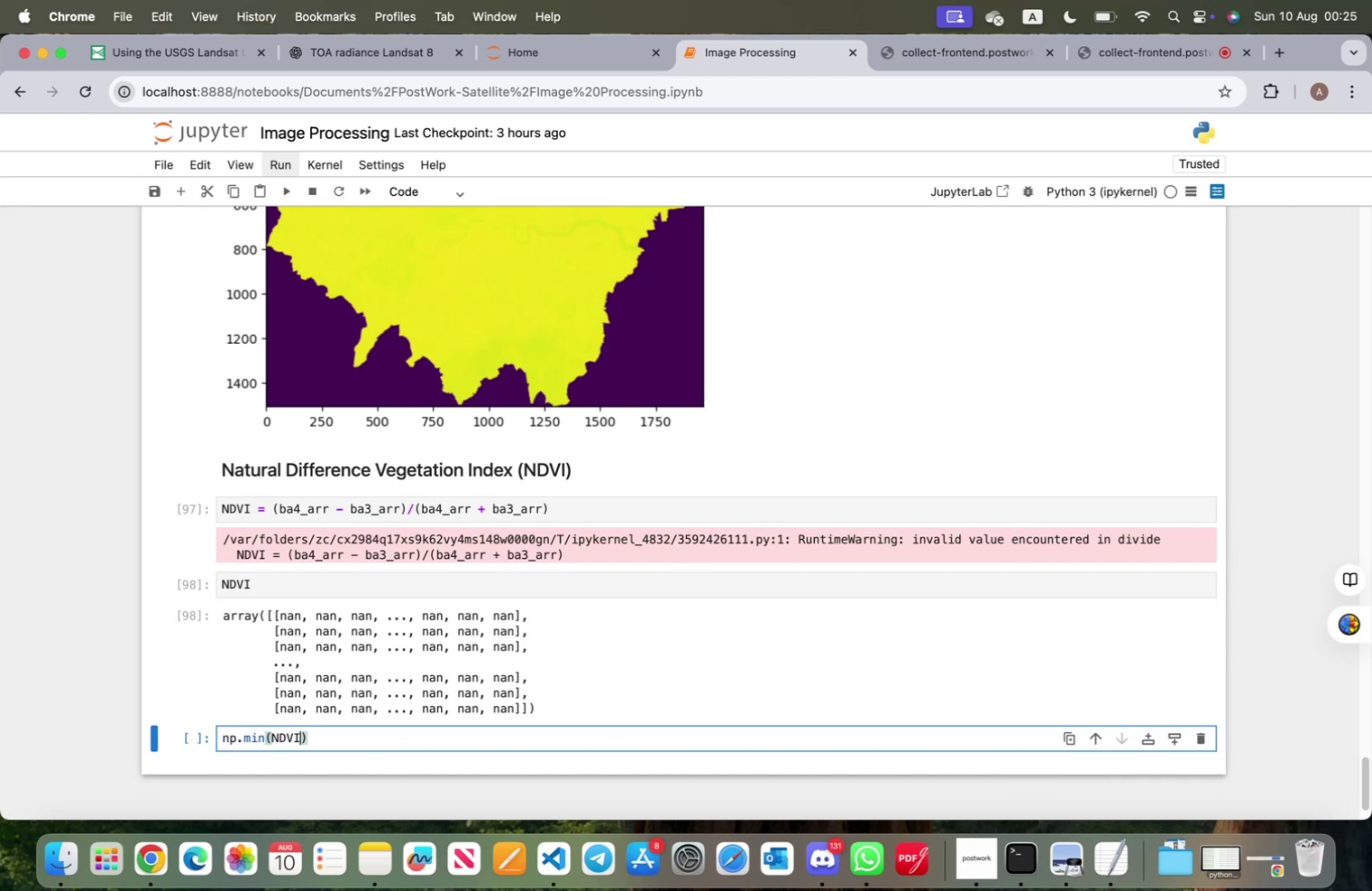 
 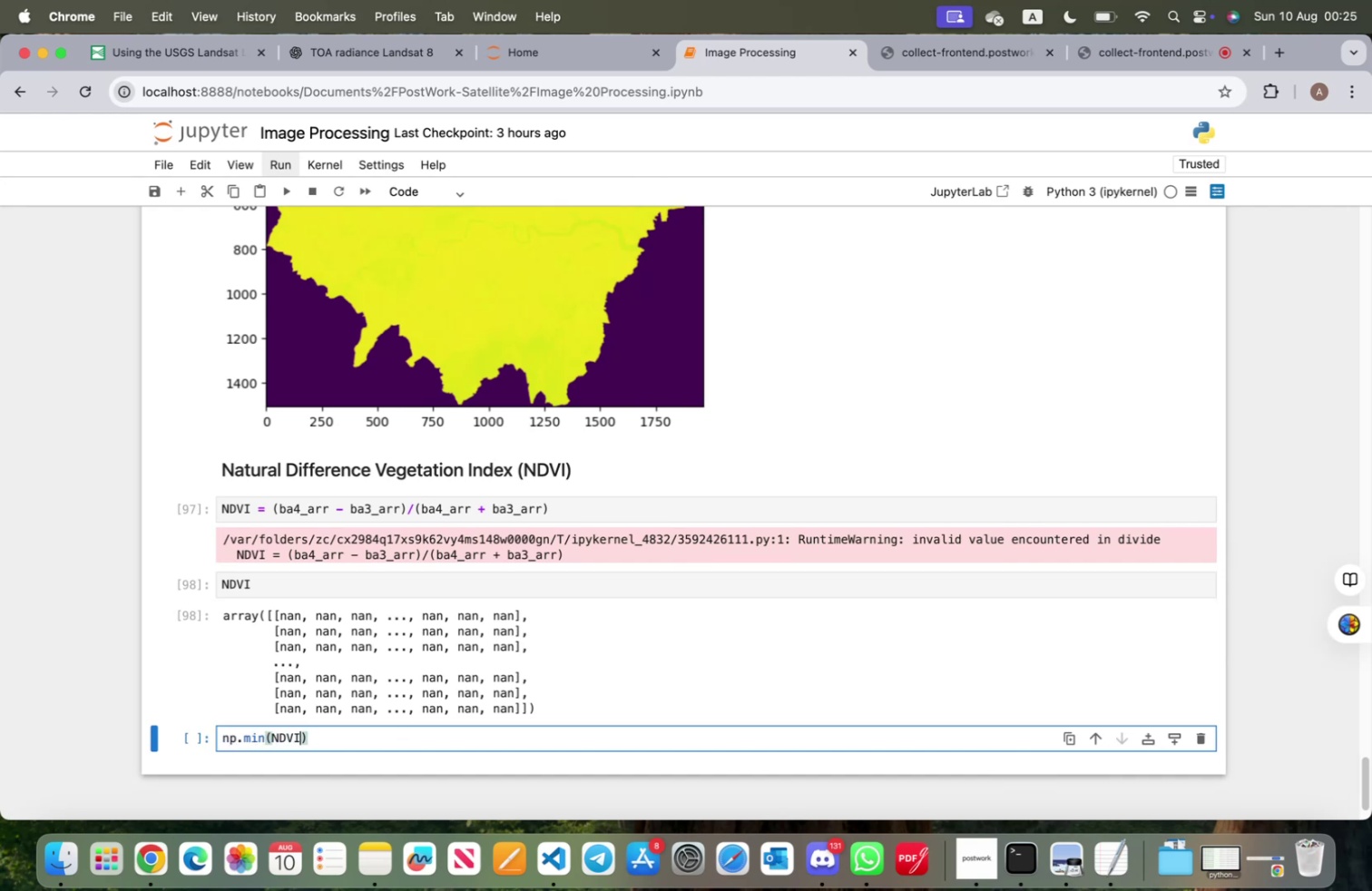 
key(ArrowRight)
 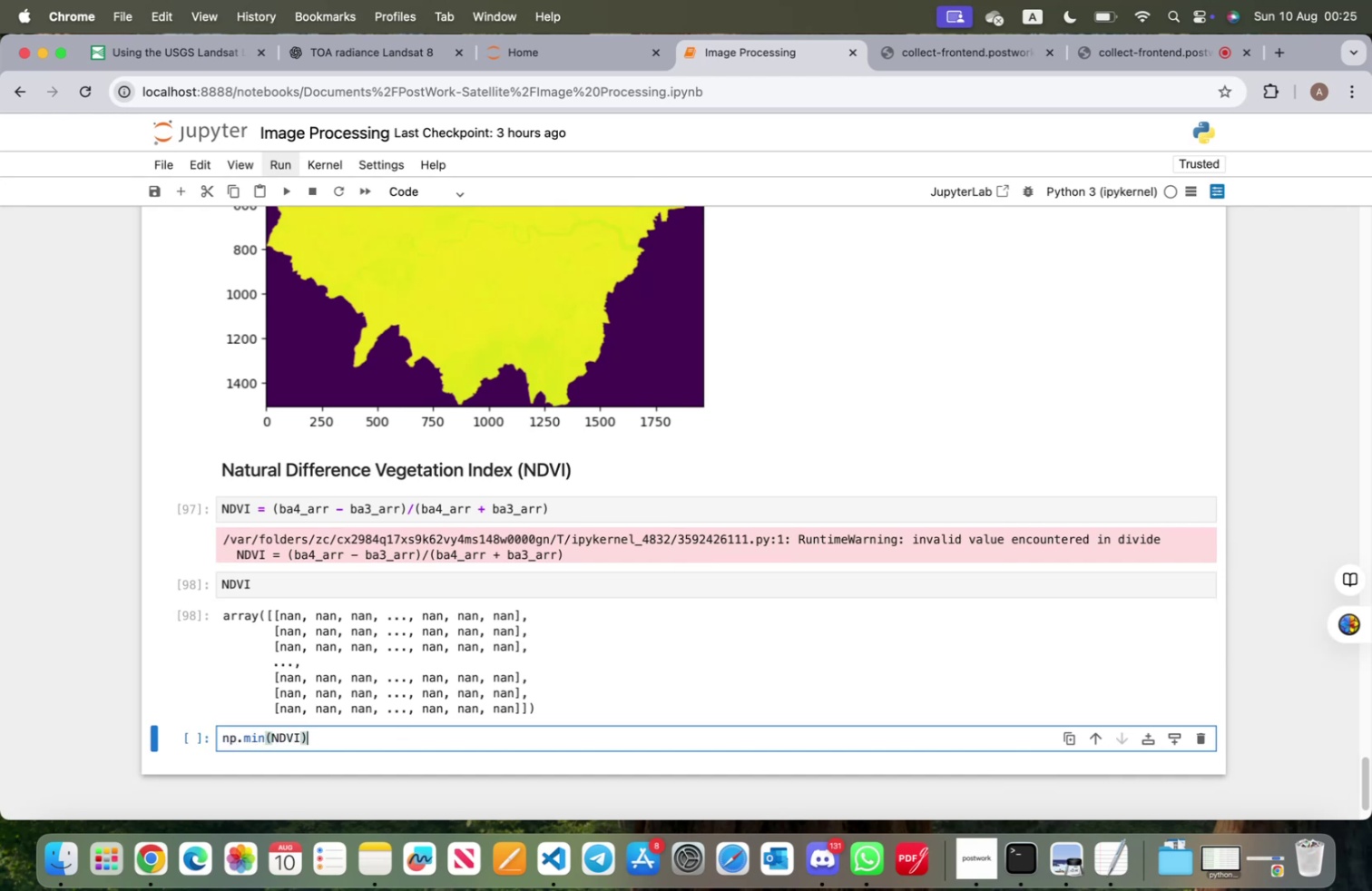 
type(, np.mean(NDVI)
 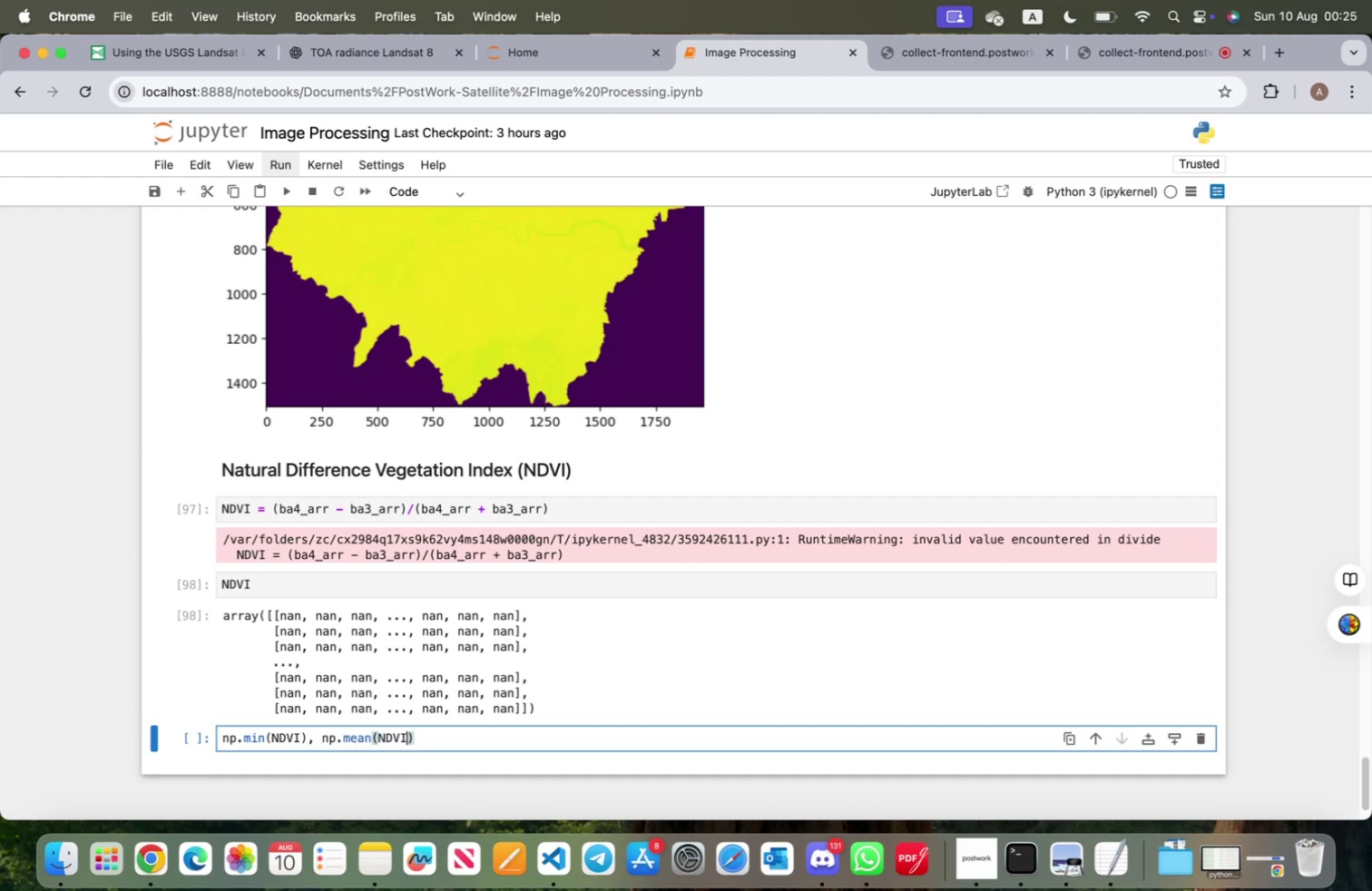 
key(ArrowRight)
 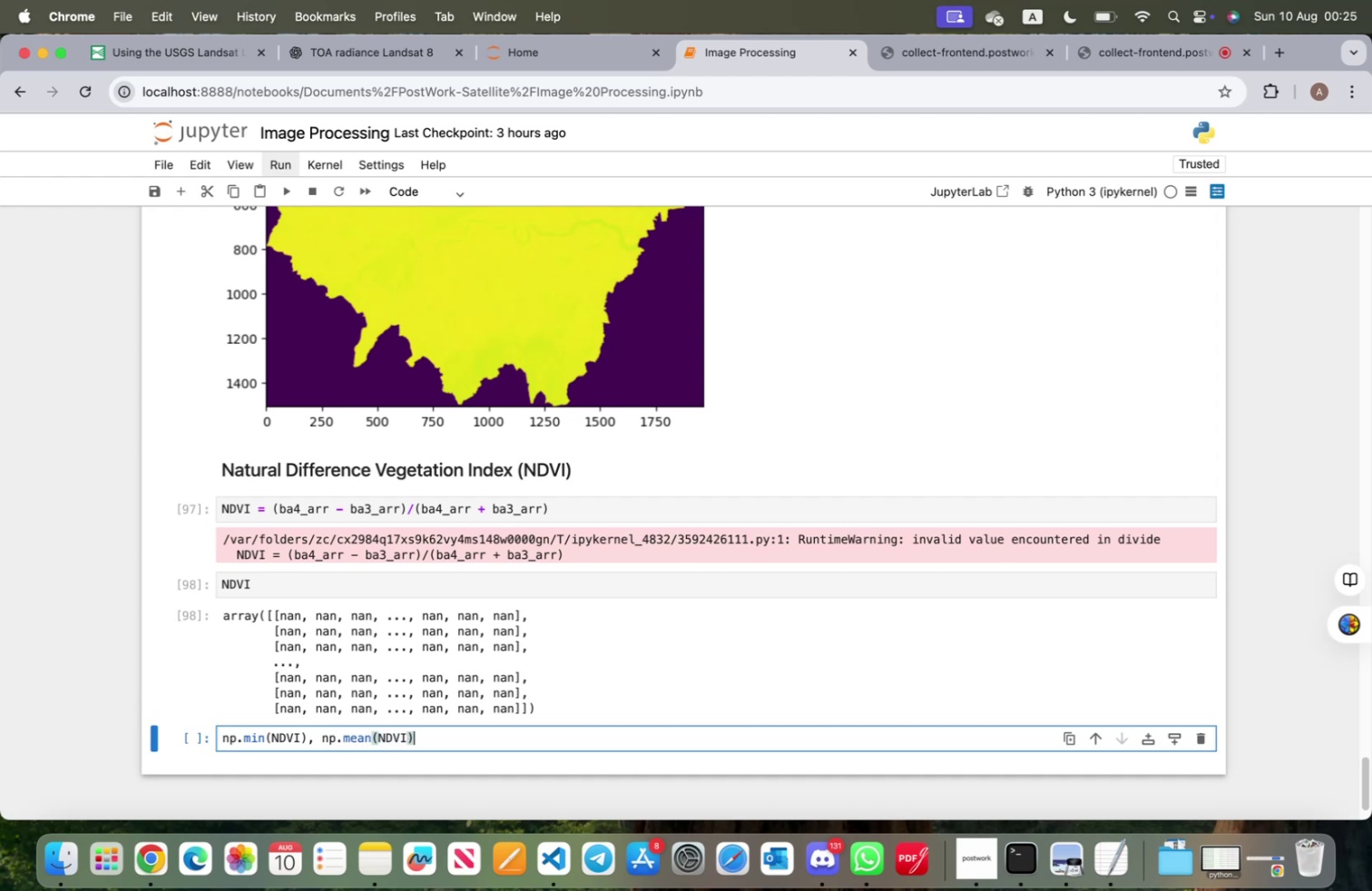 
type(, np.max(NDVI)
 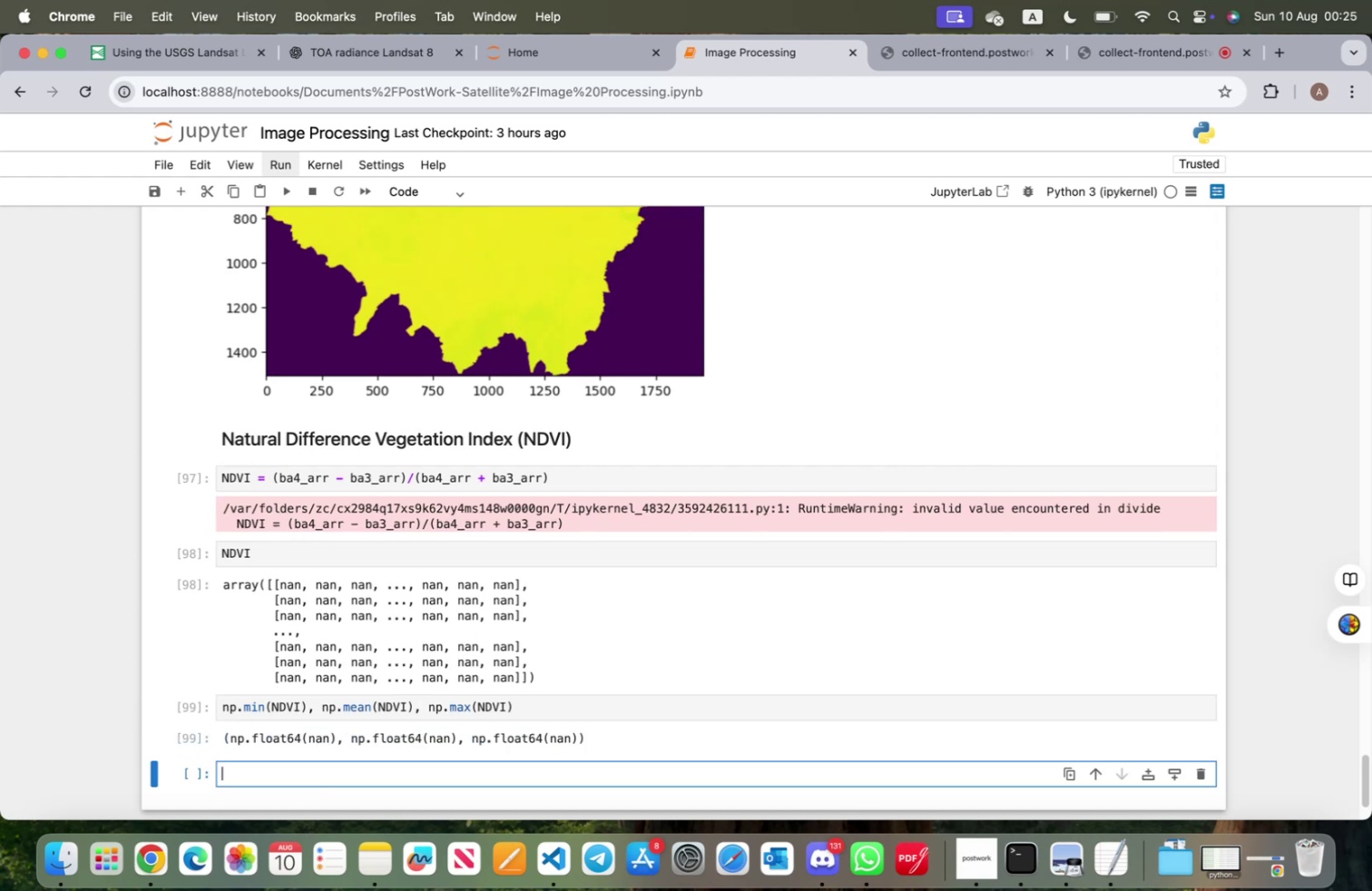 
 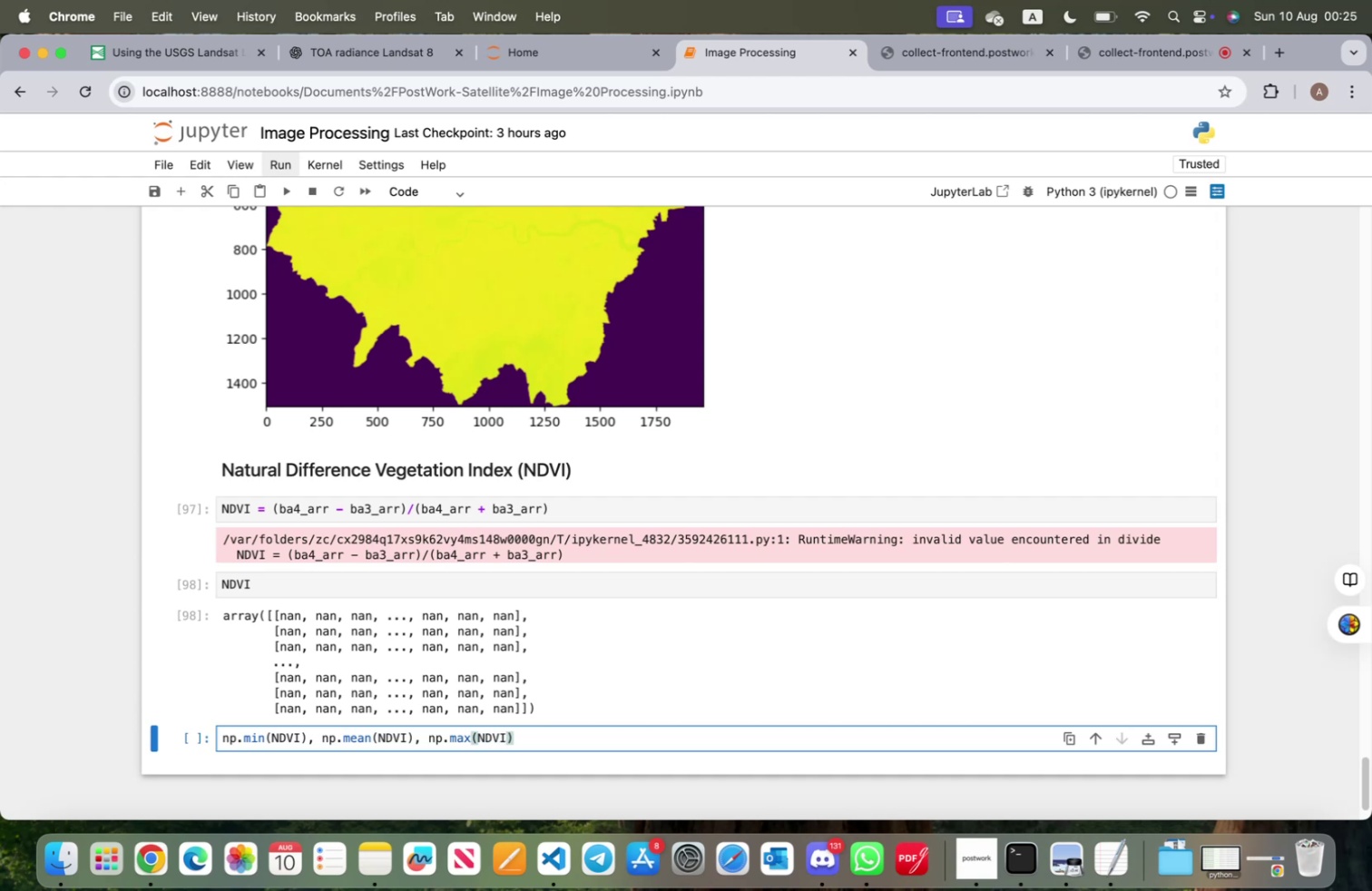 
key(Shift+Enter)
 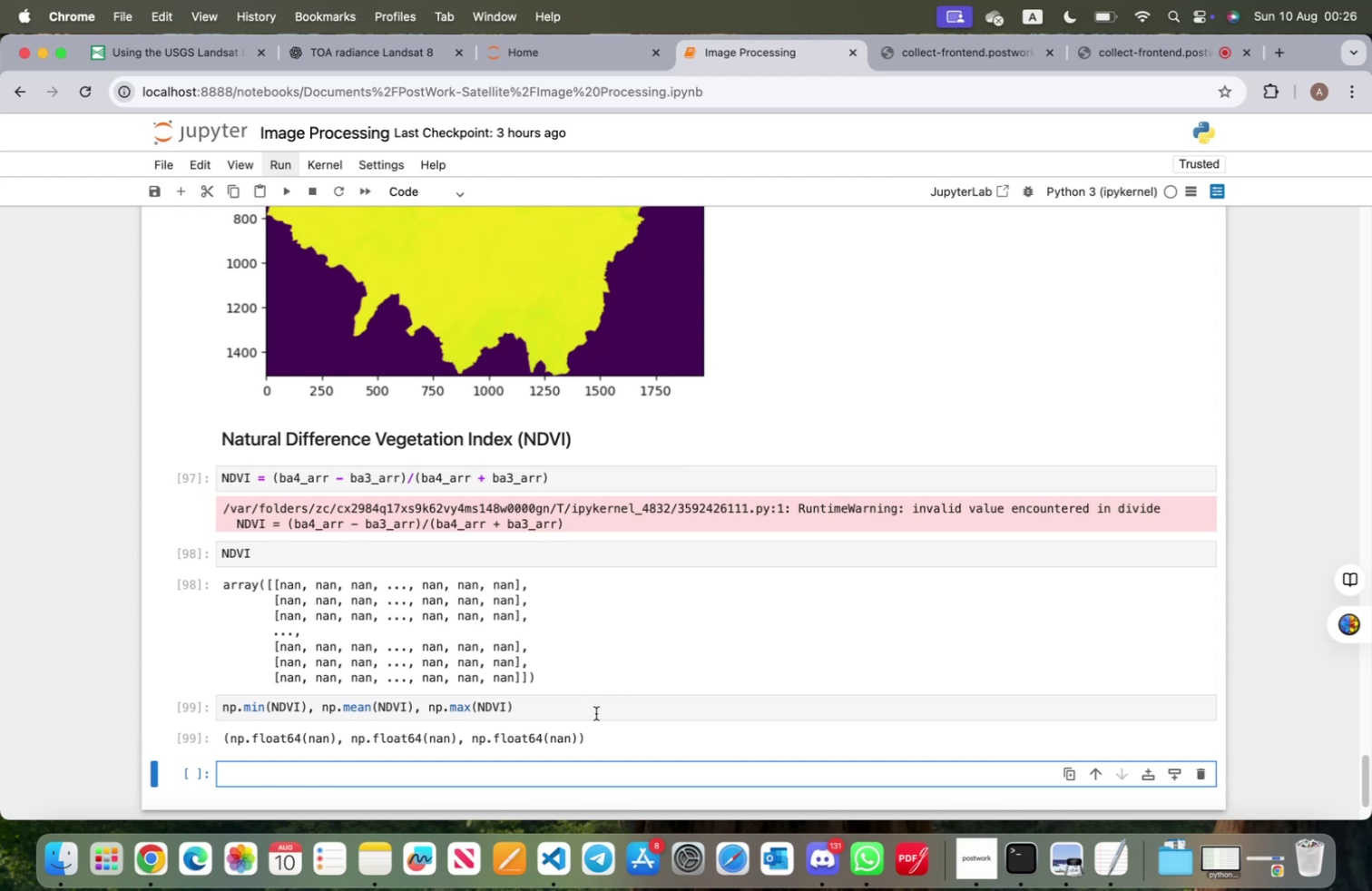 
wait(27.58)
 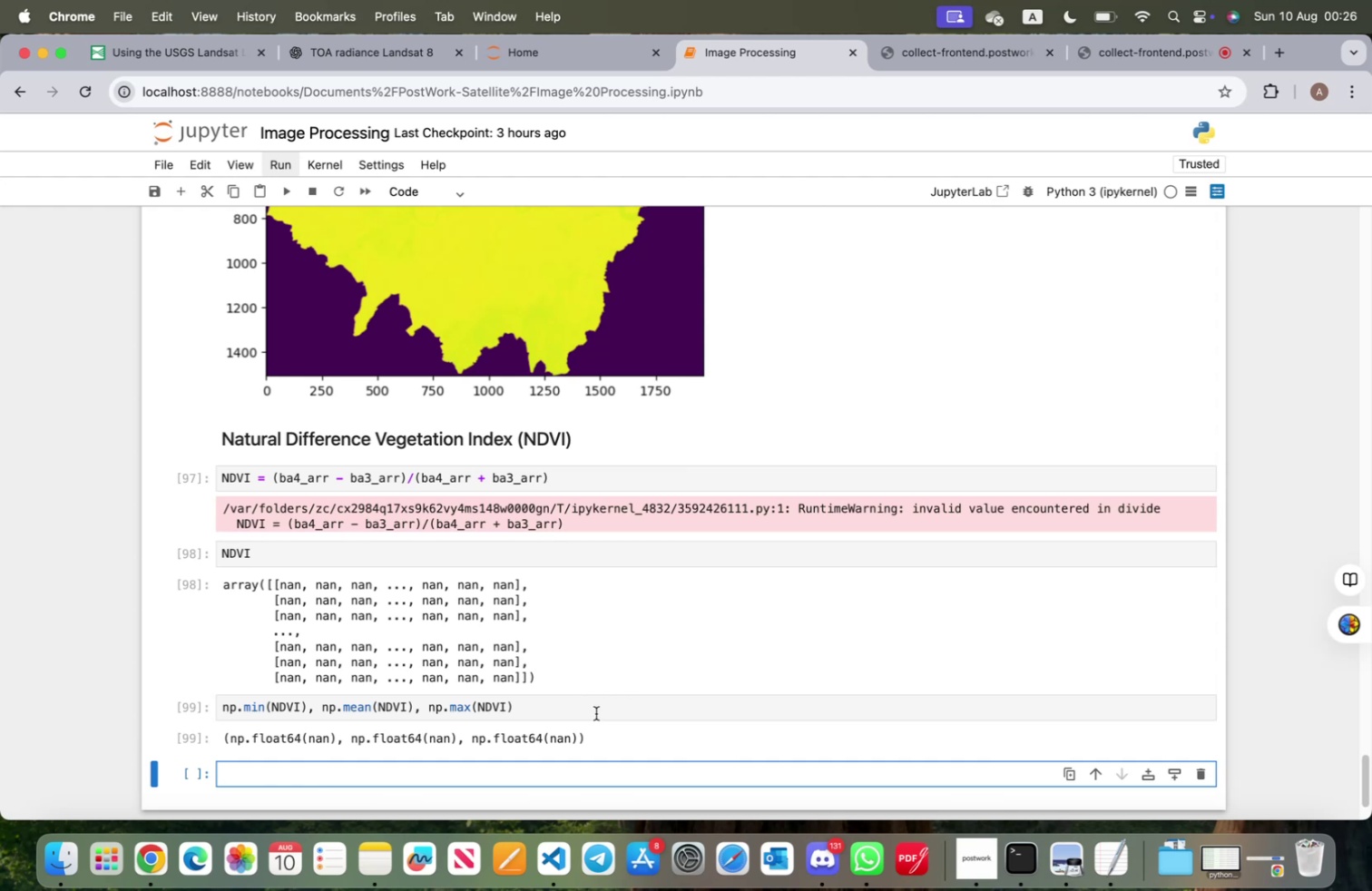 
scroll: coordinate [596, 712], scroll_direction: up, amount: 36.0
 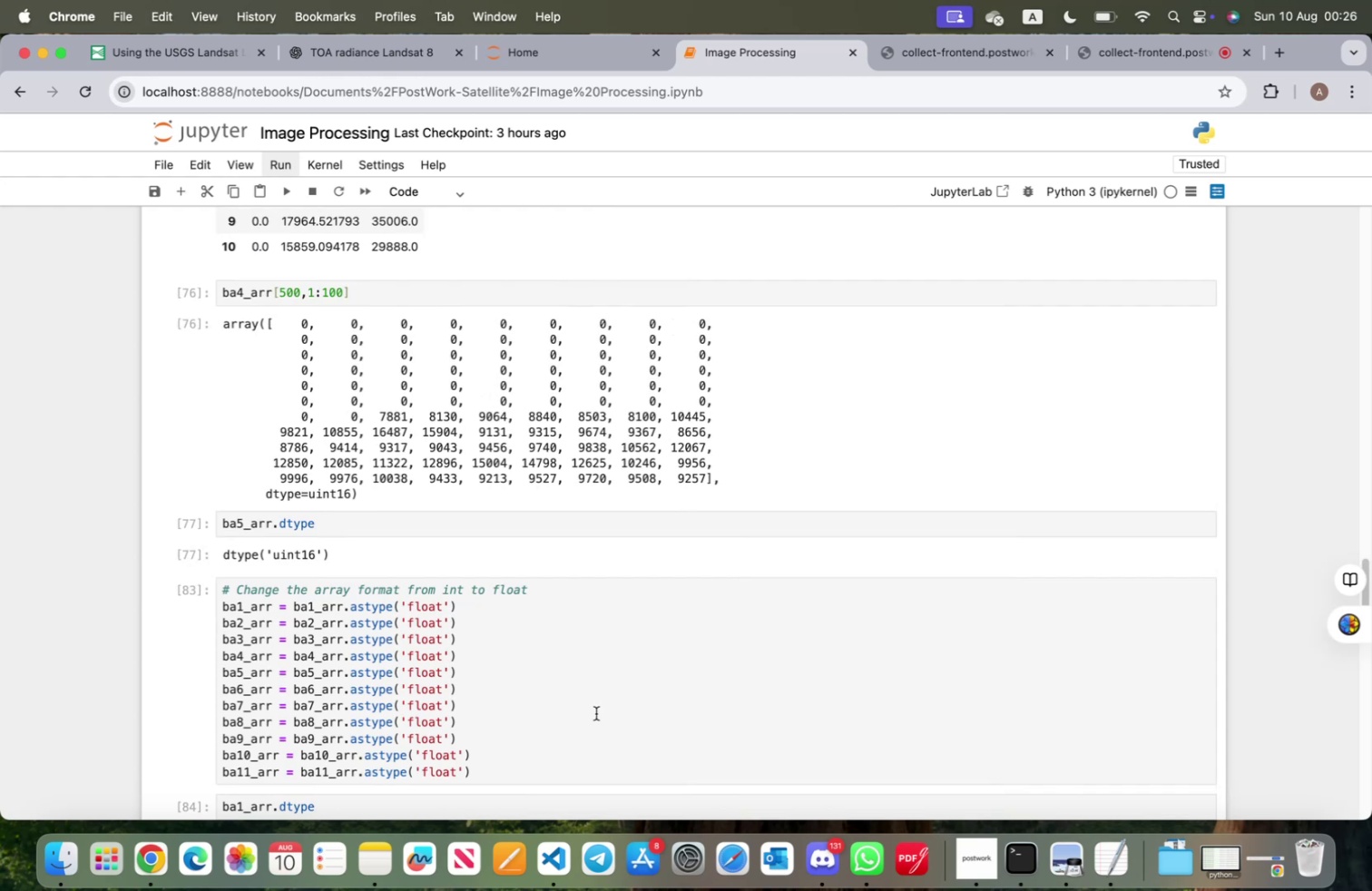 
wait(7.59)
 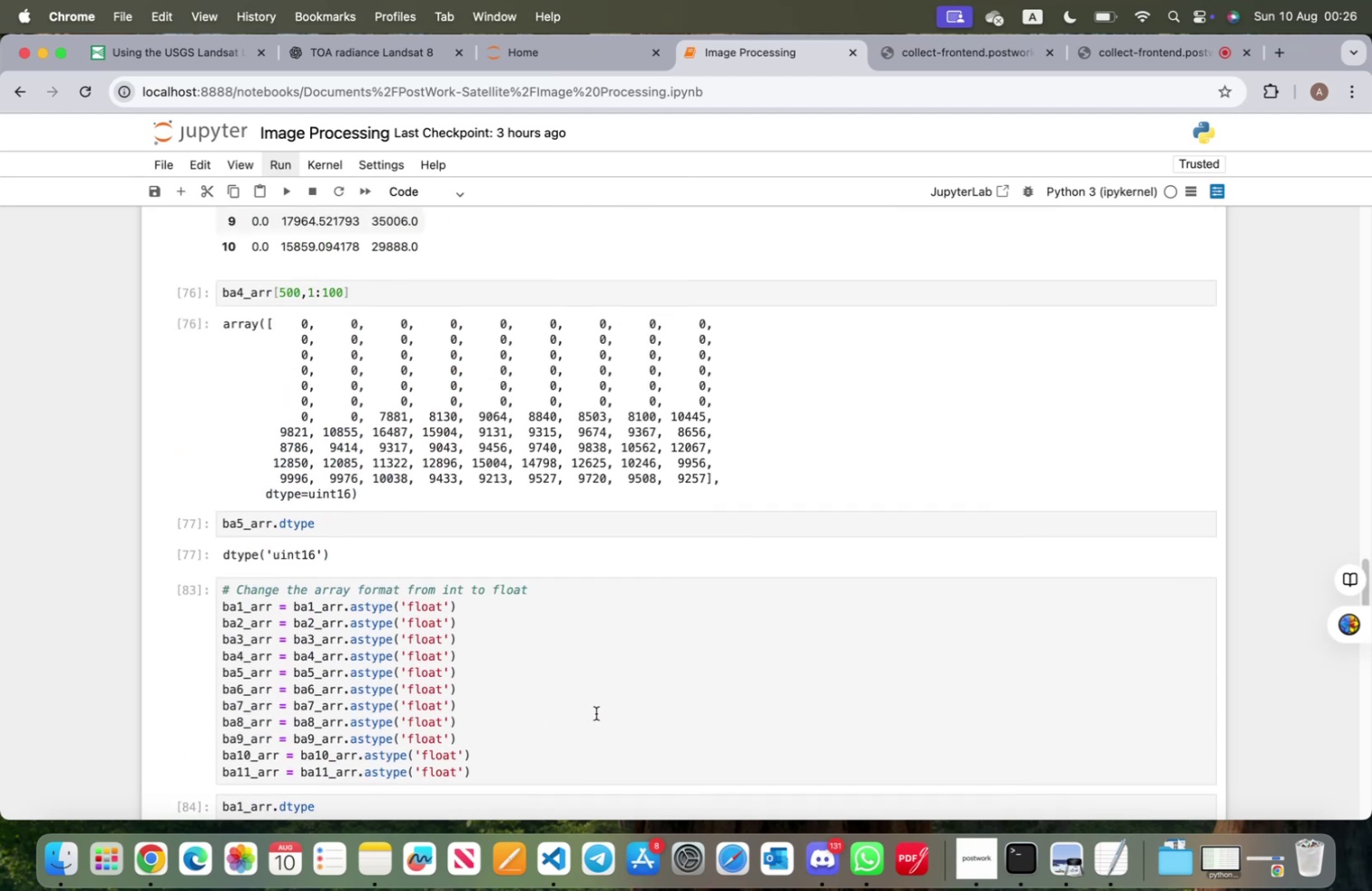 
scroll: coordinate [598, 710], scroll_direction: down, amount: 66.0
 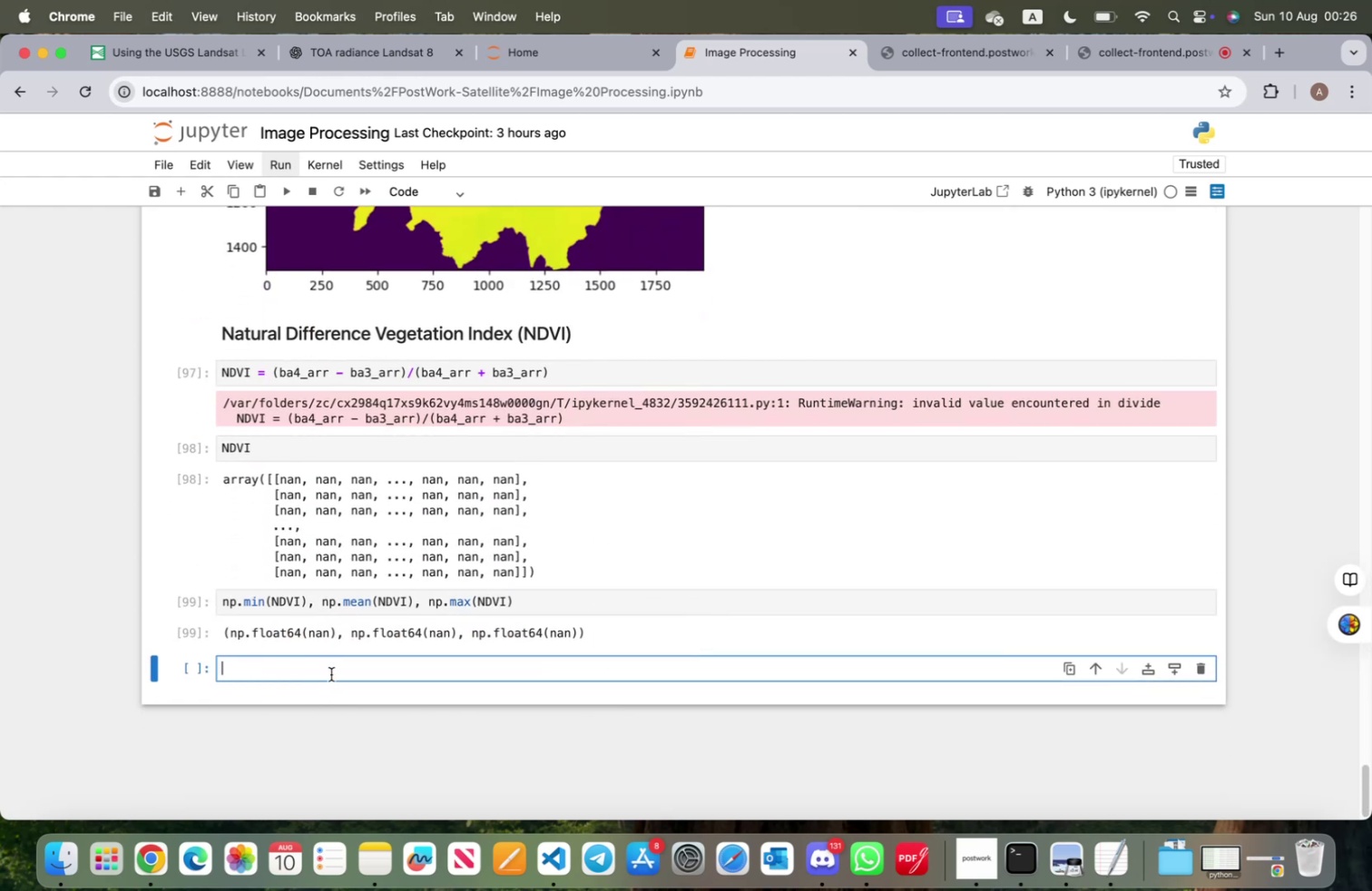 
type(bar)
key(Backspace)
type(4_arr.isnan)
 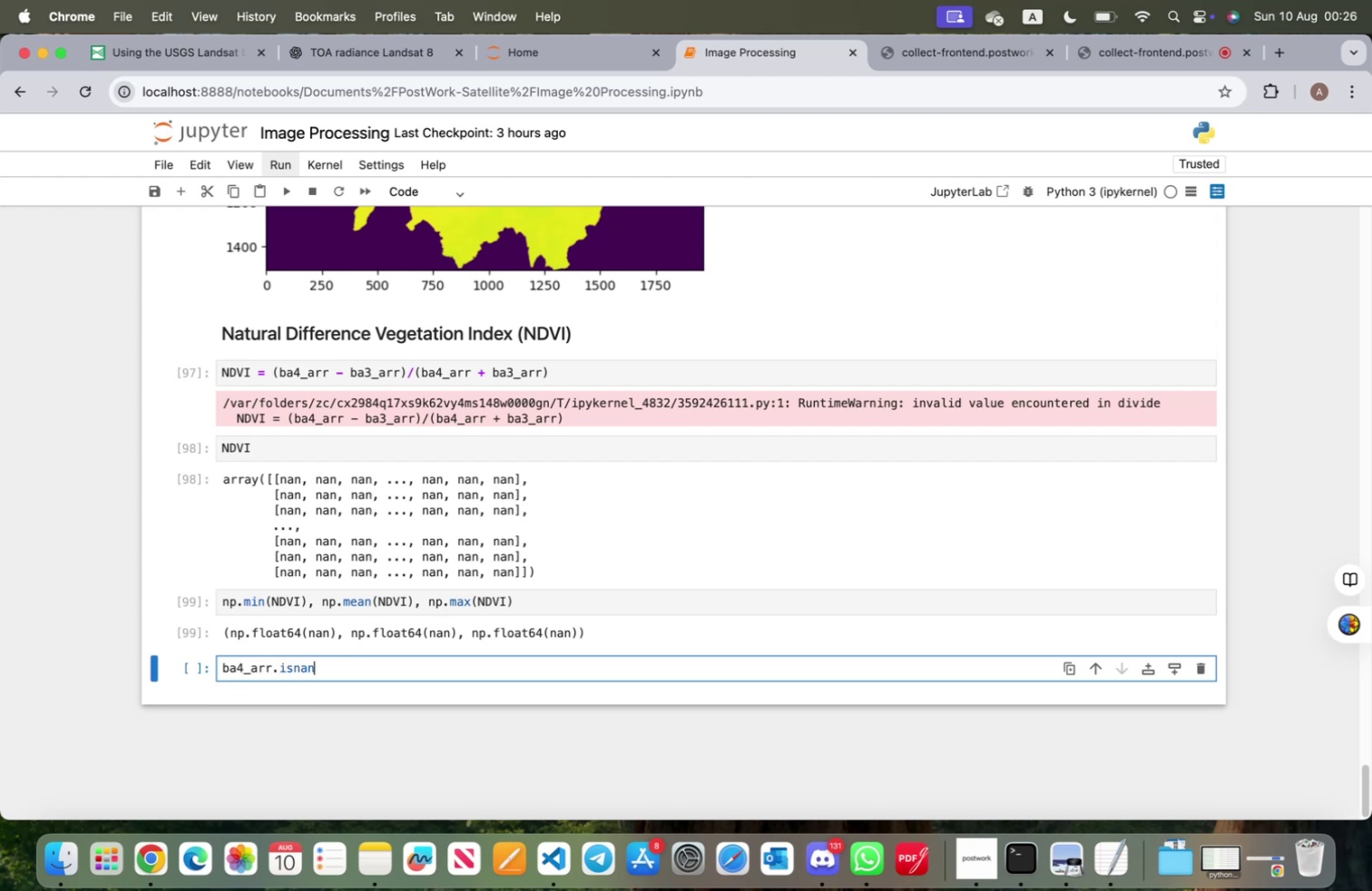 
hold_key(key=Backspace, duration=1.5)
 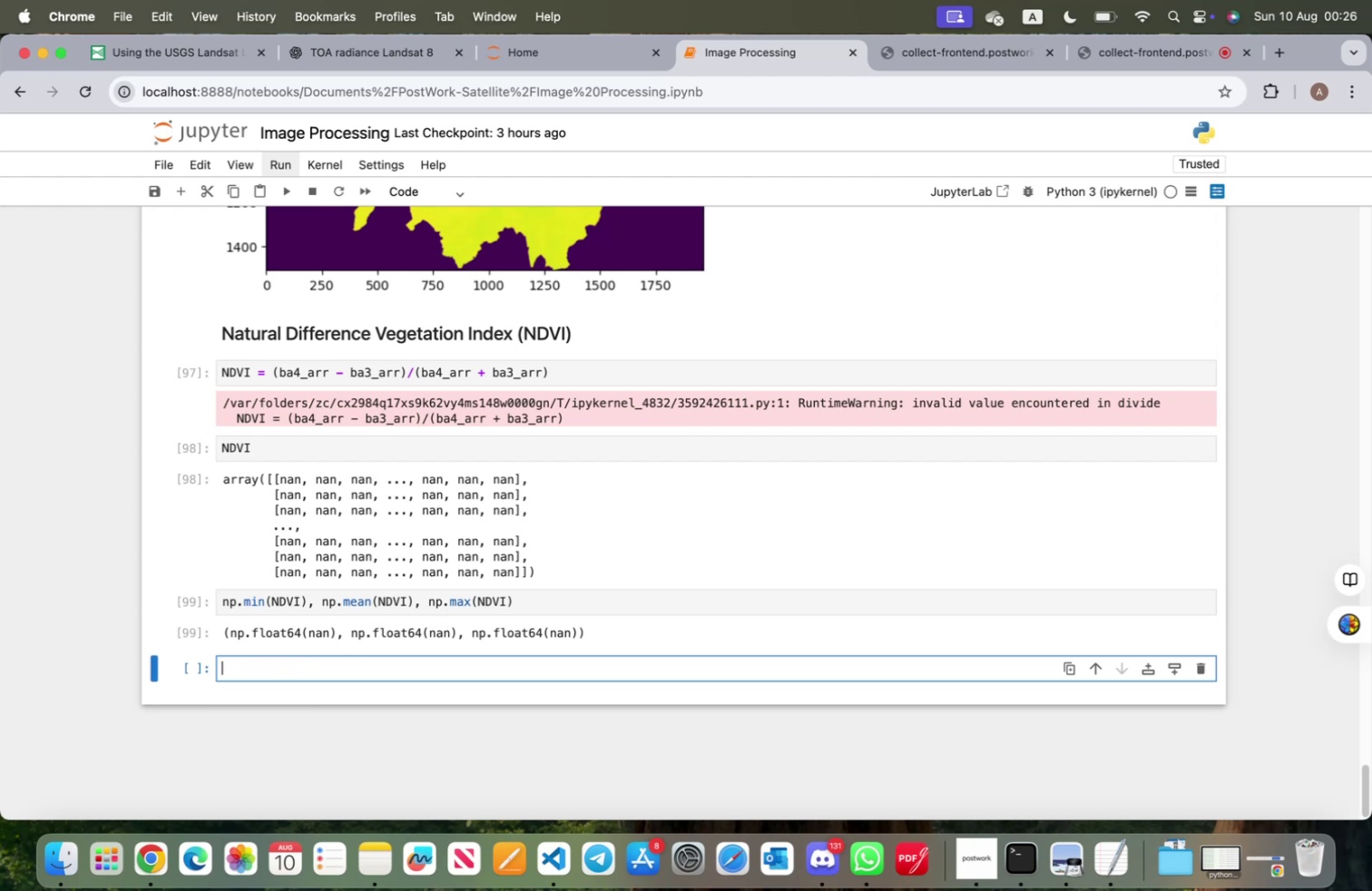 
type(np.isnan(ba4_Arr)
key(Backspace)
key(Backspace)
key(Backspace)
type(arr)
 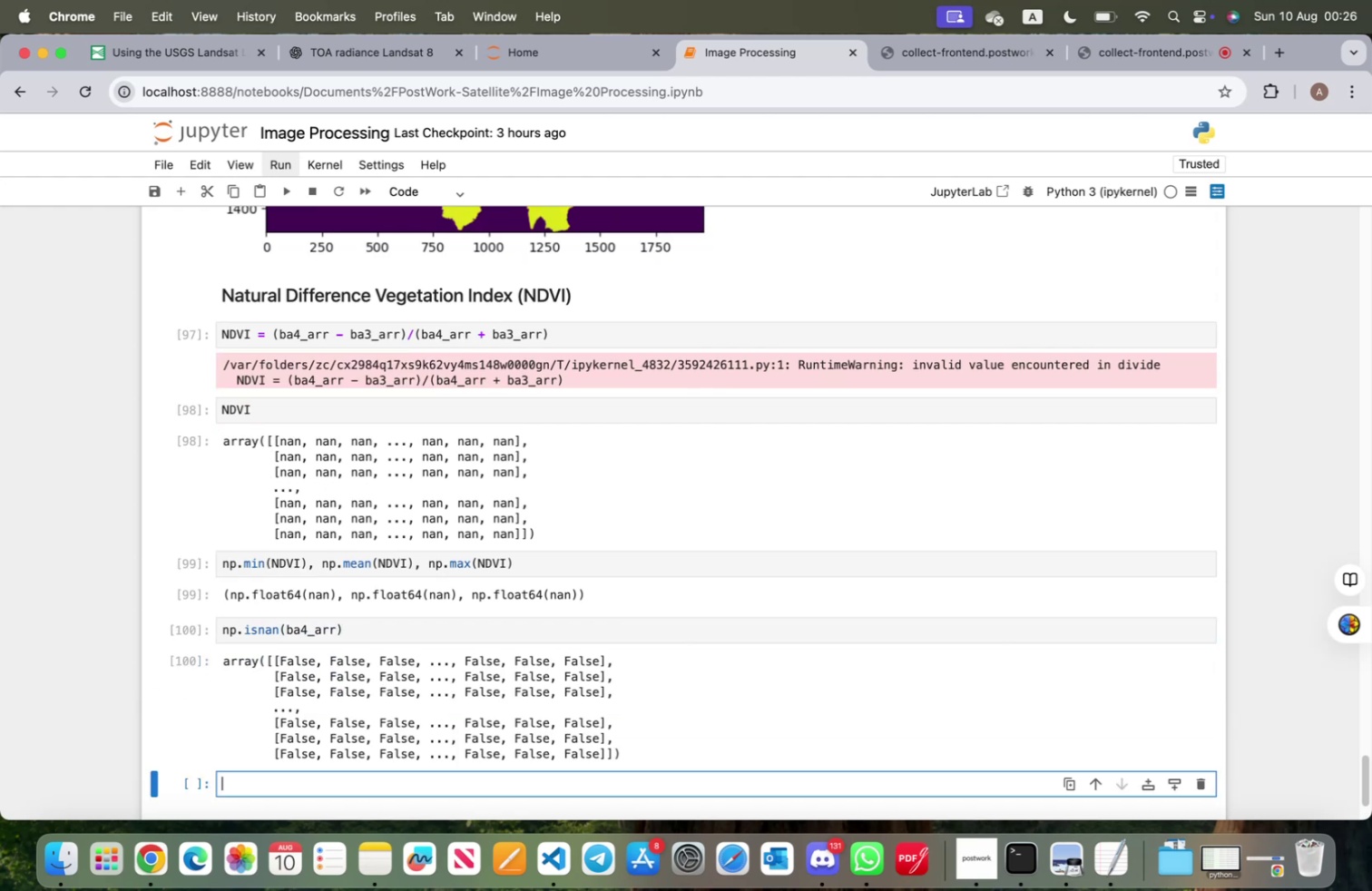 
 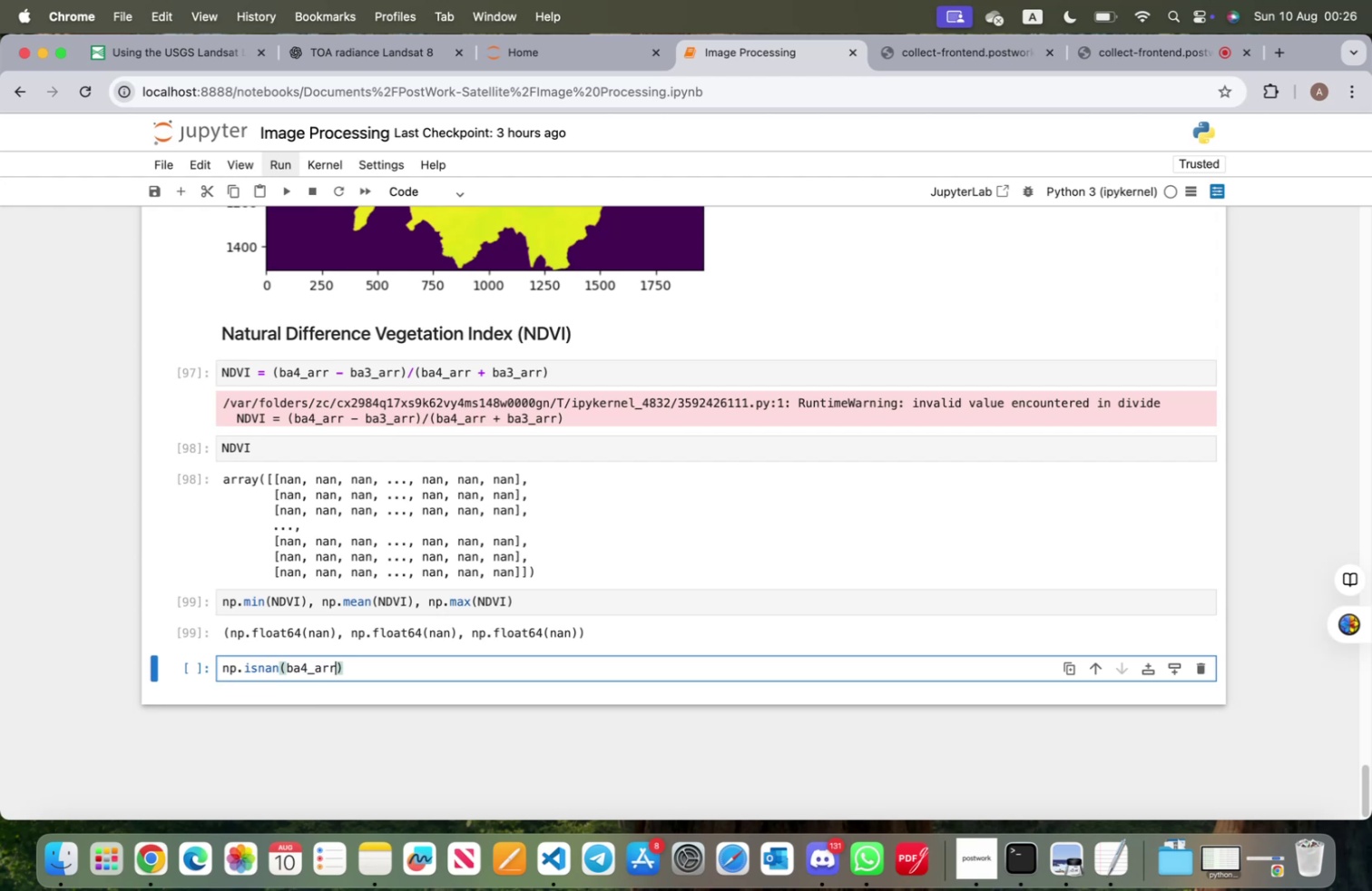 
key(Shift+Enter)
 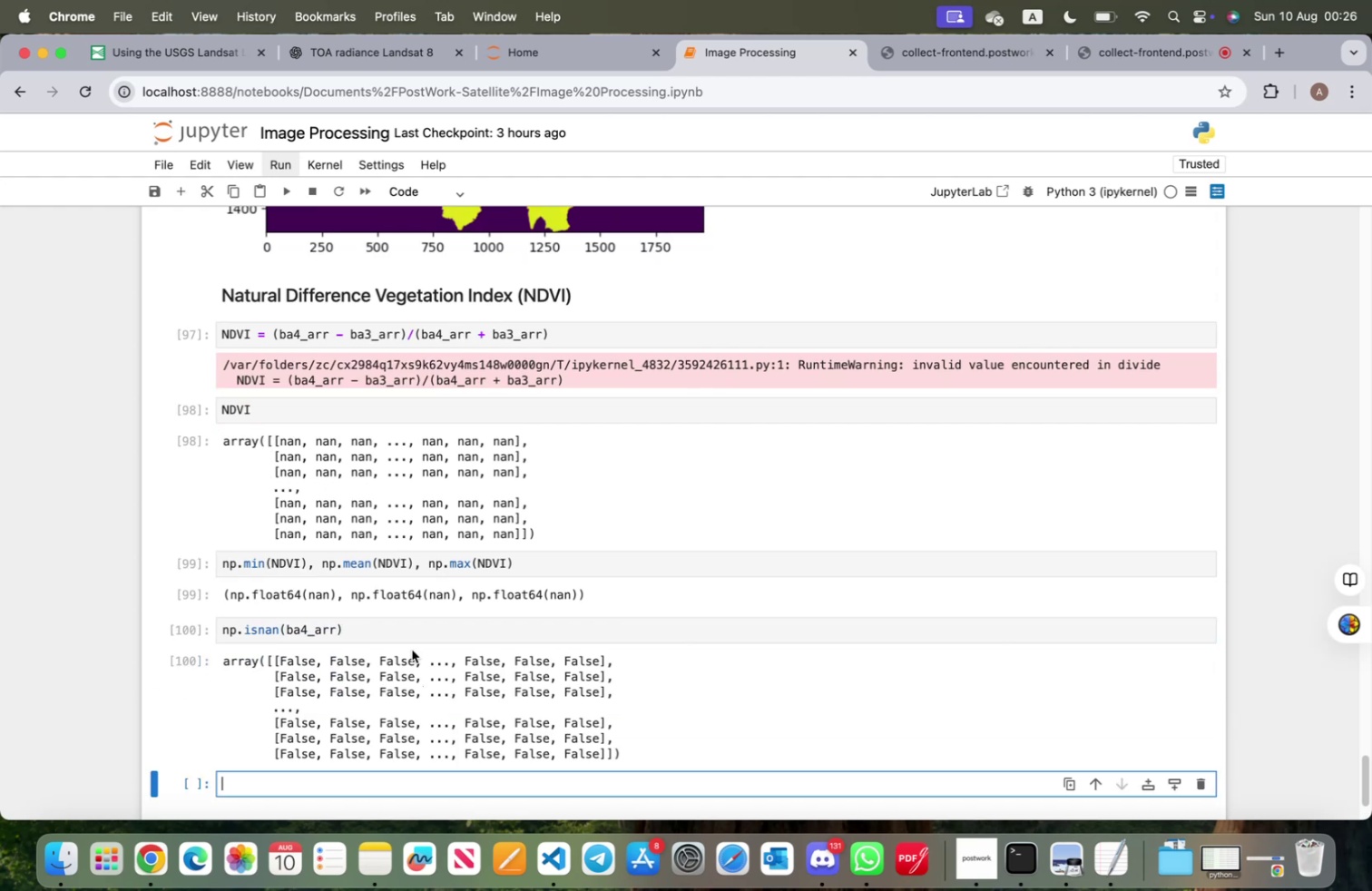 
left_click([413, 638])
 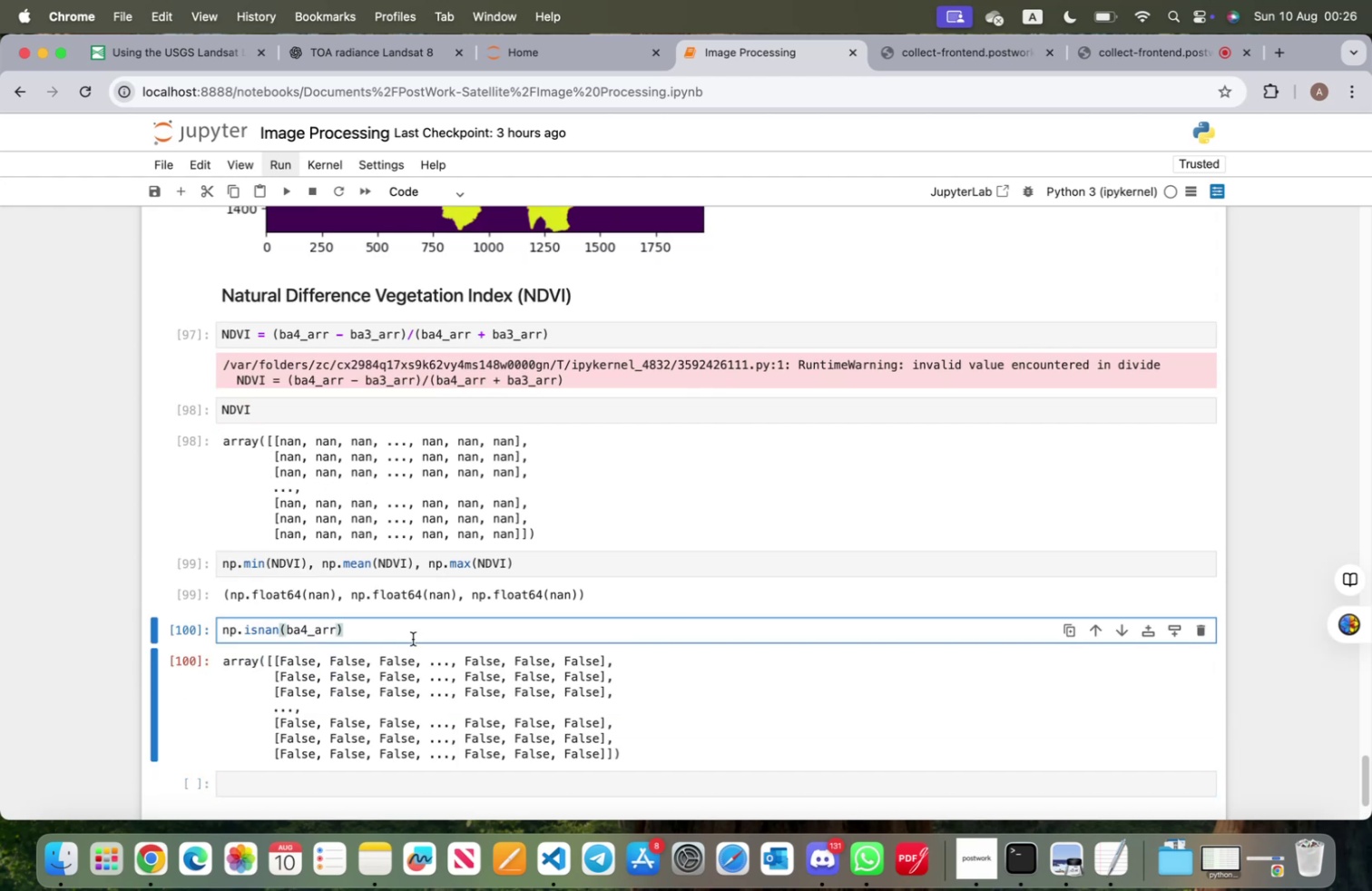 
type(.sum()
 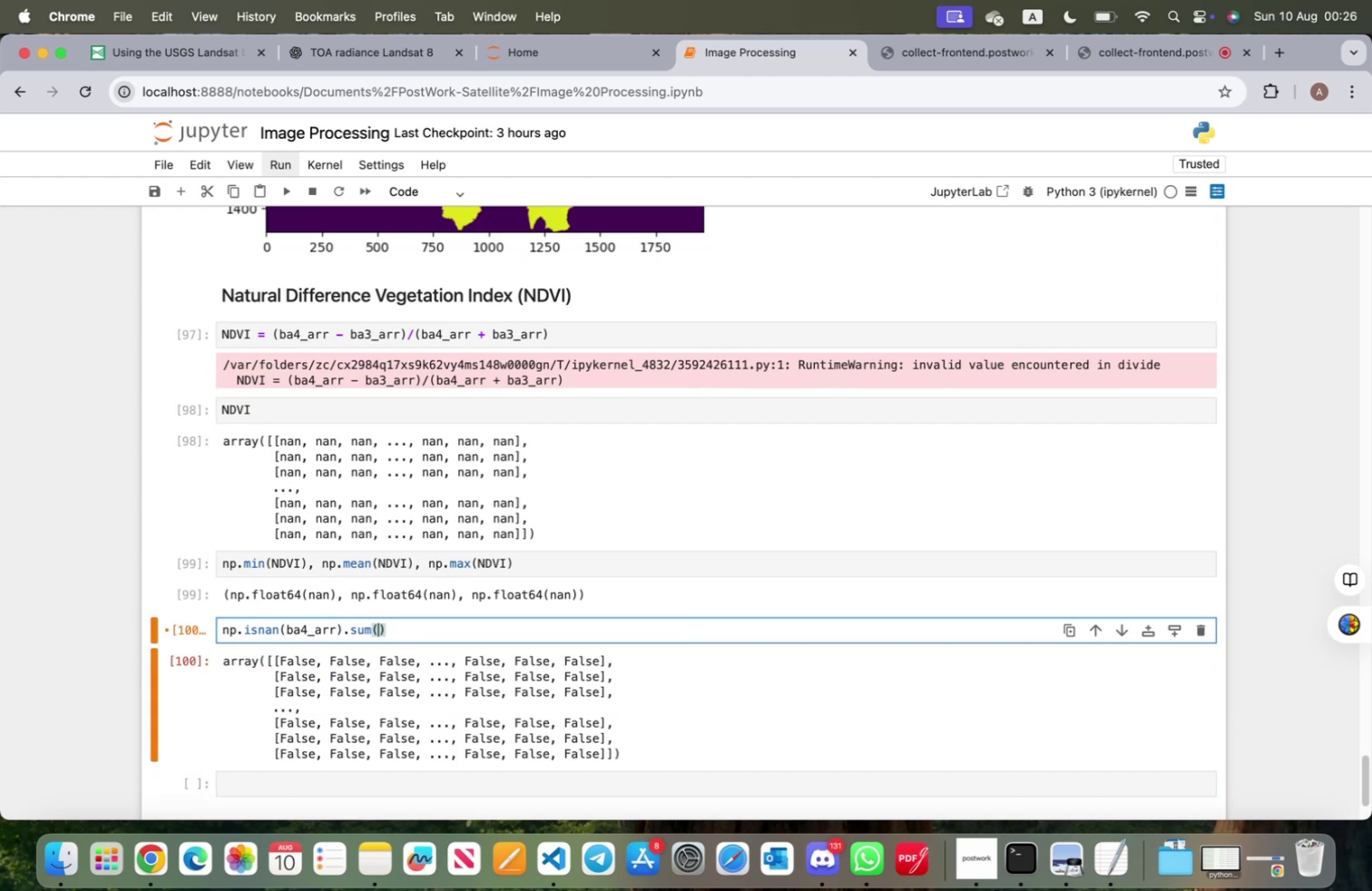 
key(Shift+Enter)
 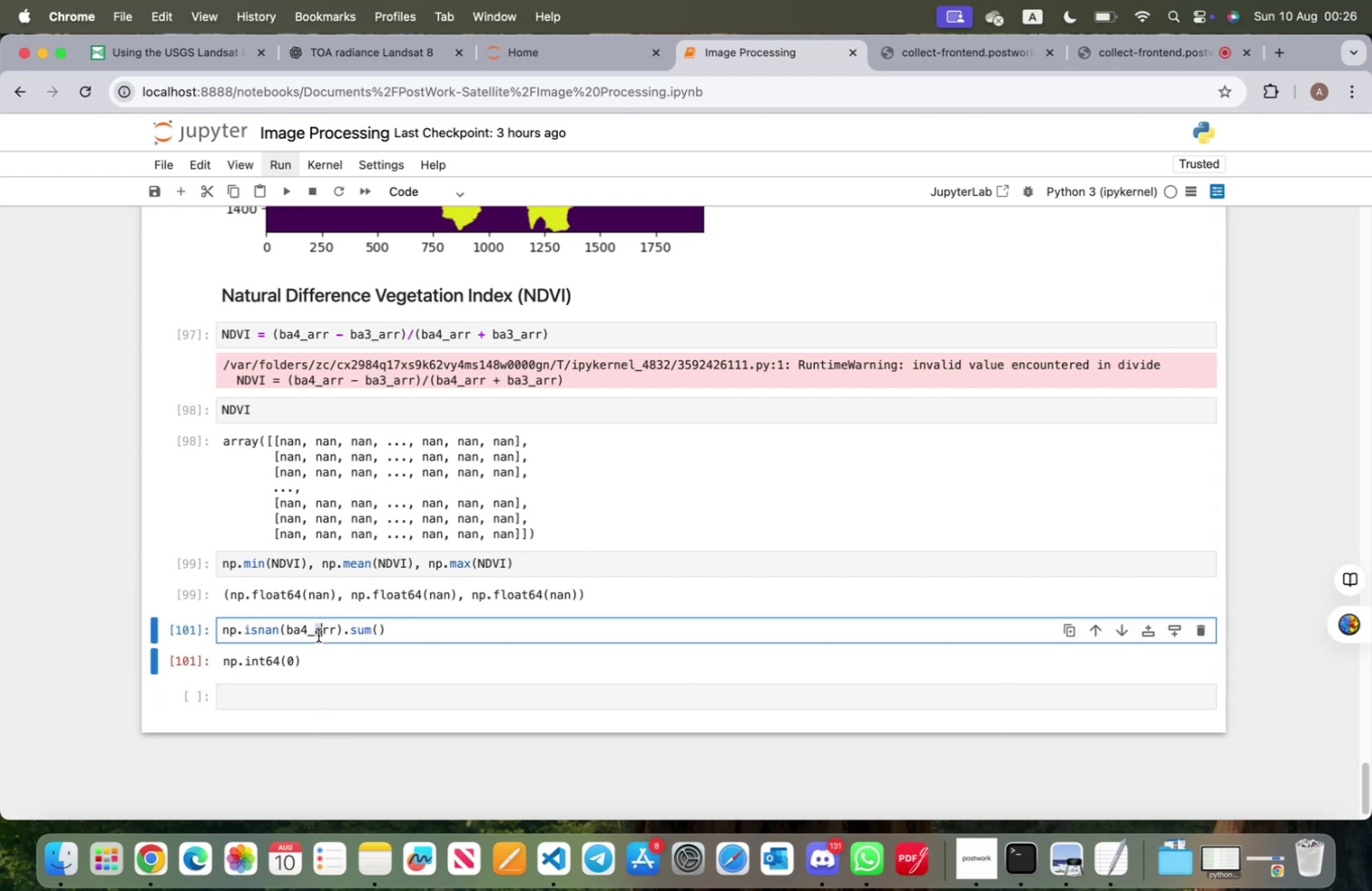 
left_click([309, 630])
 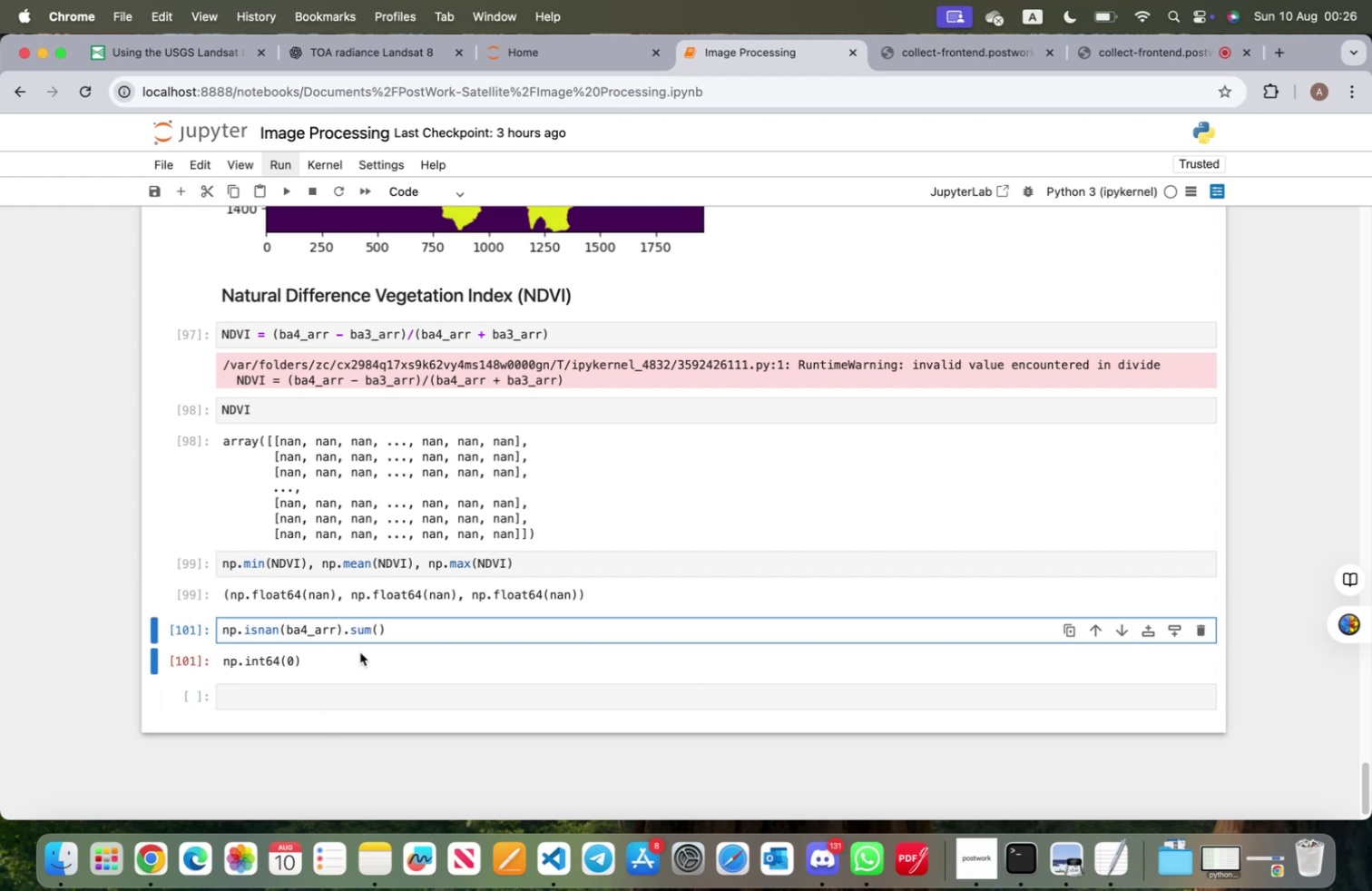 
key(Backspace)
 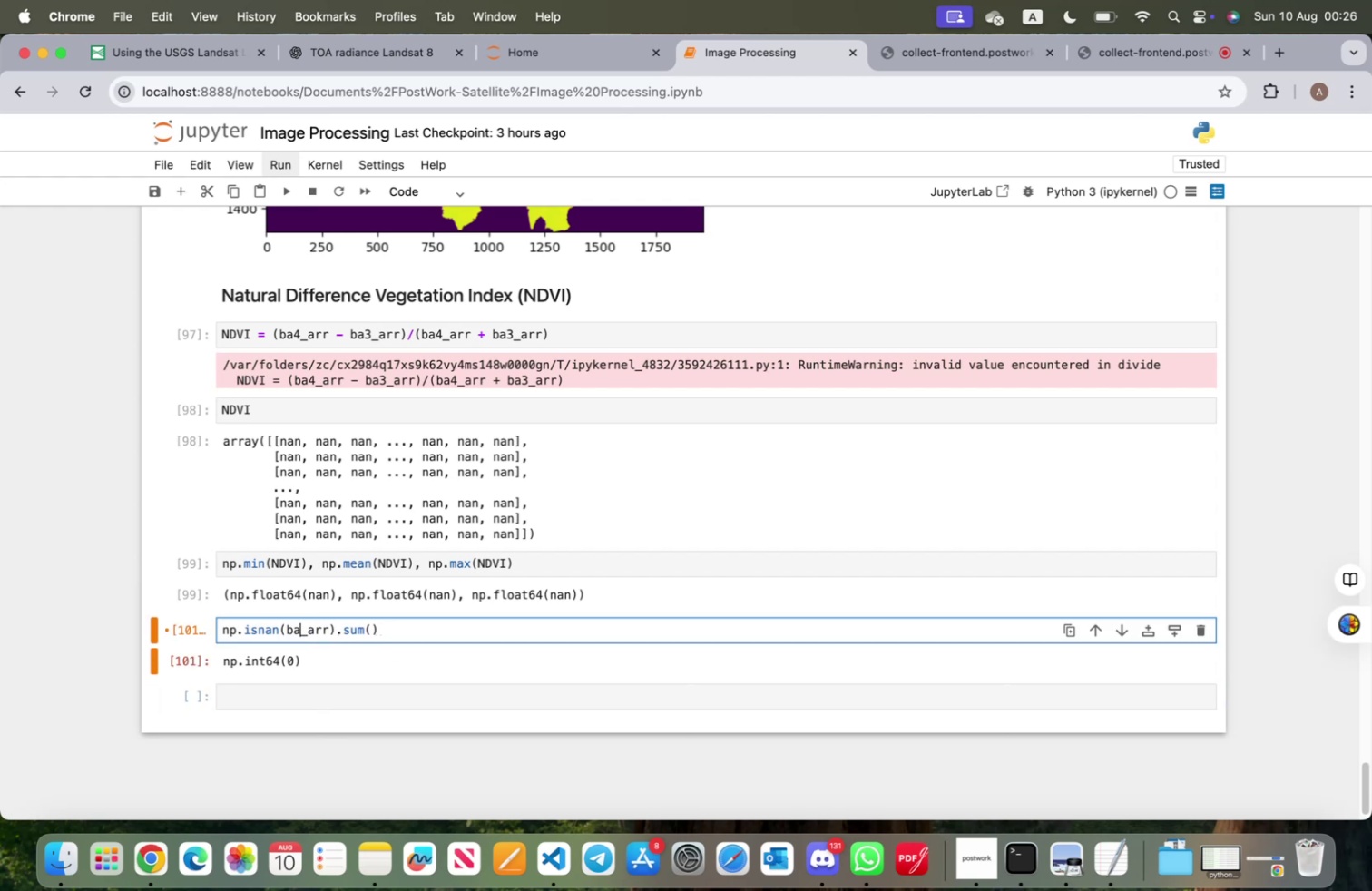 
key(3)
 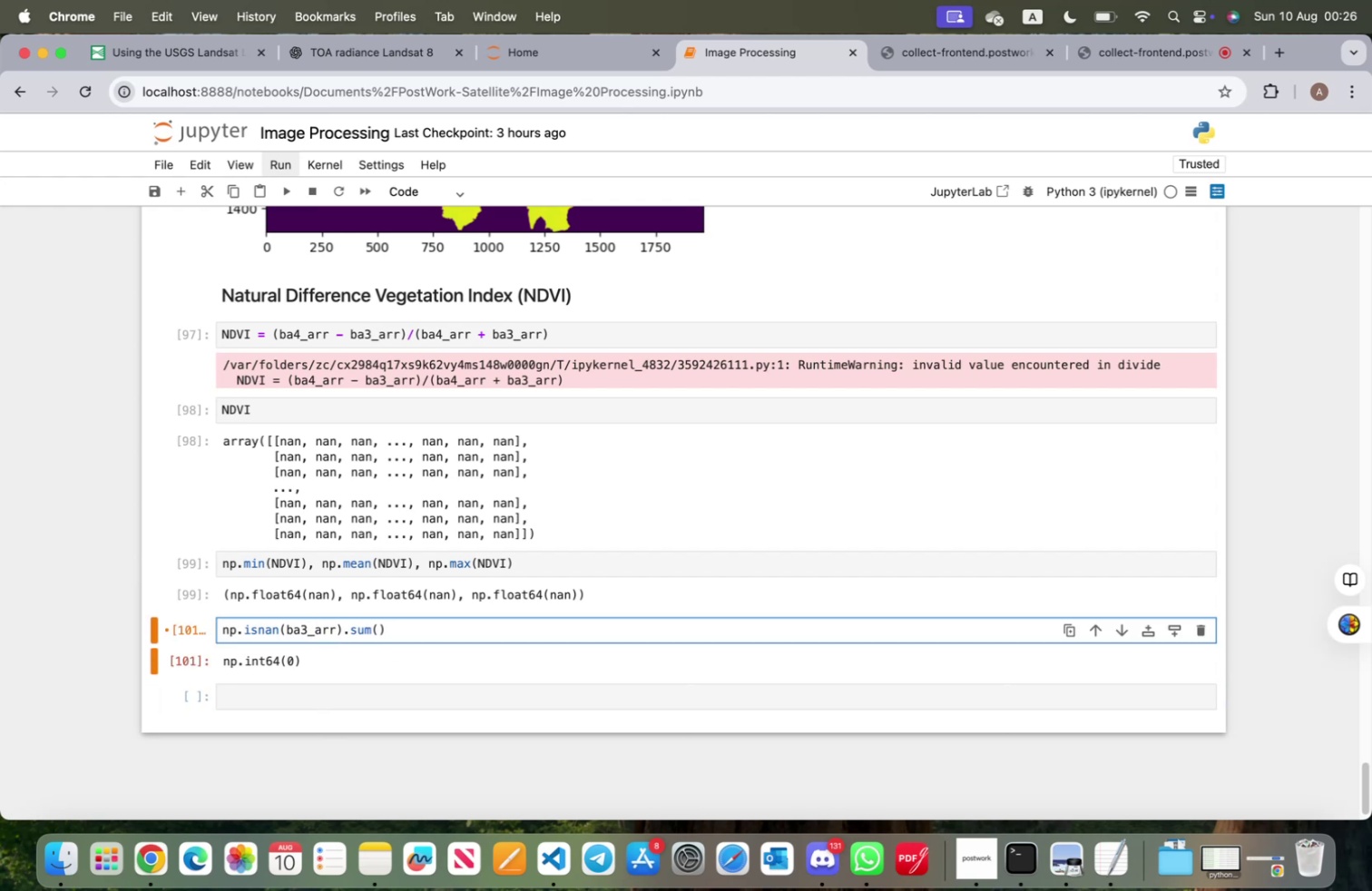 
key(Shift+ShiftRight)
 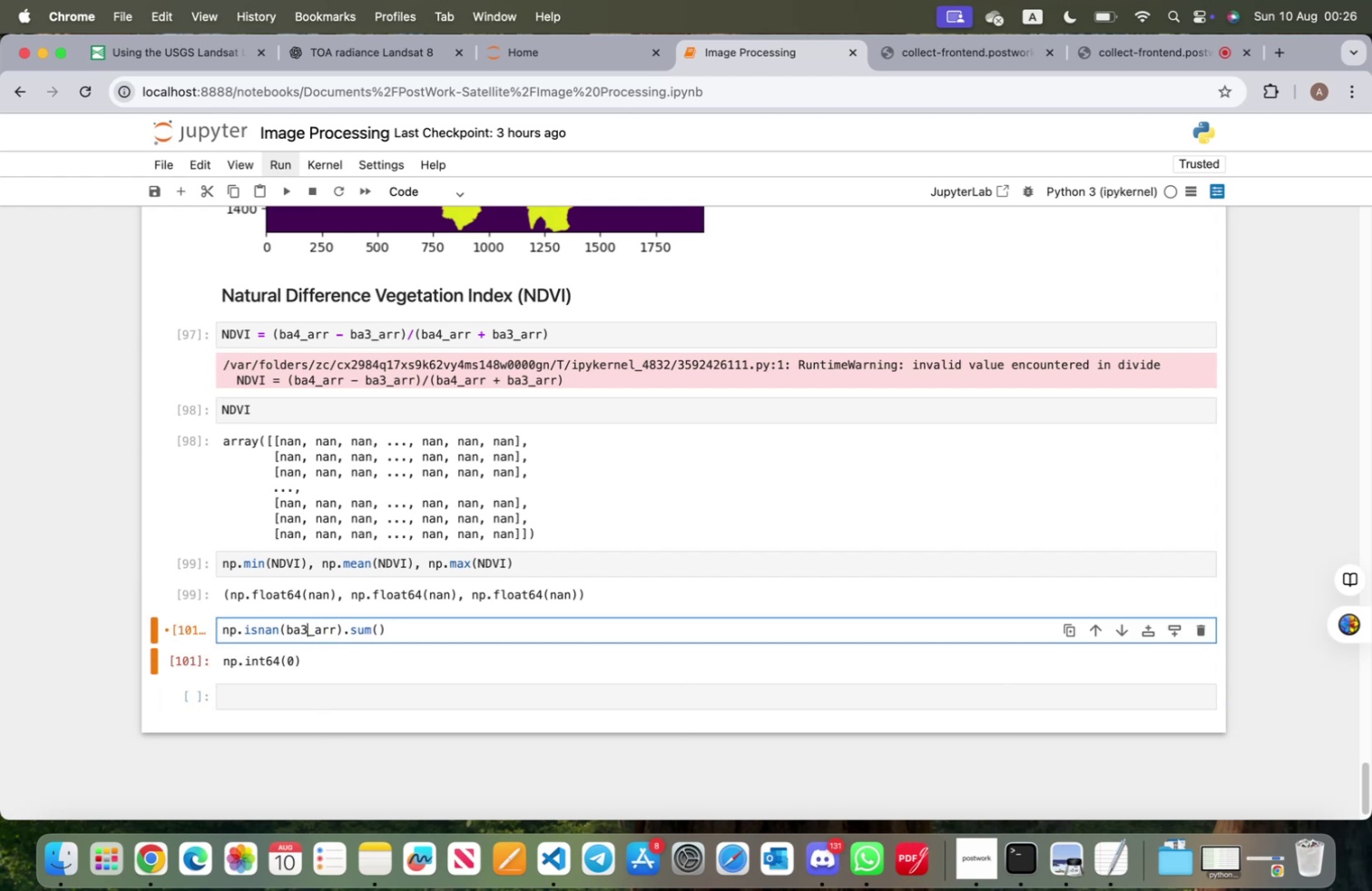 
key(Shift+Enter)
 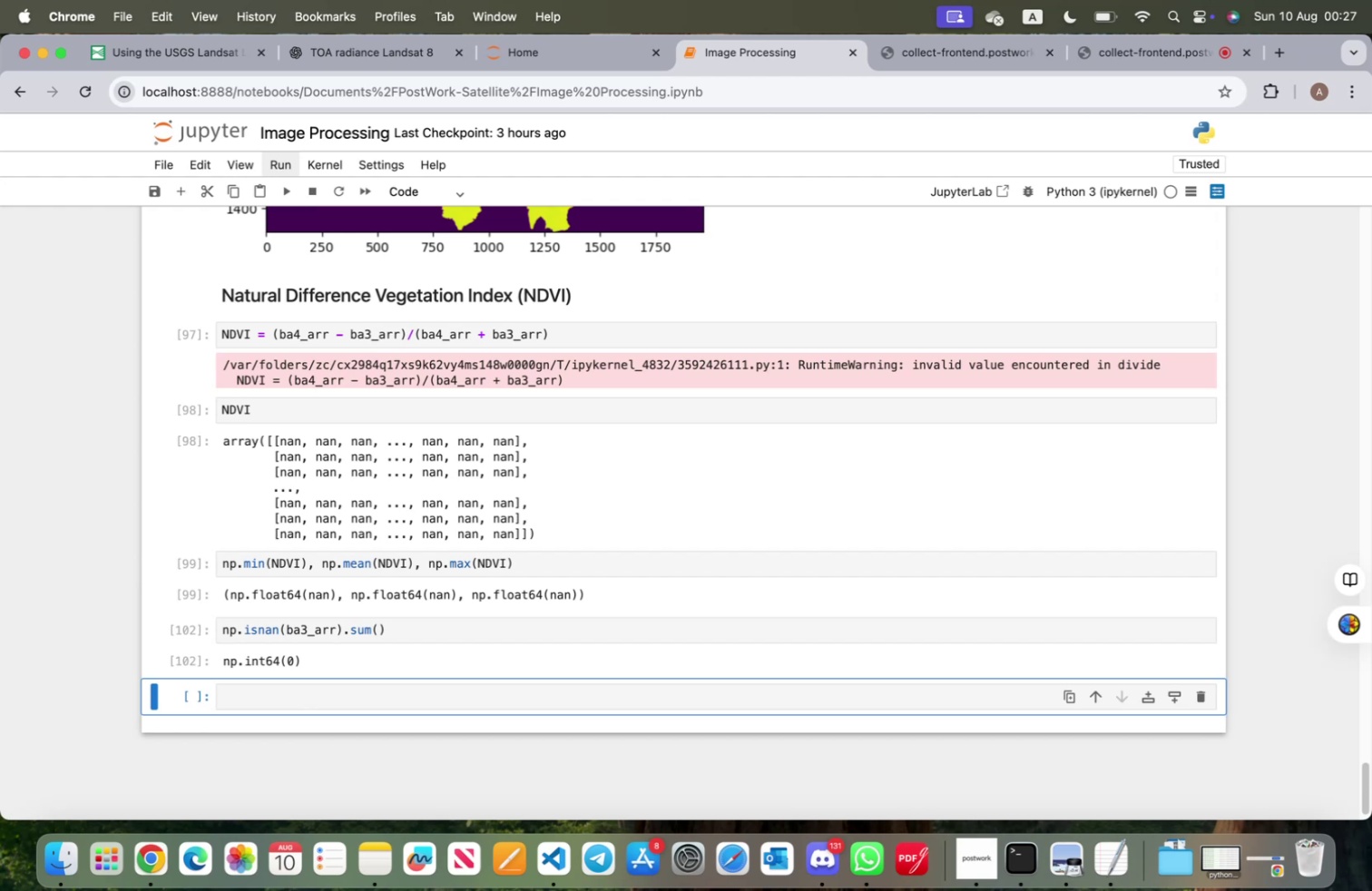 
wait(20.12)
 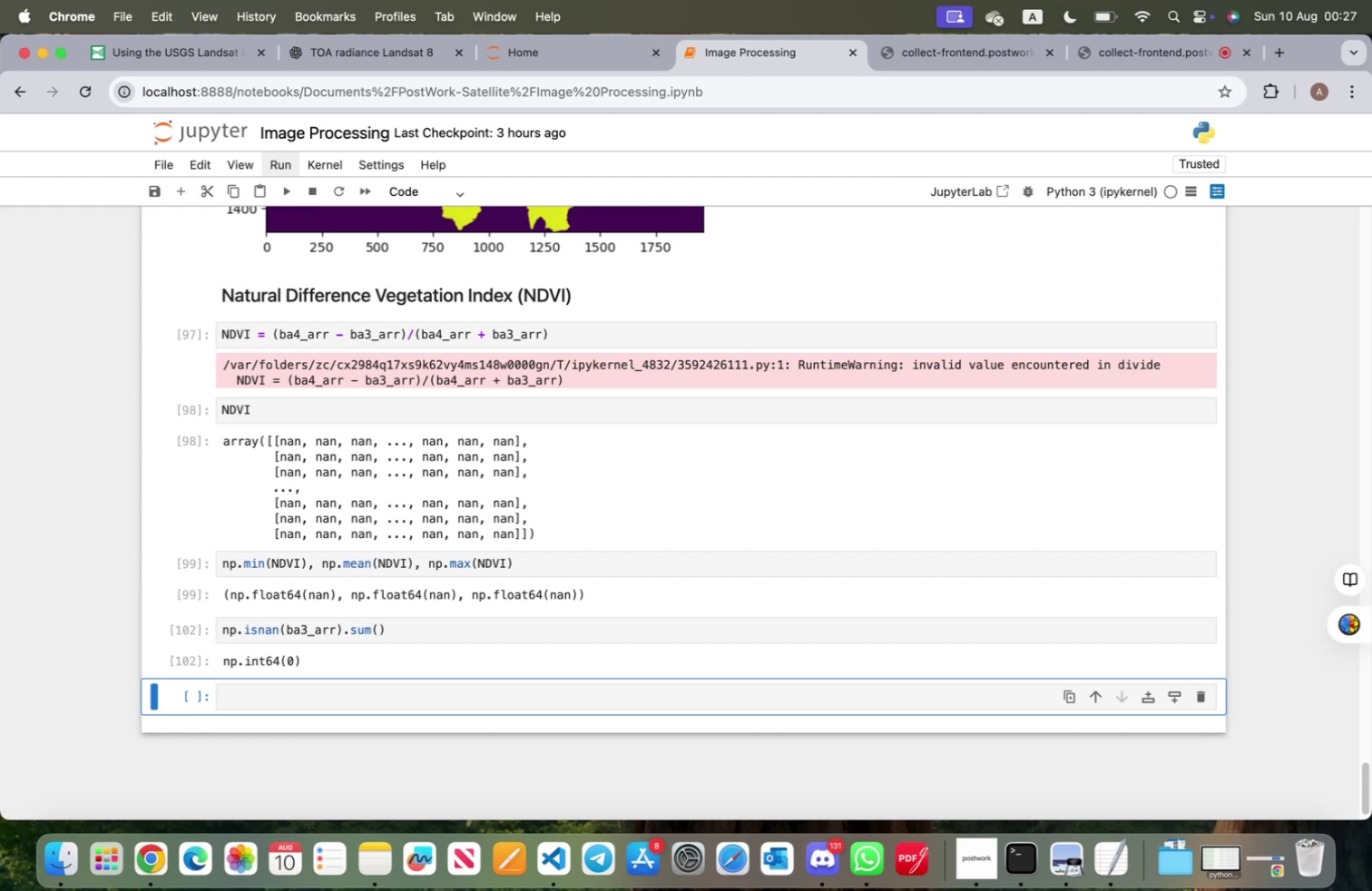 
left_click([245, 563])
 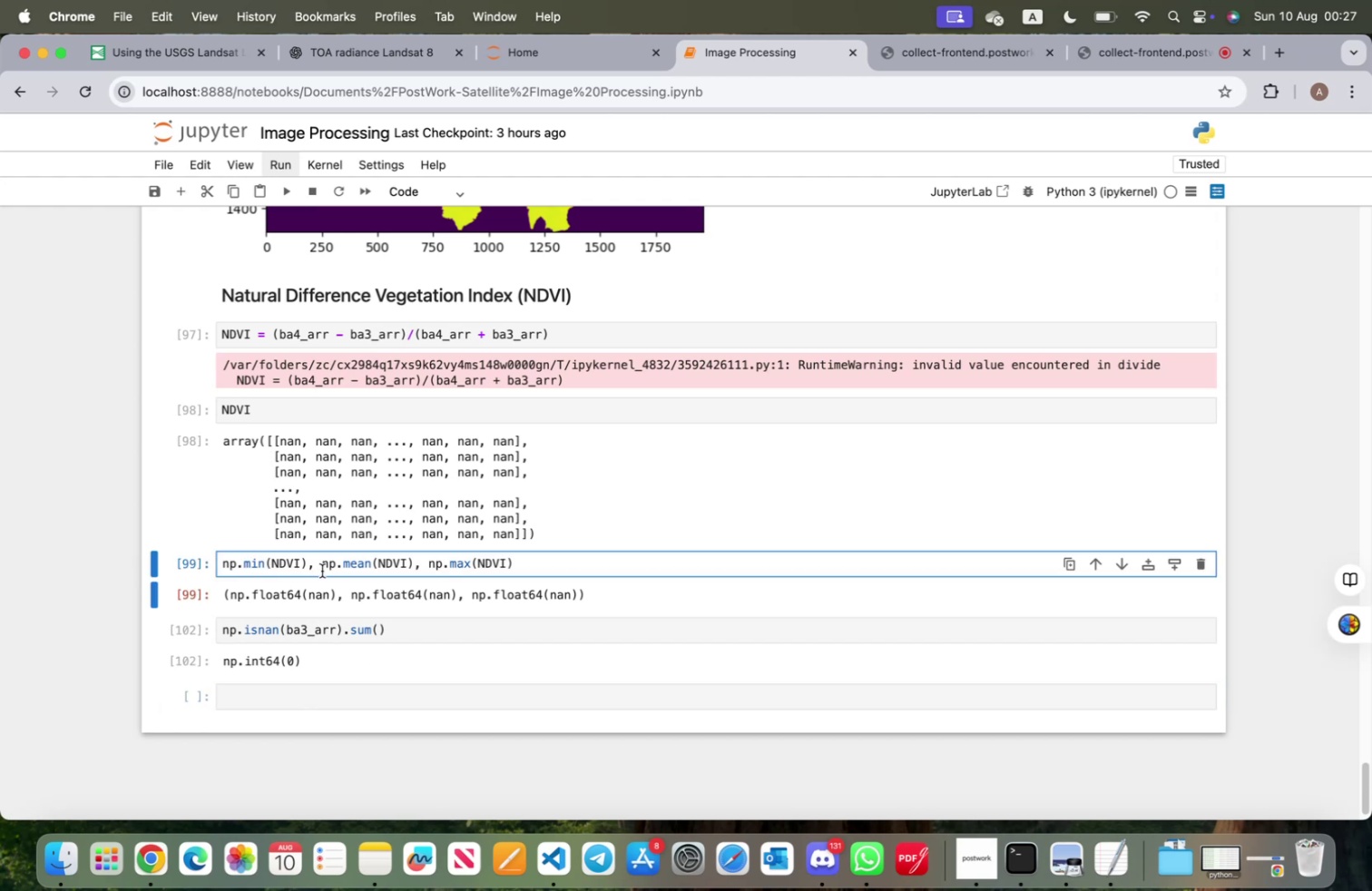 
type(nan)
 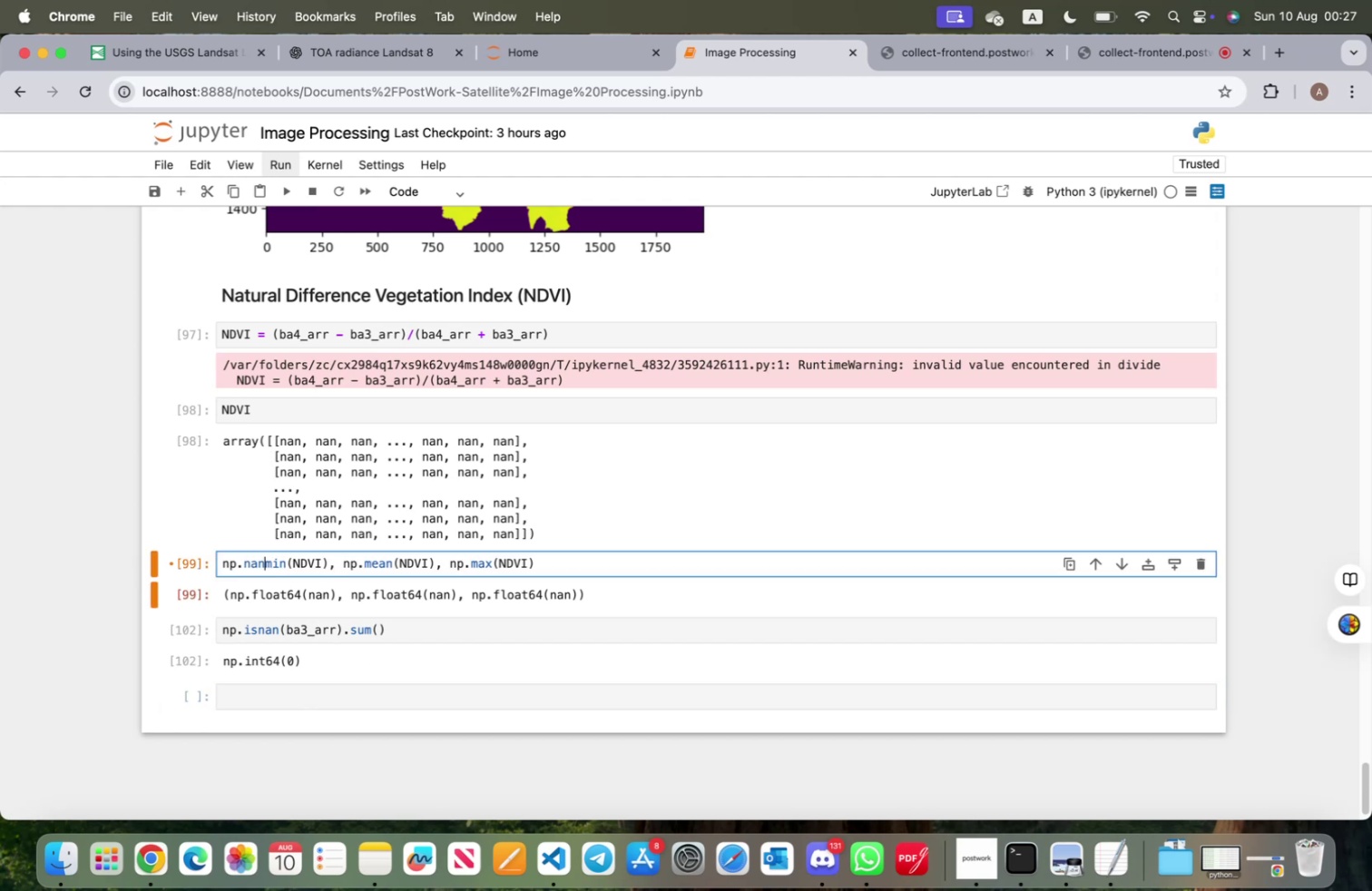 
hold_key(key=ArrowRight, duration=1.5)
 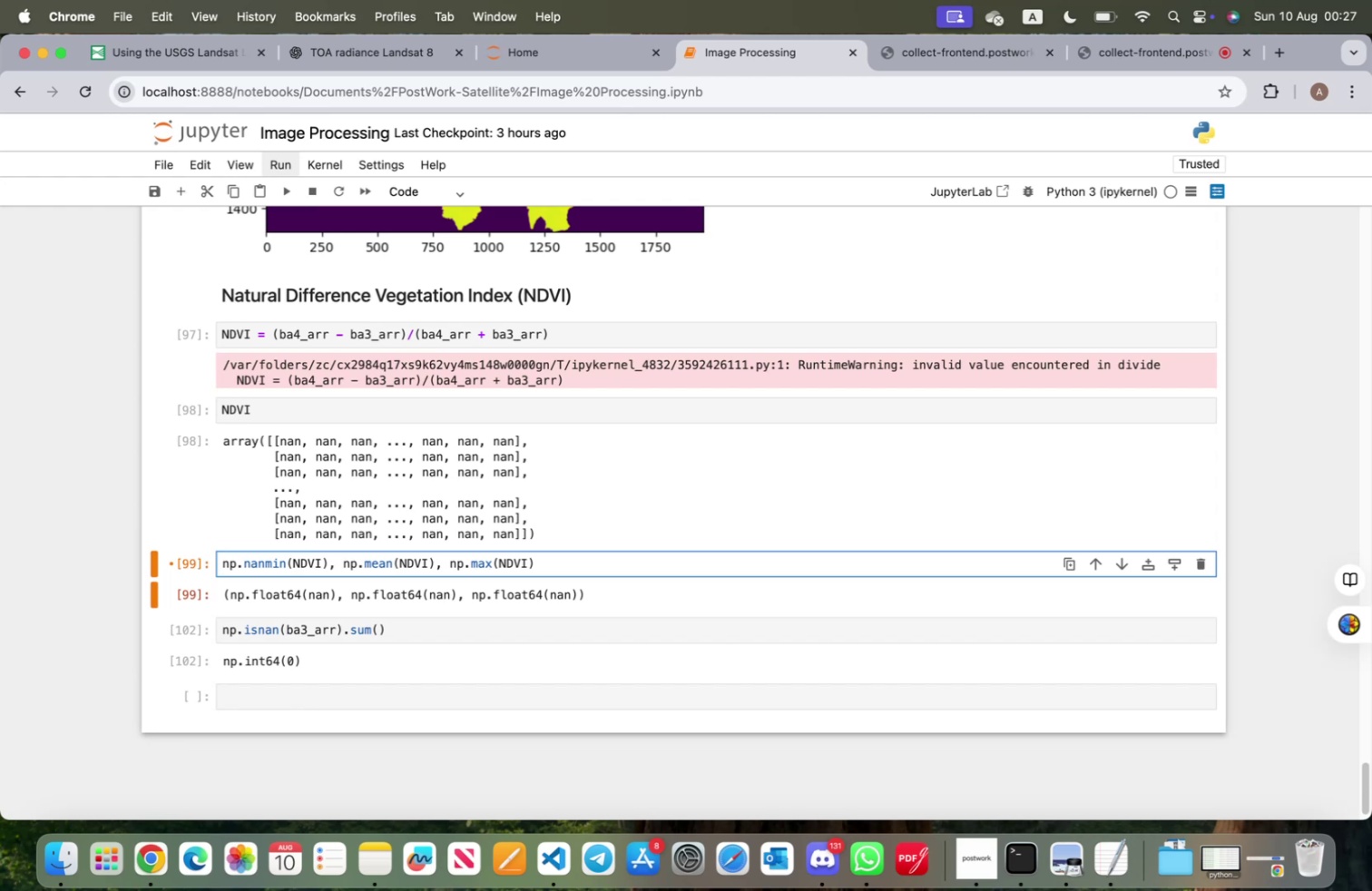 
type(nan)
 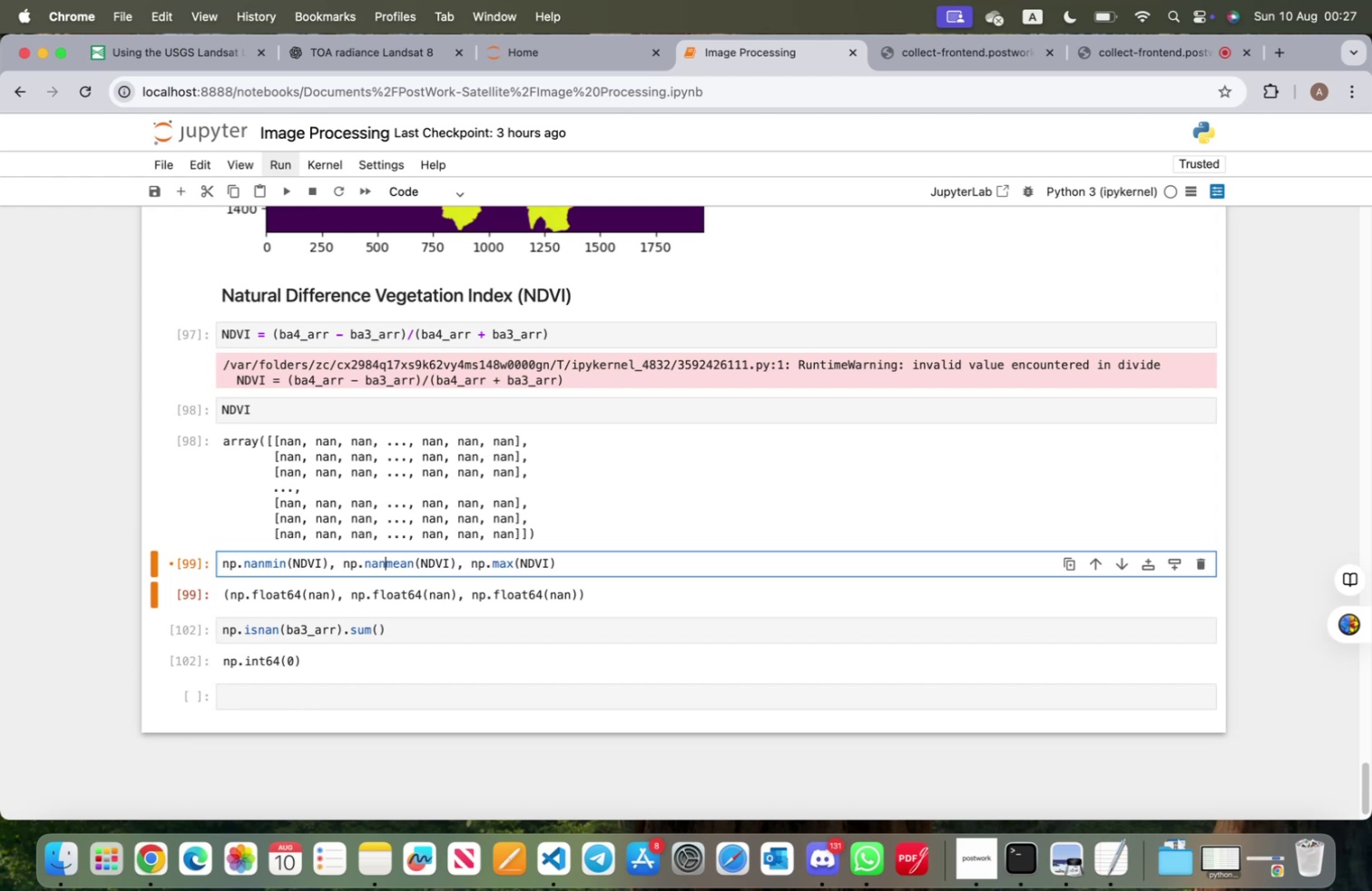 
hold_key(key=ArrowRight, duration=1.44)
 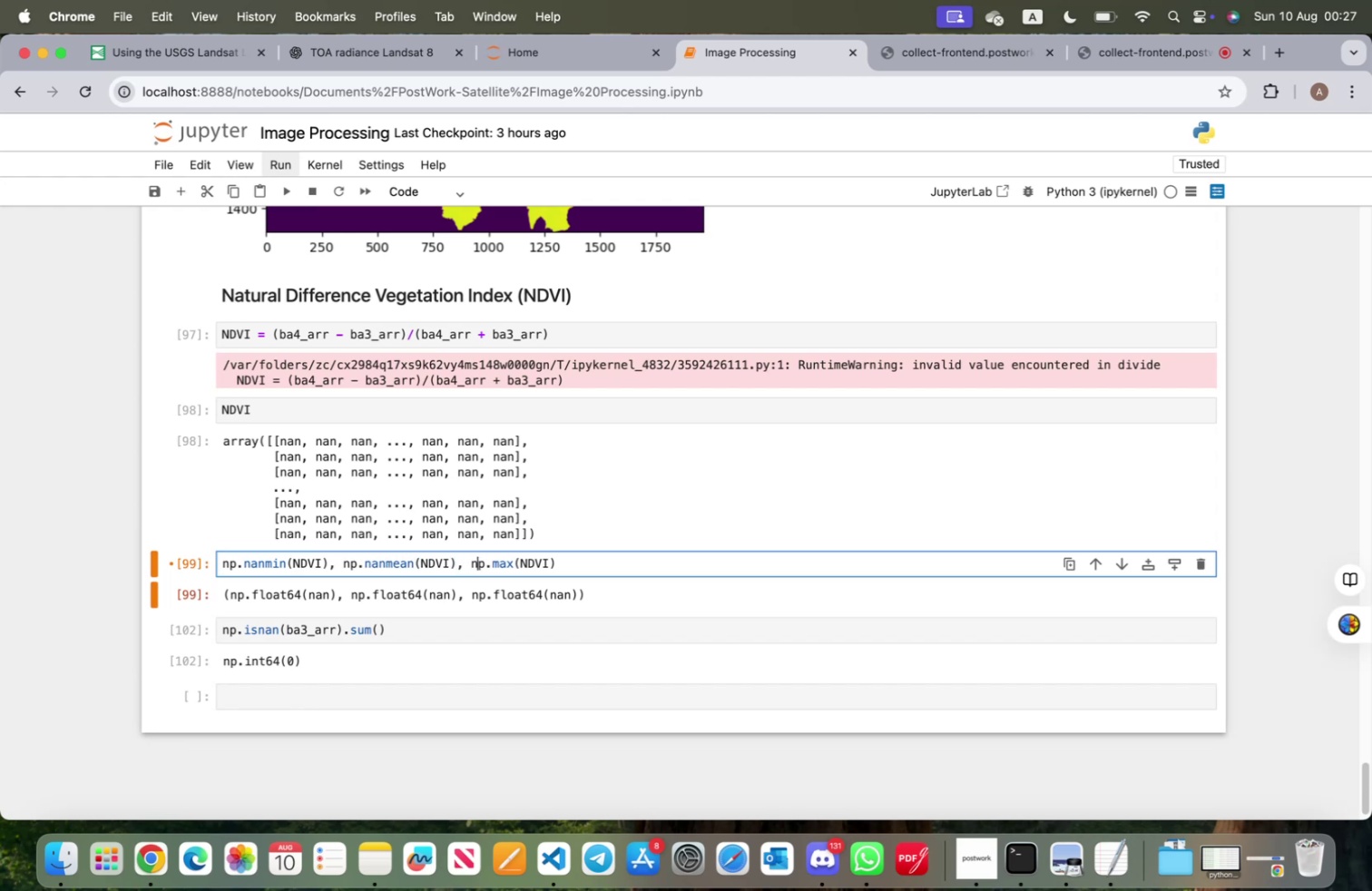 
key(ArrowRight)
 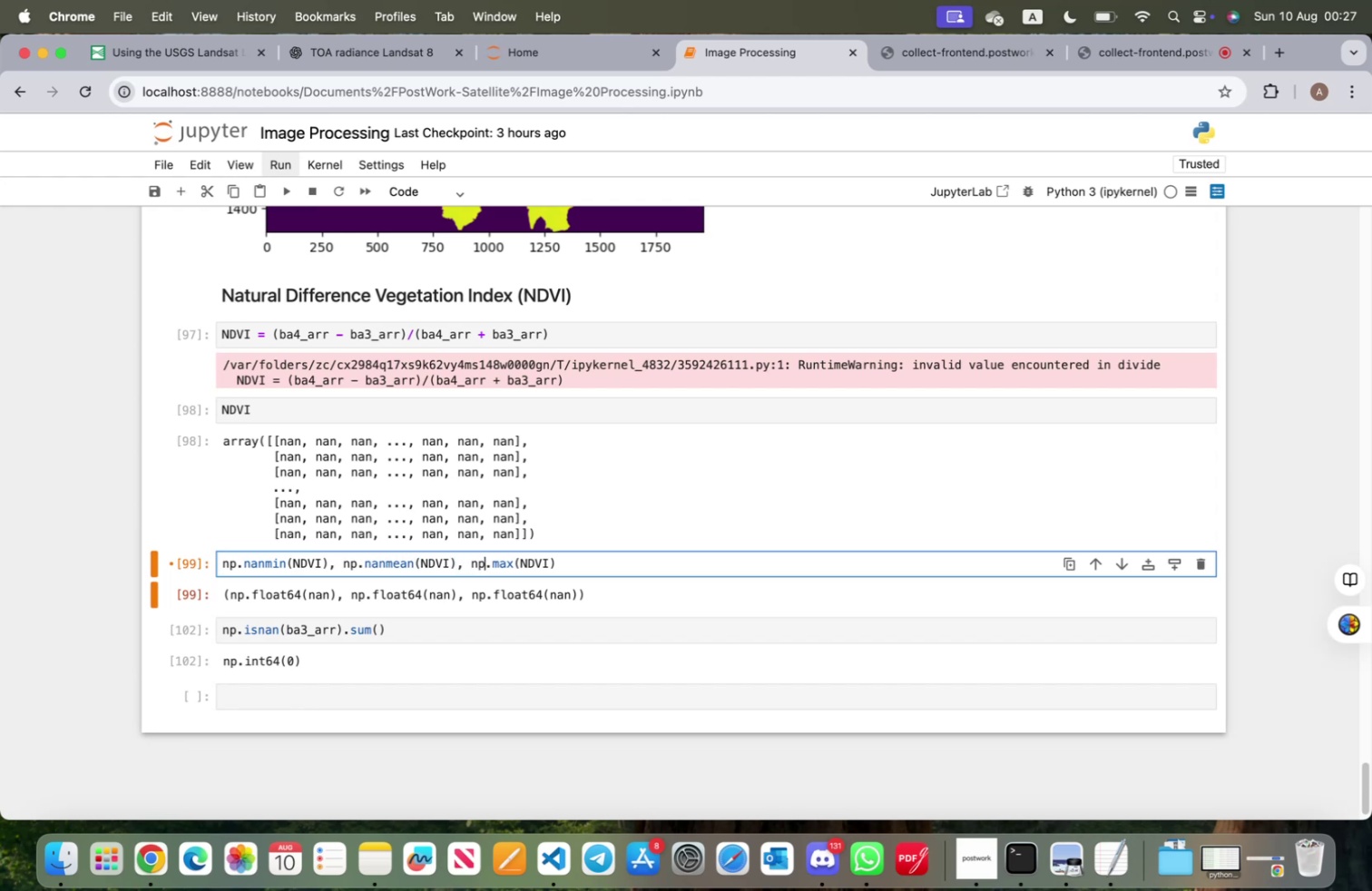 
key(ArrowRight)
 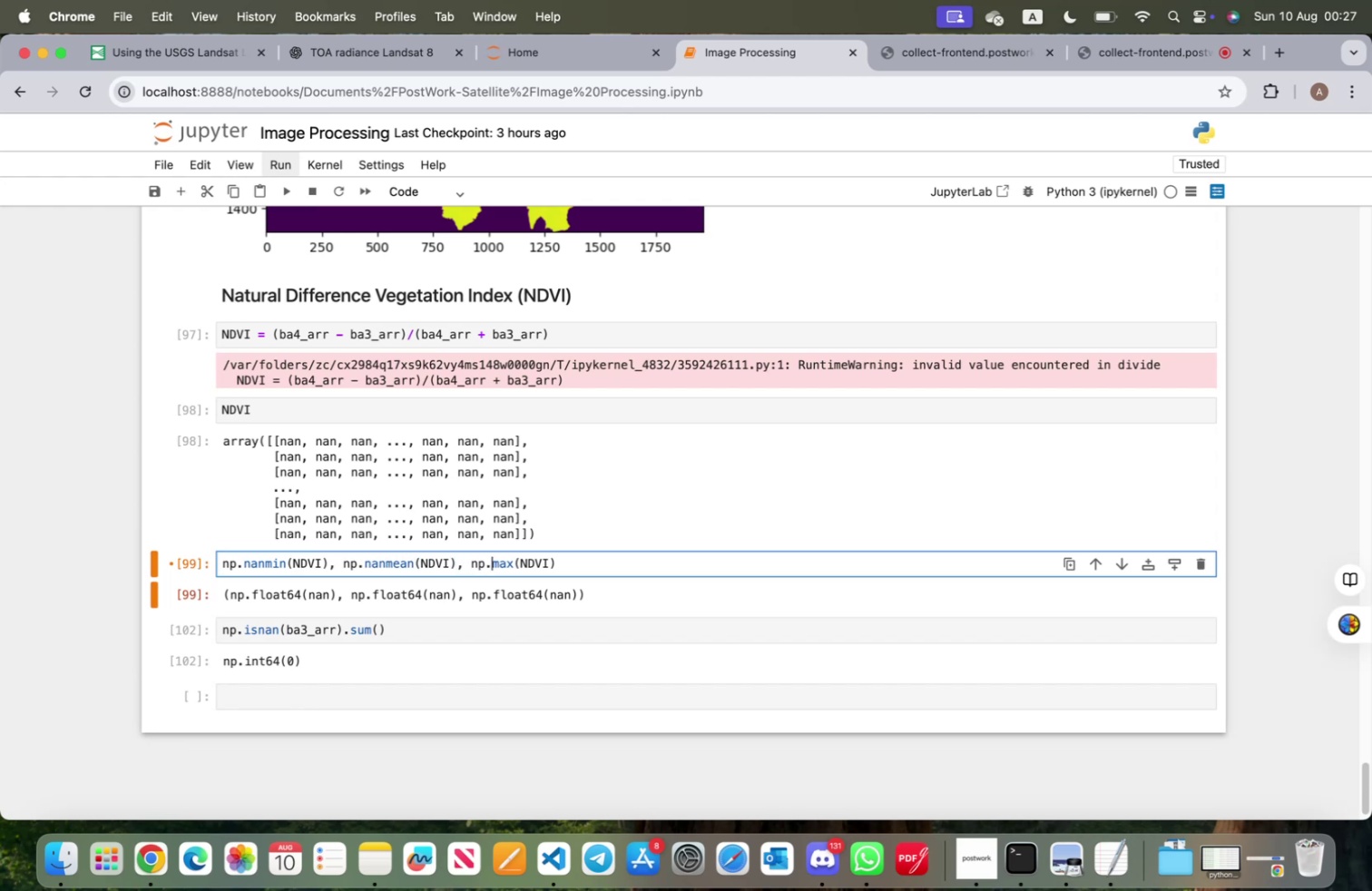 
type(nan)
 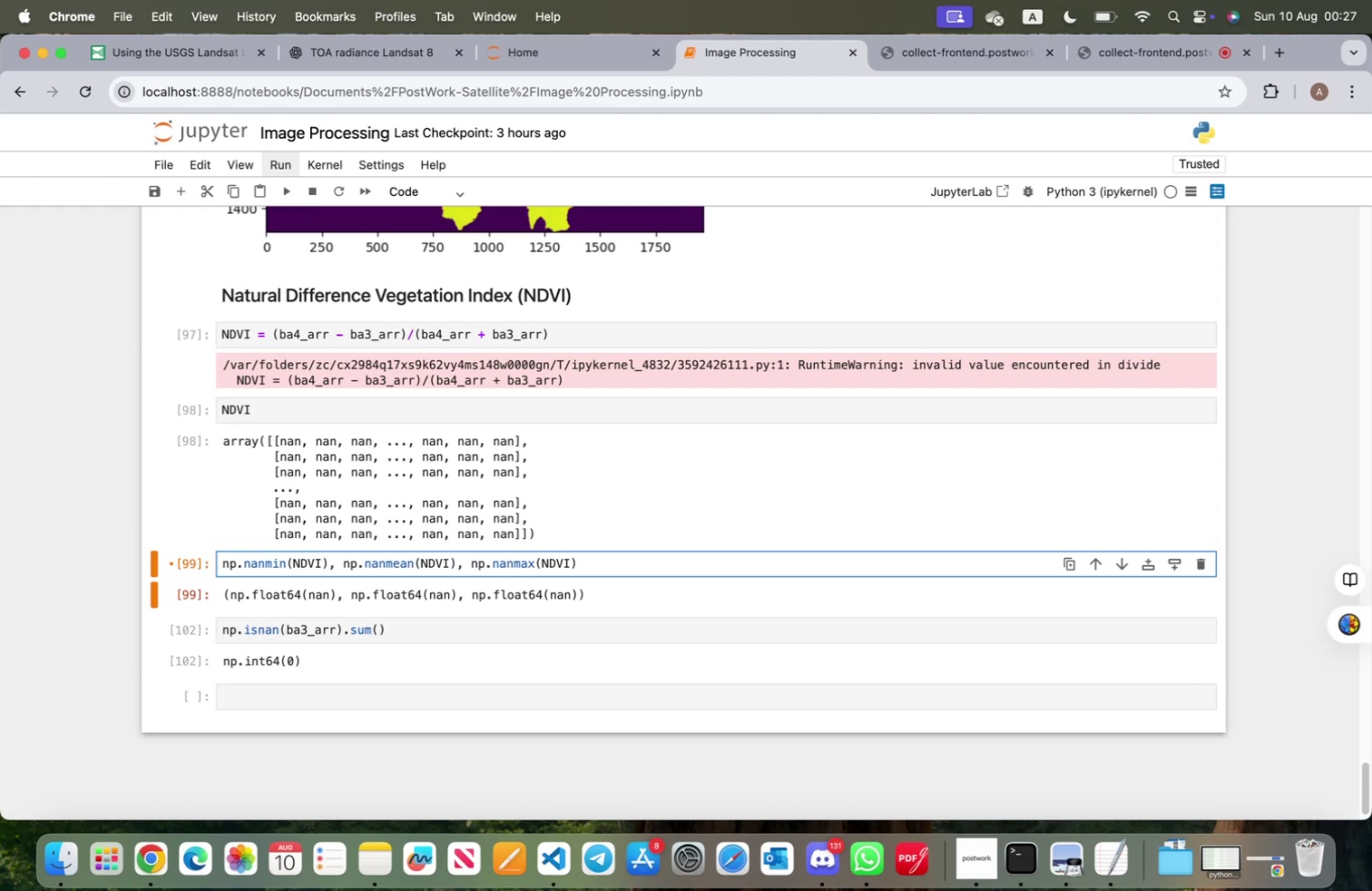 
key(Shift+Enter)
 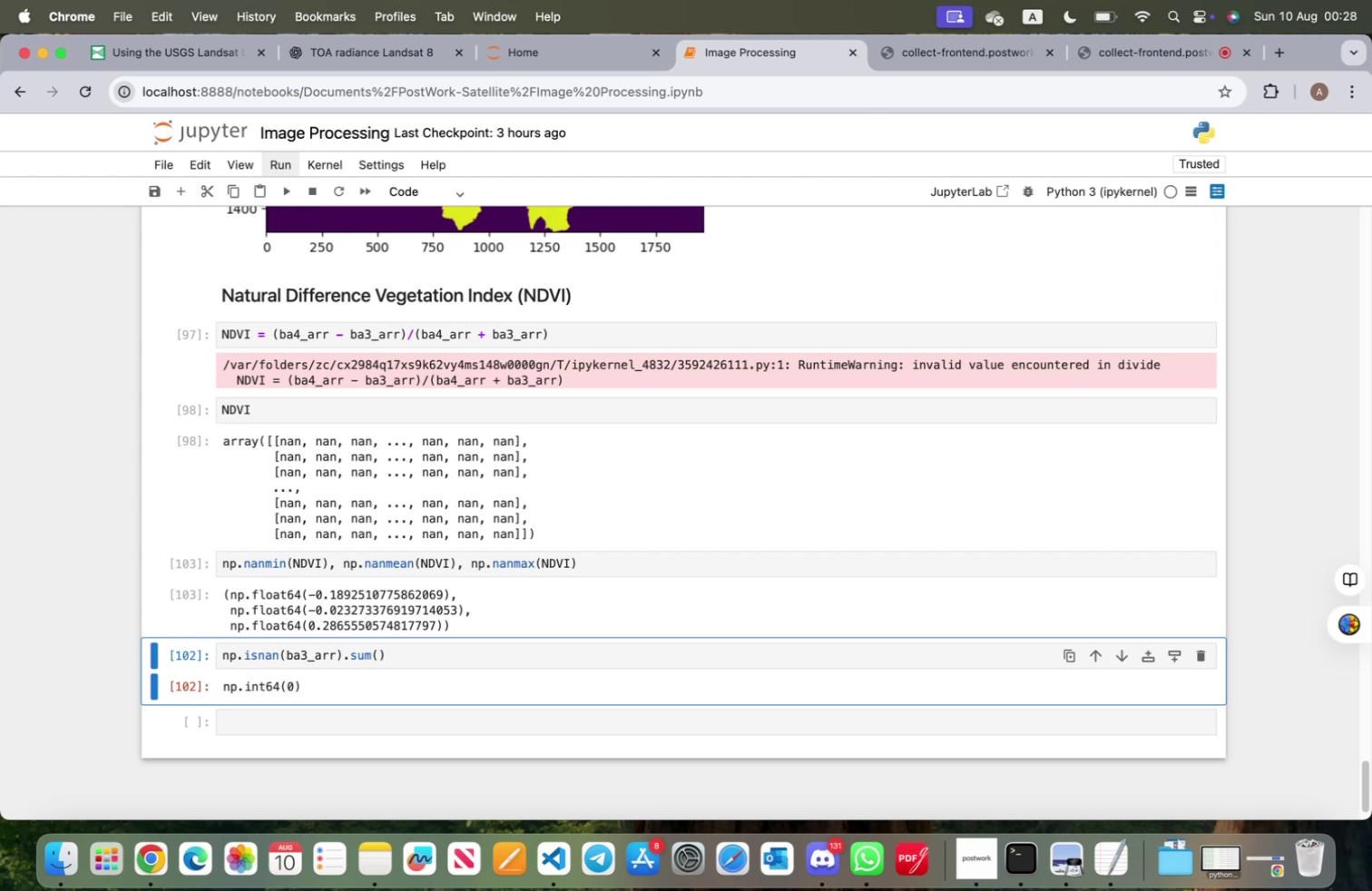 
wait(39.1)
 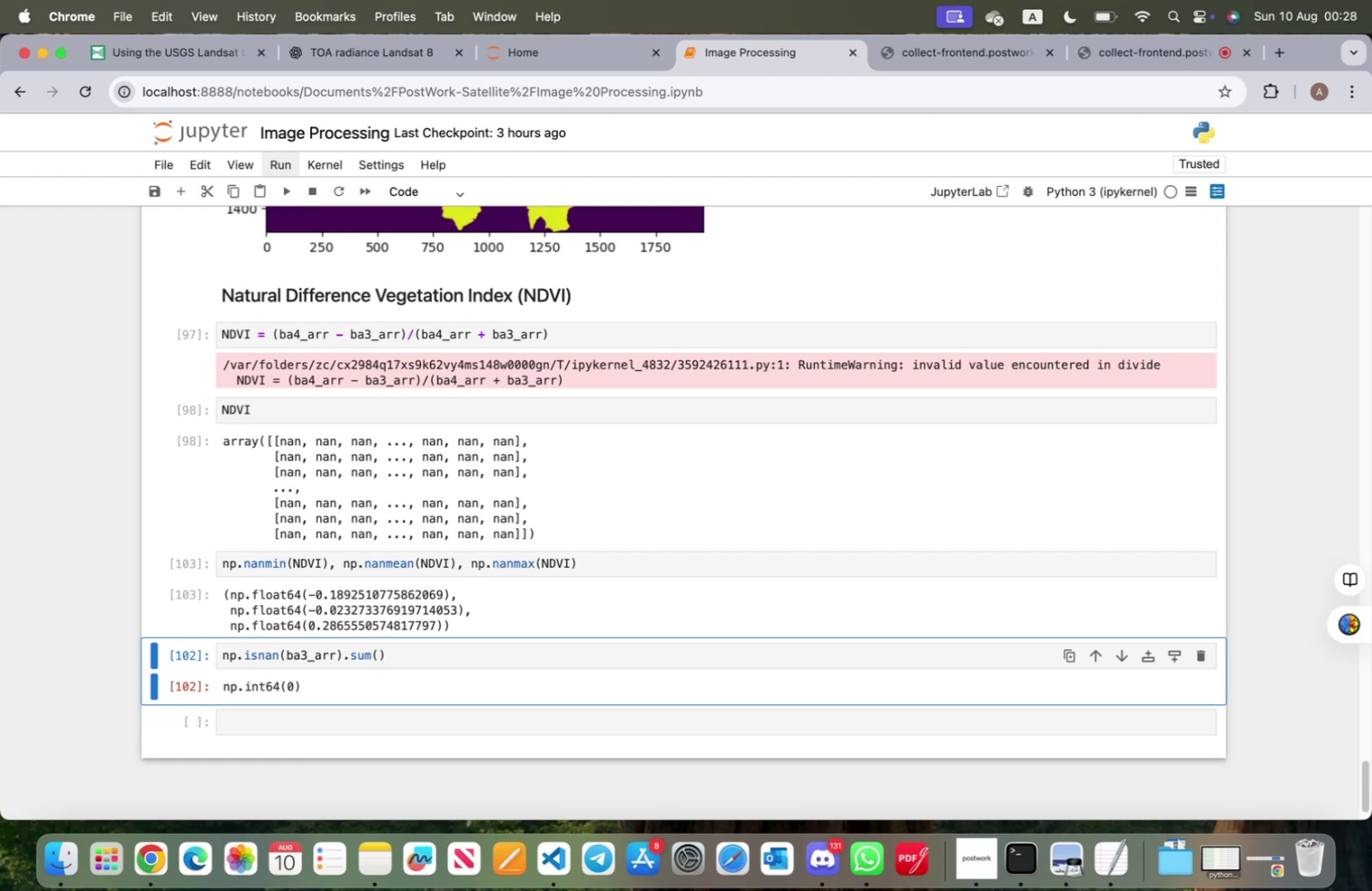 
left_click([284, 726])
 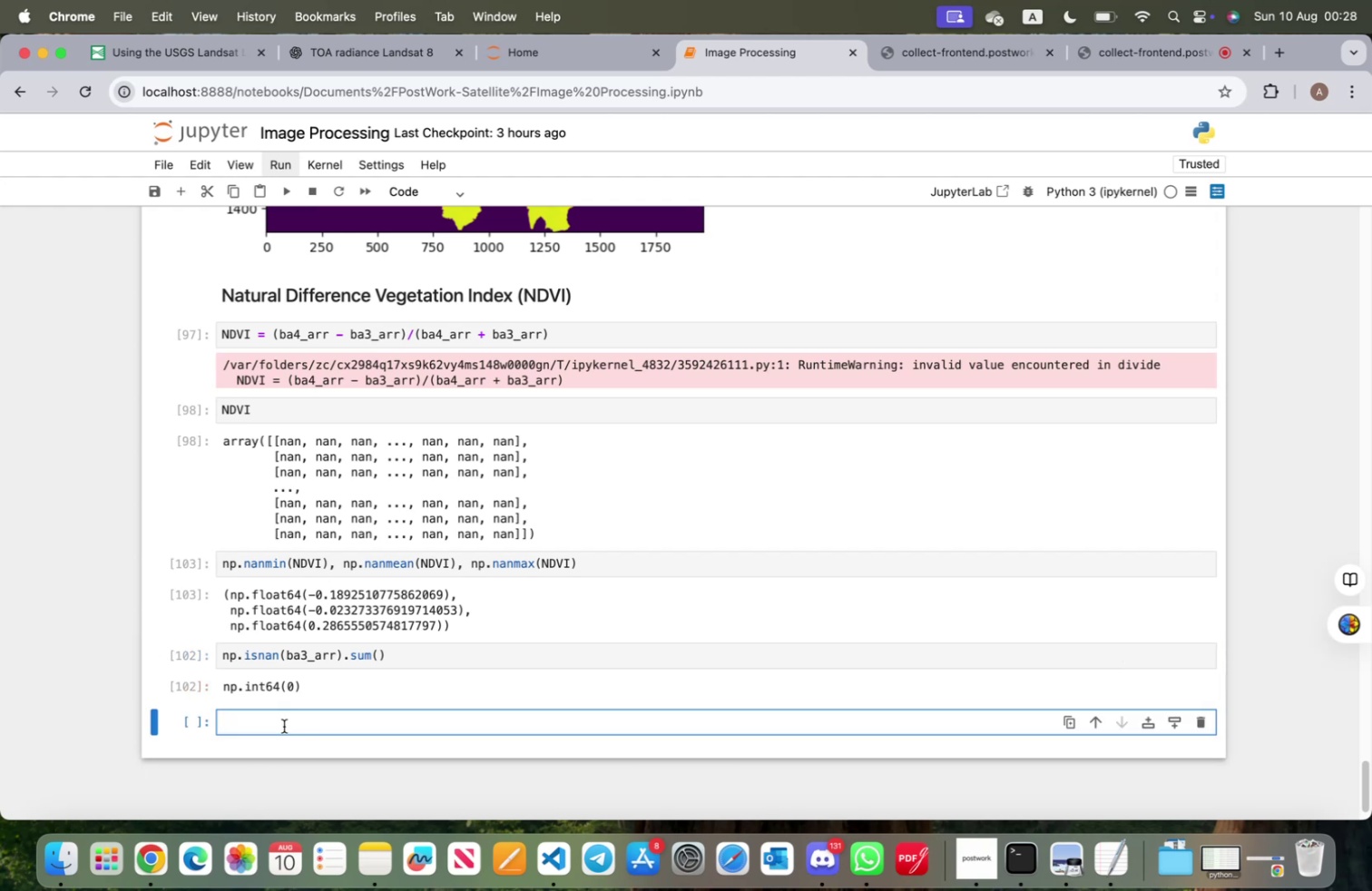 
type(plt.figure(fi)
key(Tab)
 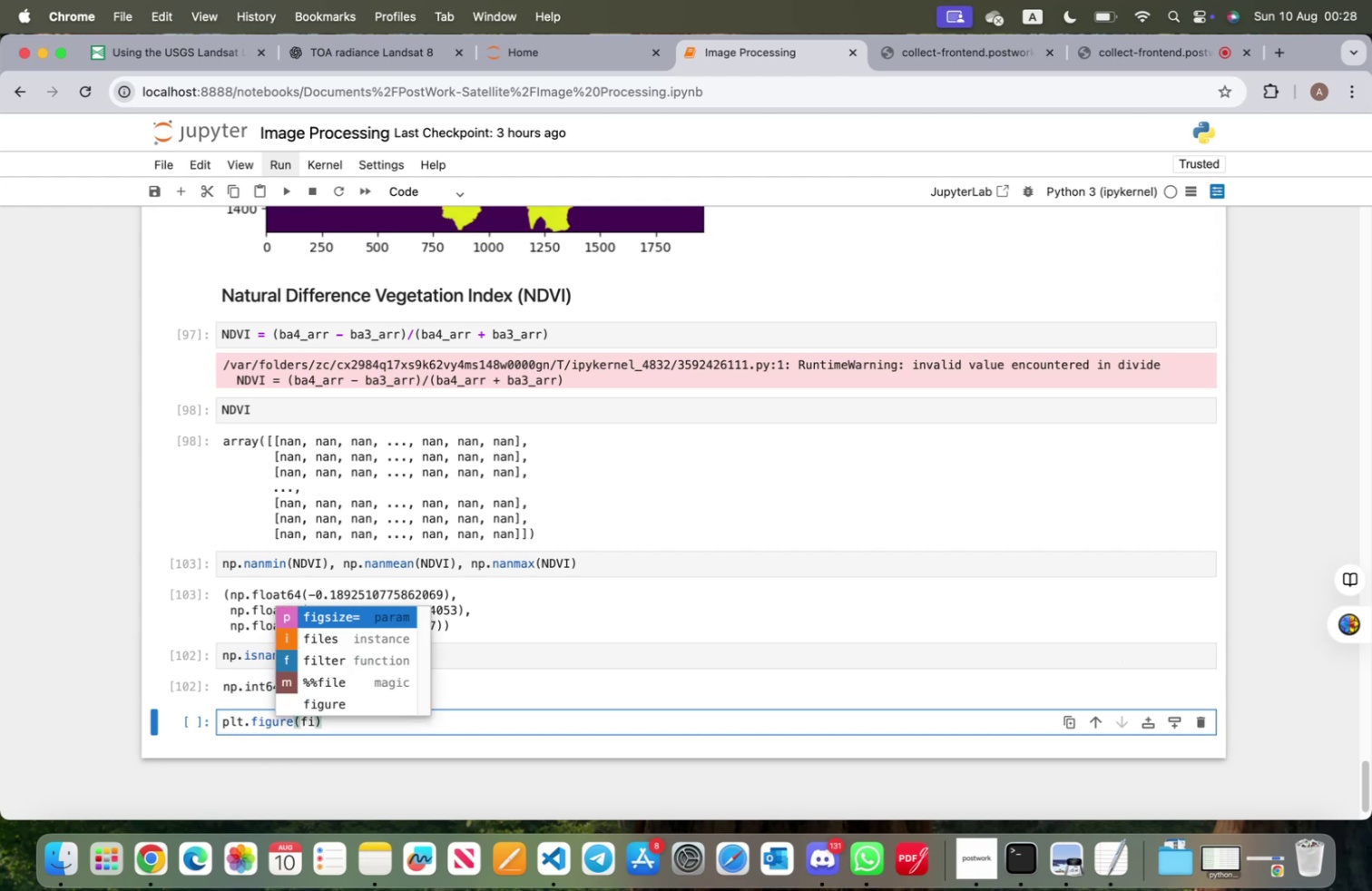 
key(Enter)
 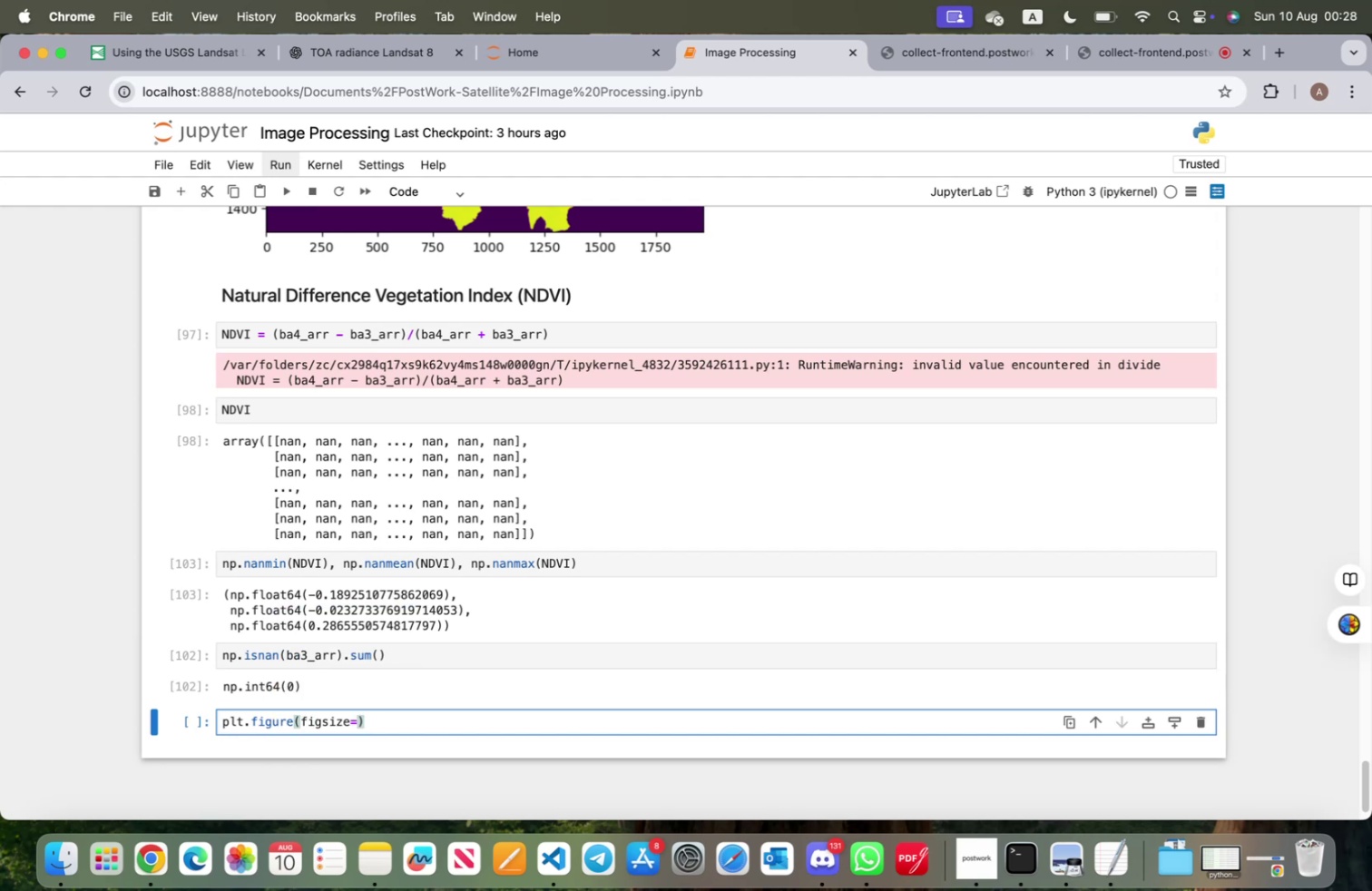 
type((10,10)
 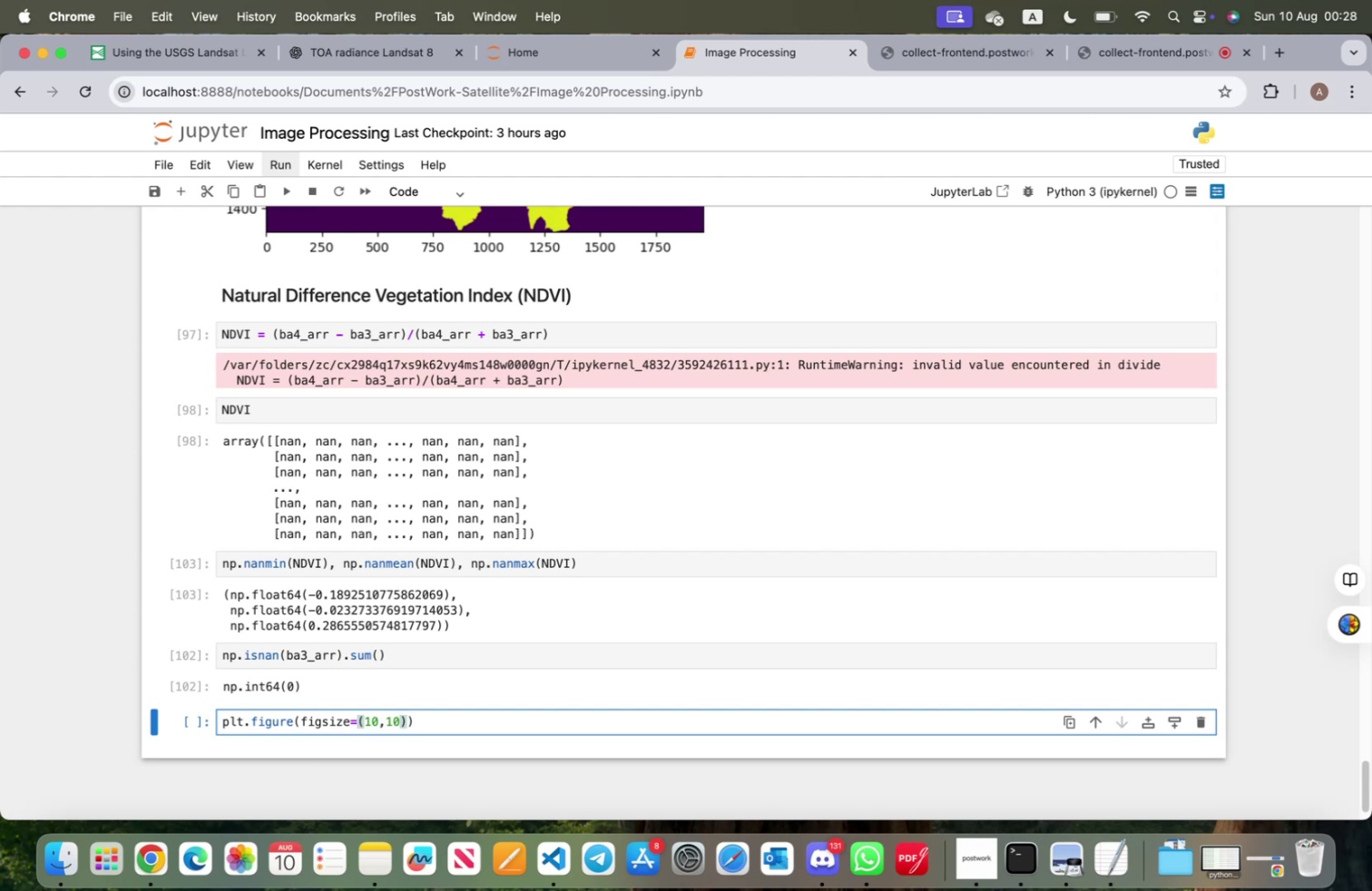 
key(ArrowRight)
 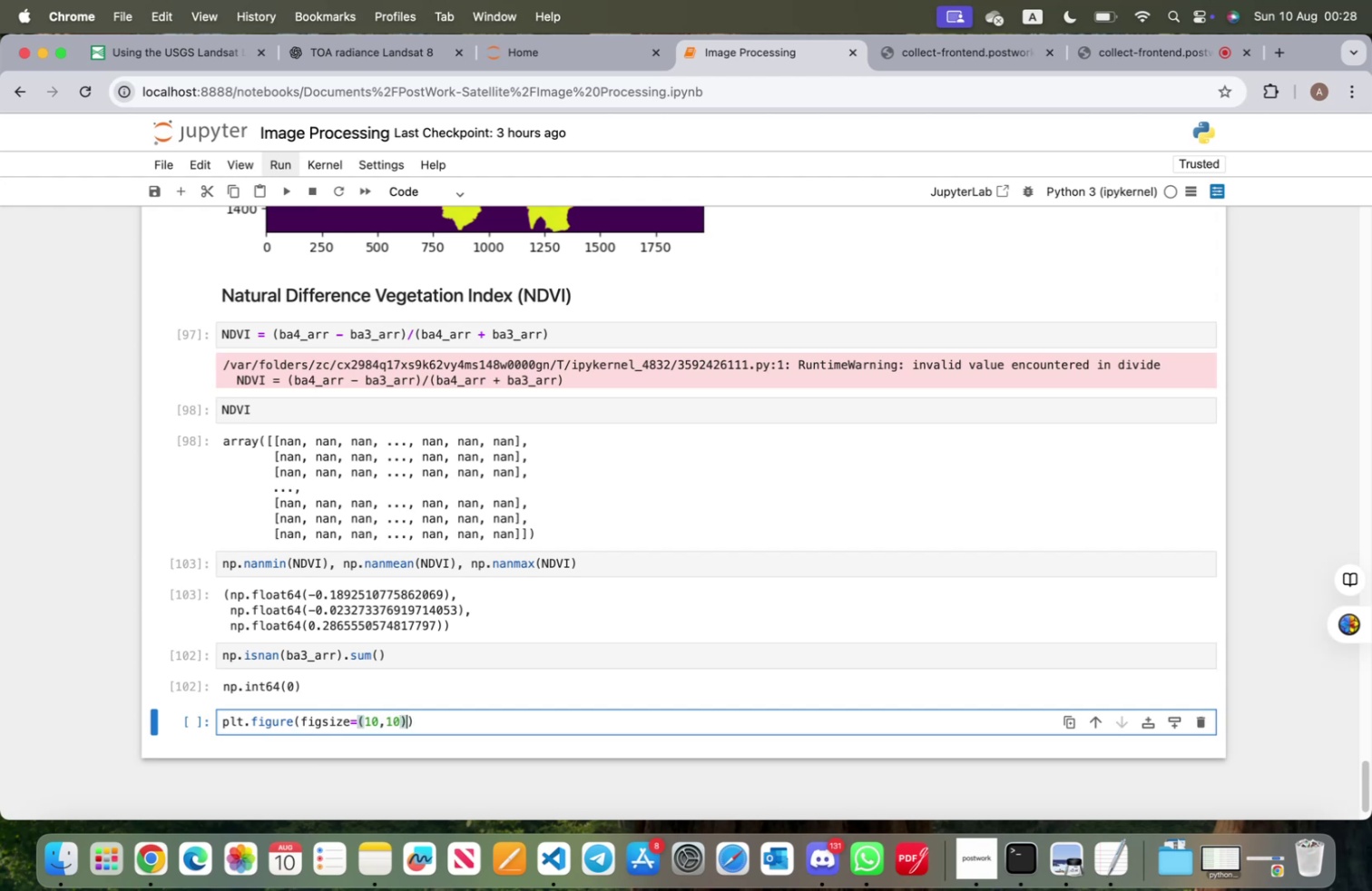 
key(ArrowRight)
 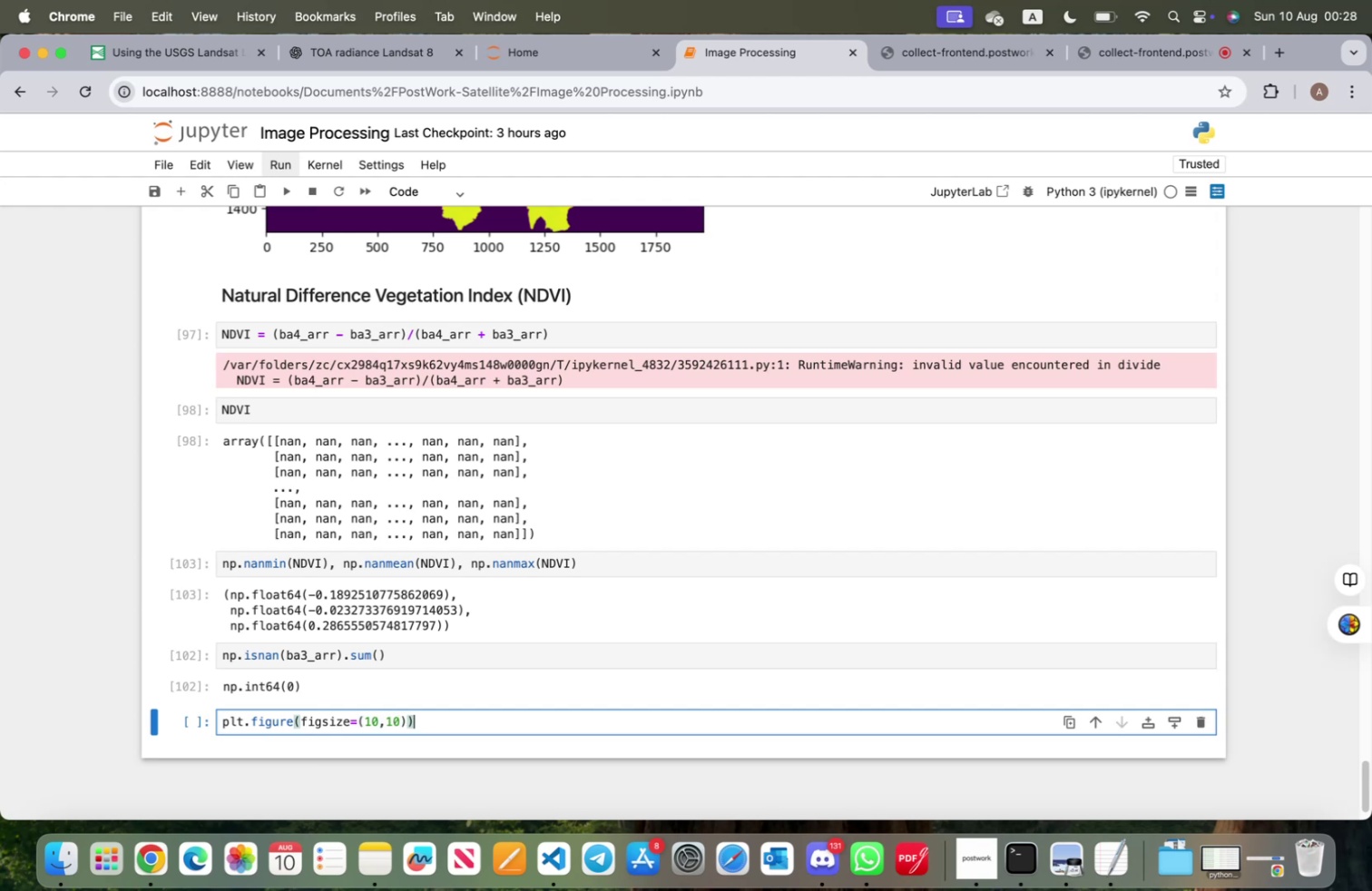 
key(ArrowRight)
 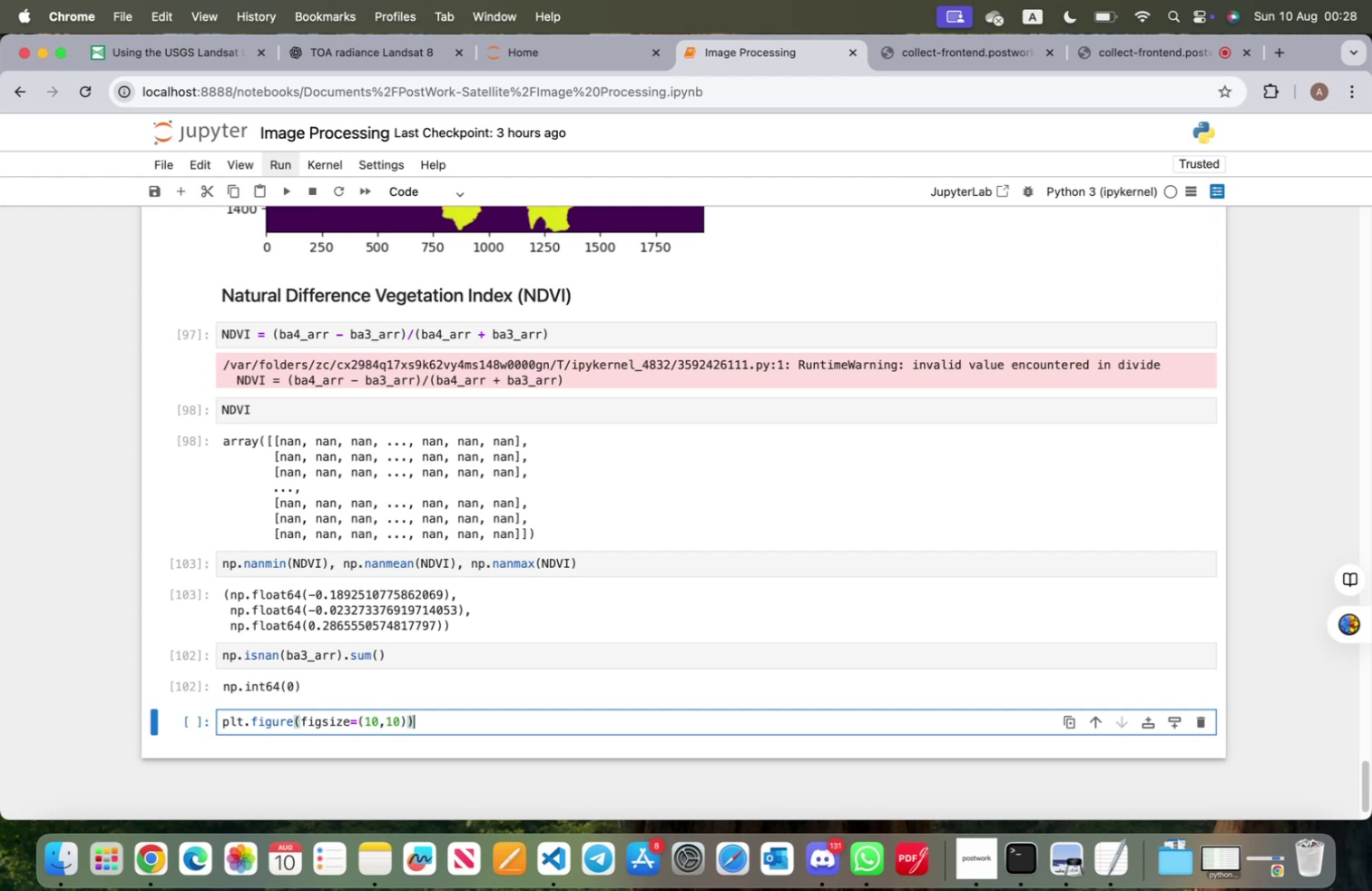 
key(Enter)
 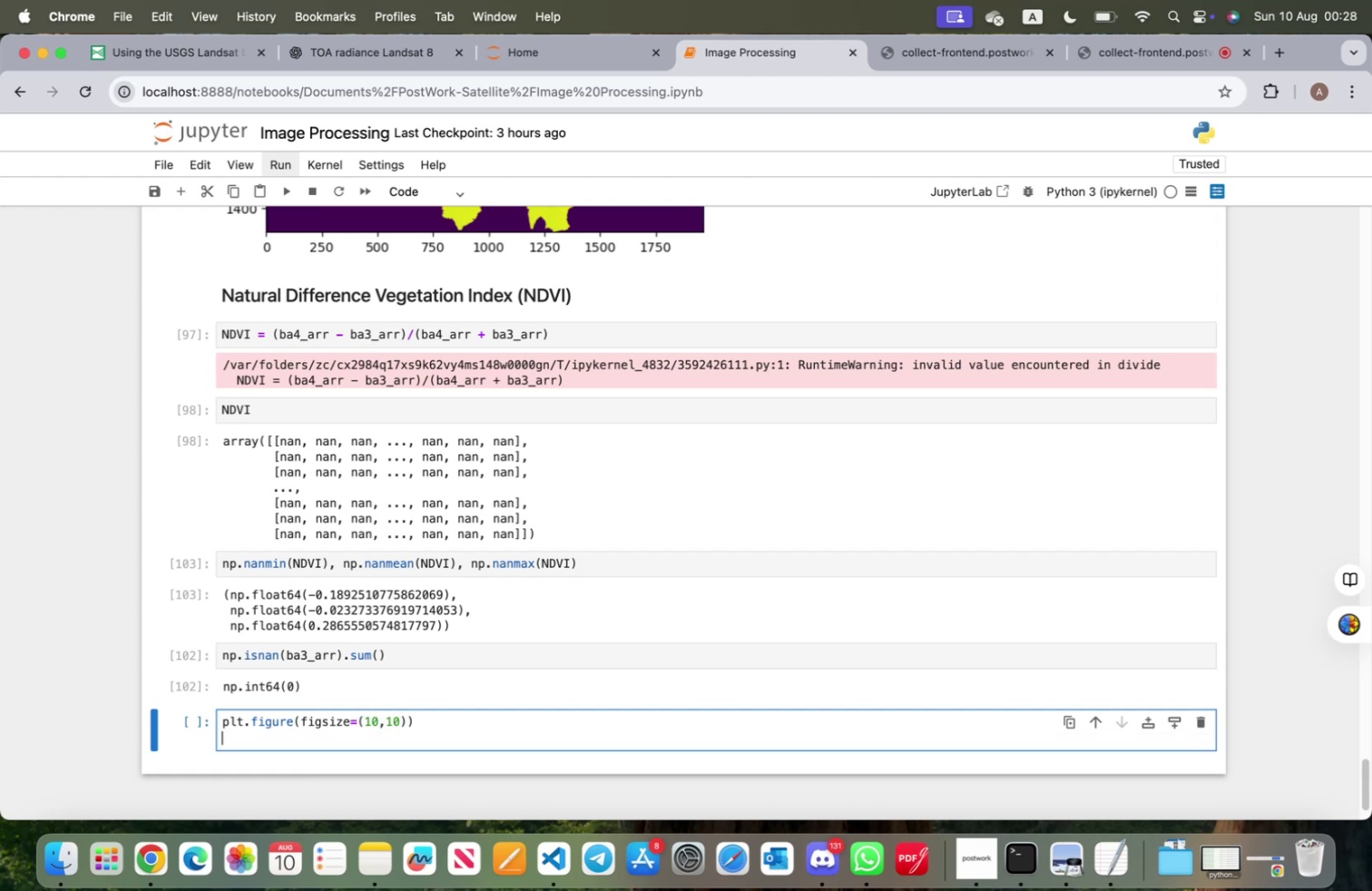 
type(plt.ismshow)
key(Backspace)
key(Backspace)
key(Backspace)
key(Backspace)
key(Backspace)
key(Backspace)
type(mshow(NDVI)
 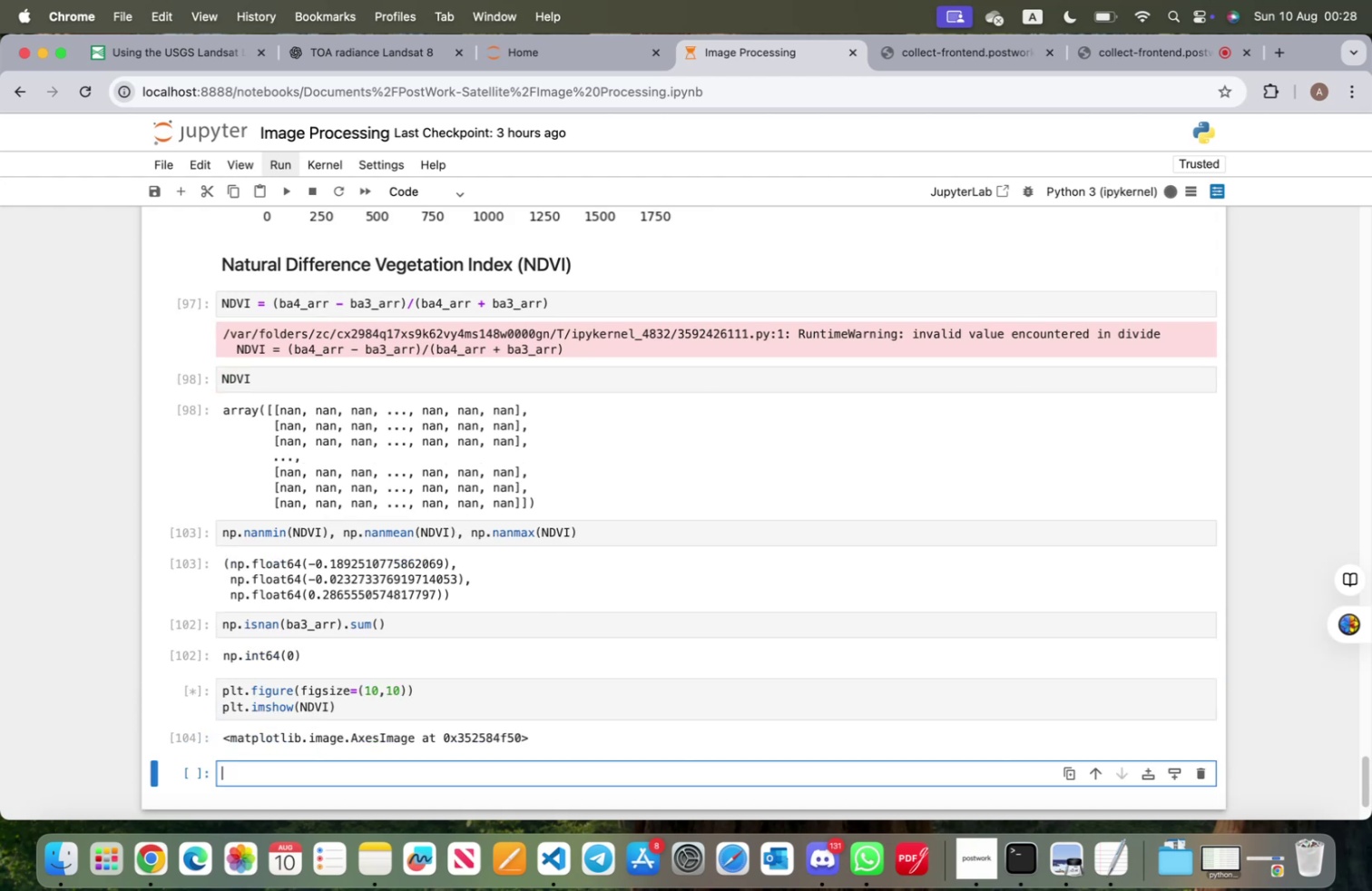 
 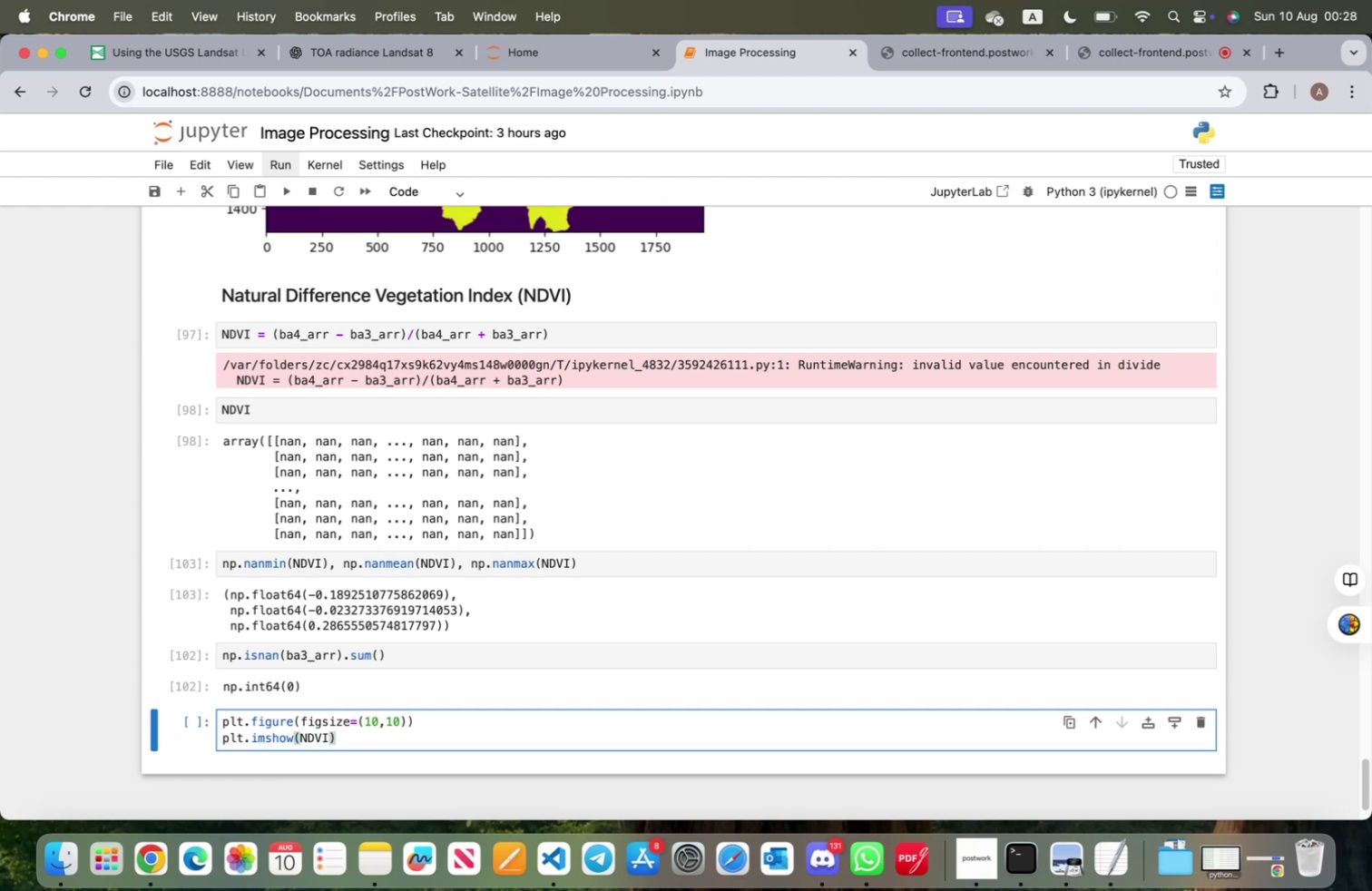 
key(Shift+Enter)
 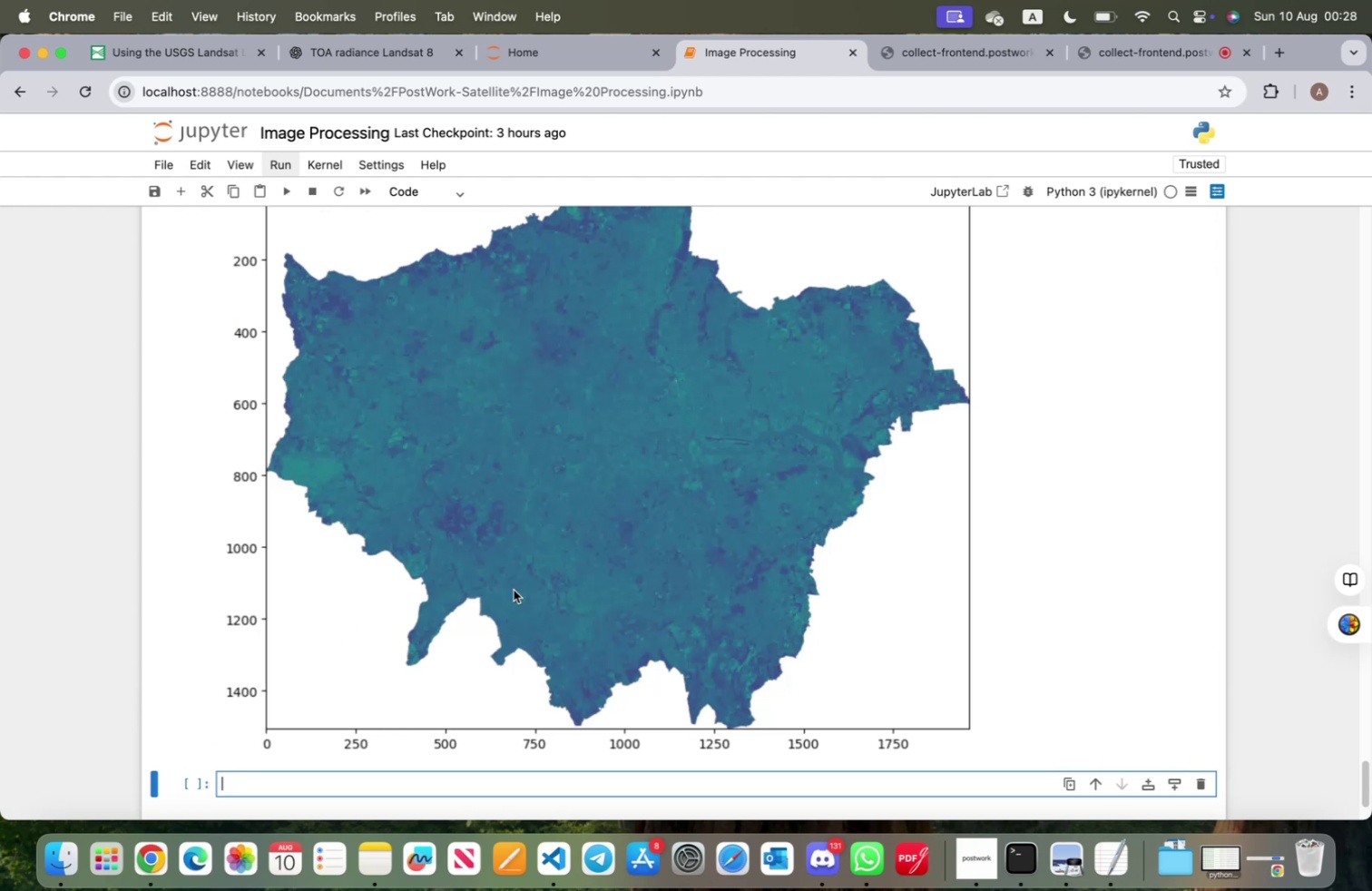 
scroll: coordinate [594, 661], scroll_direction: up, amount: 12.0
 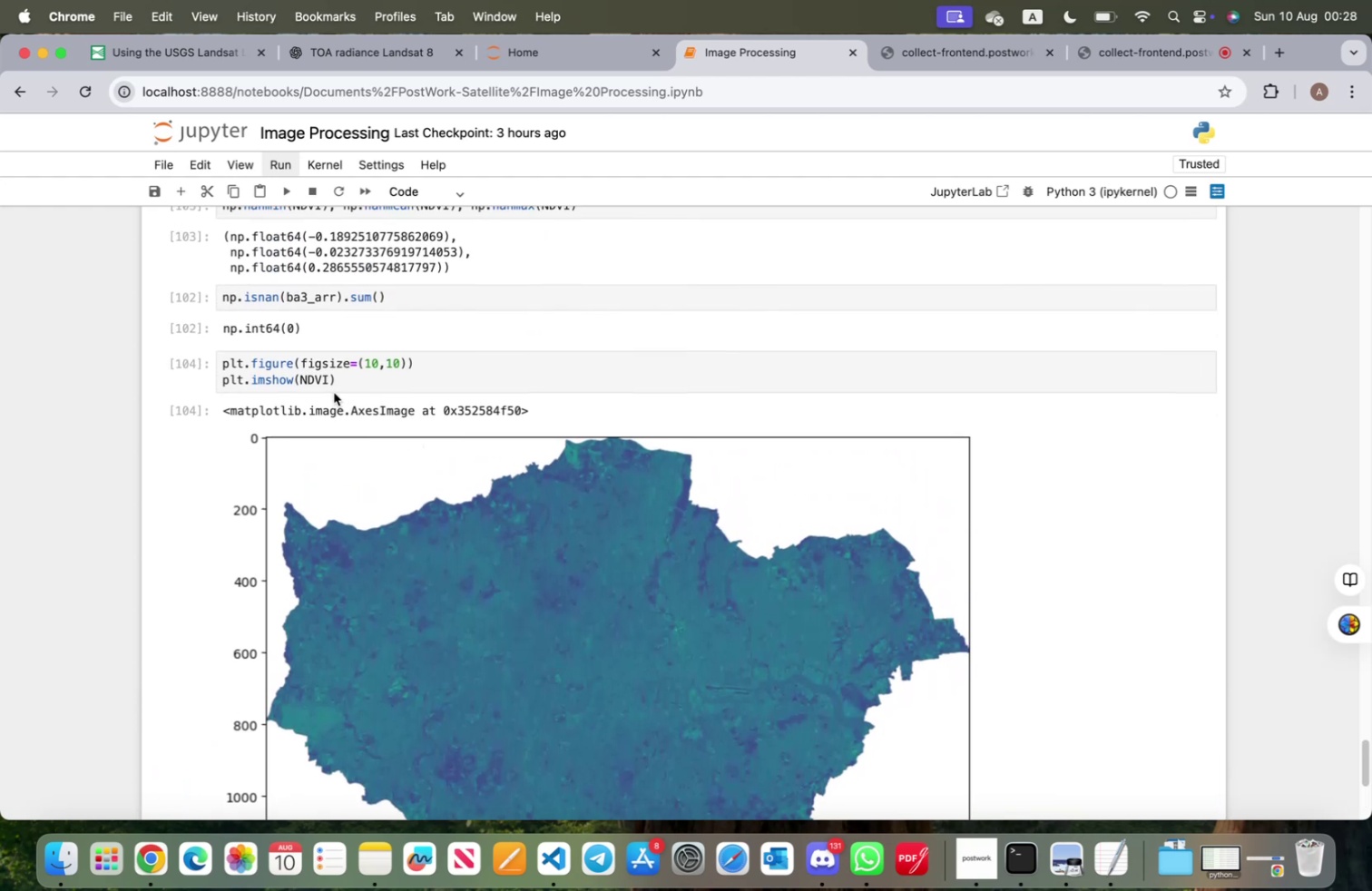 
left_click([329, 384])
 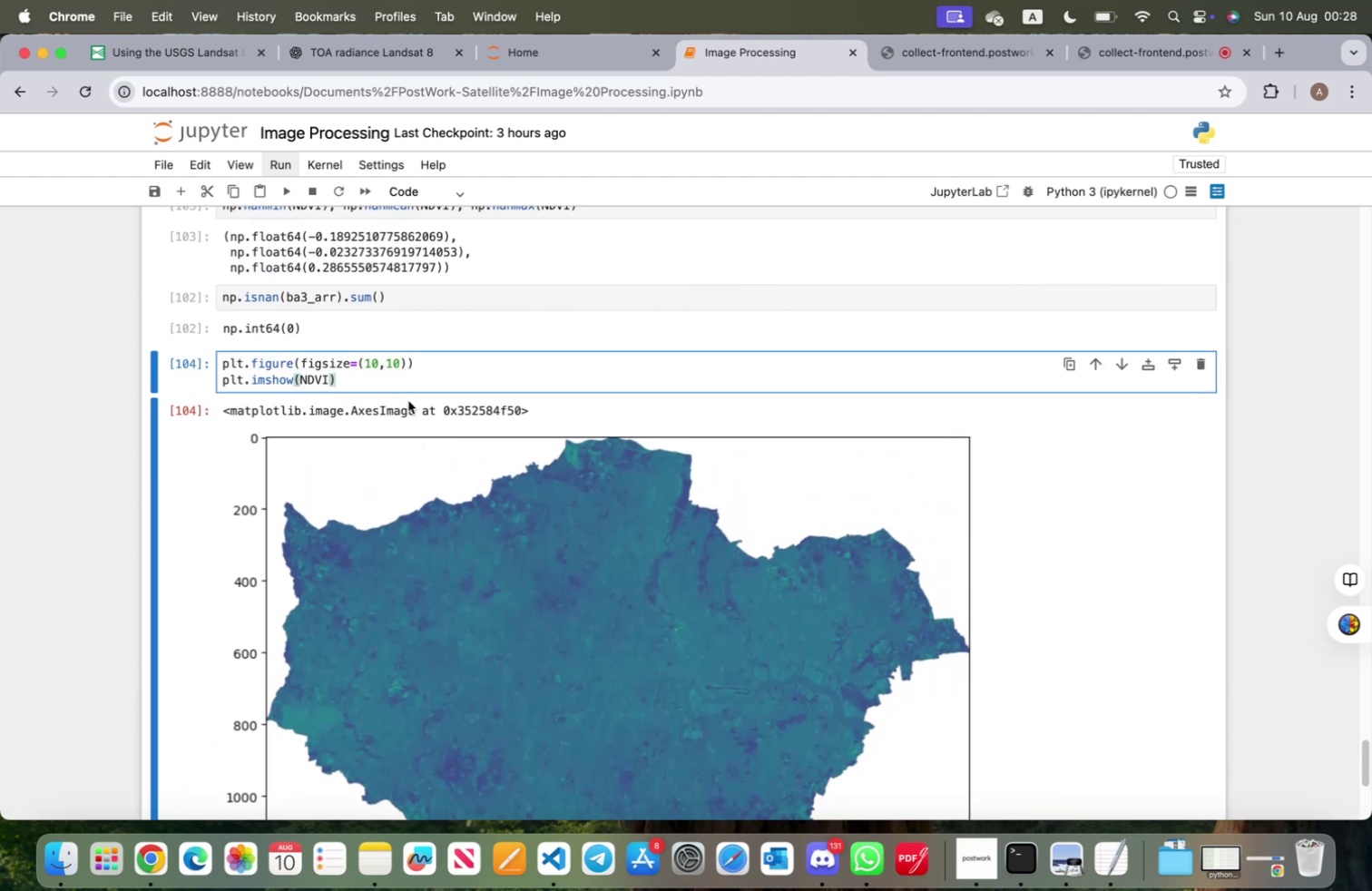 
type(, cm)
key(Tab)
 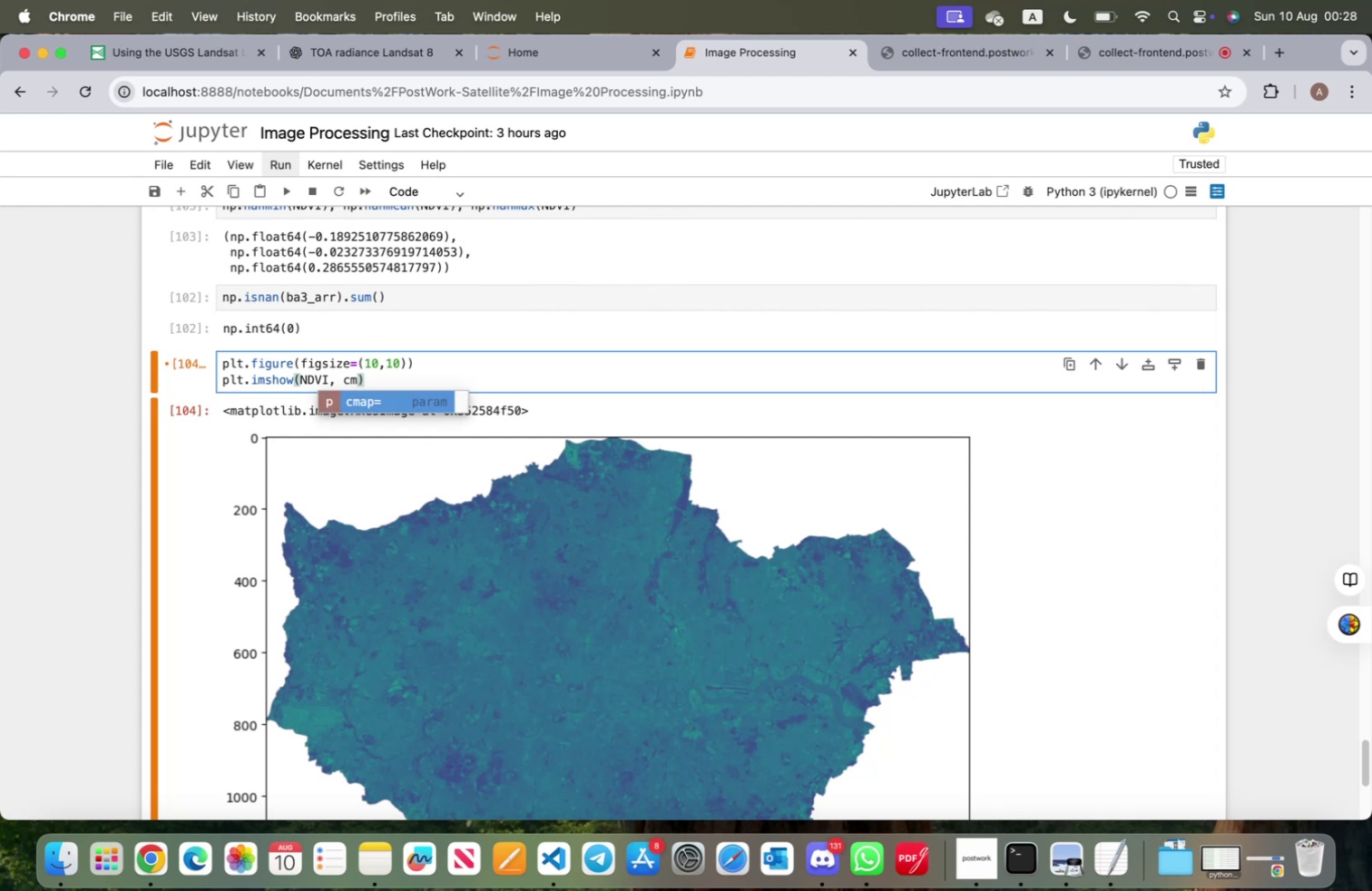 
key(Enter)
 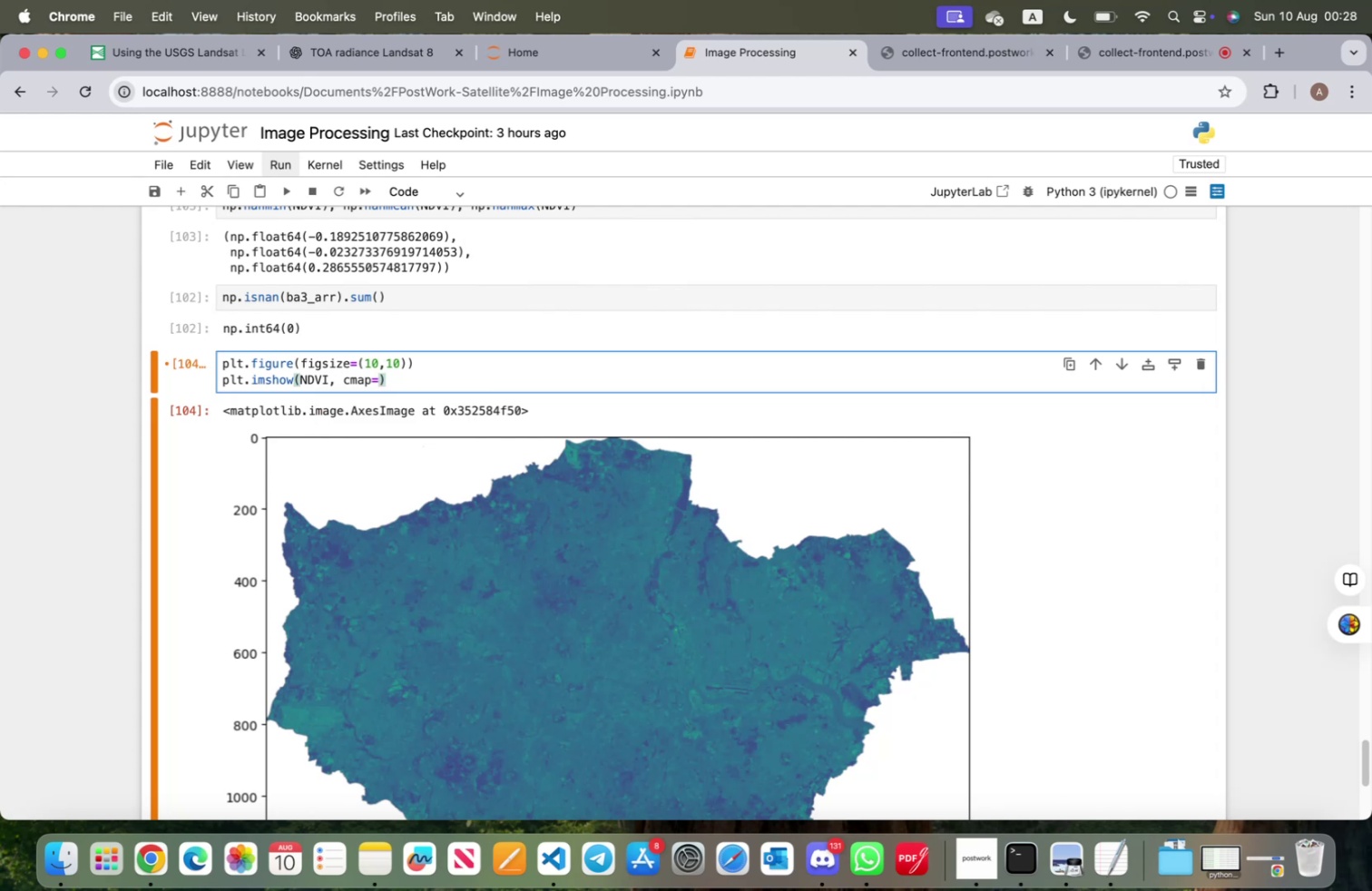 
type('Greens)
key(Tab)
 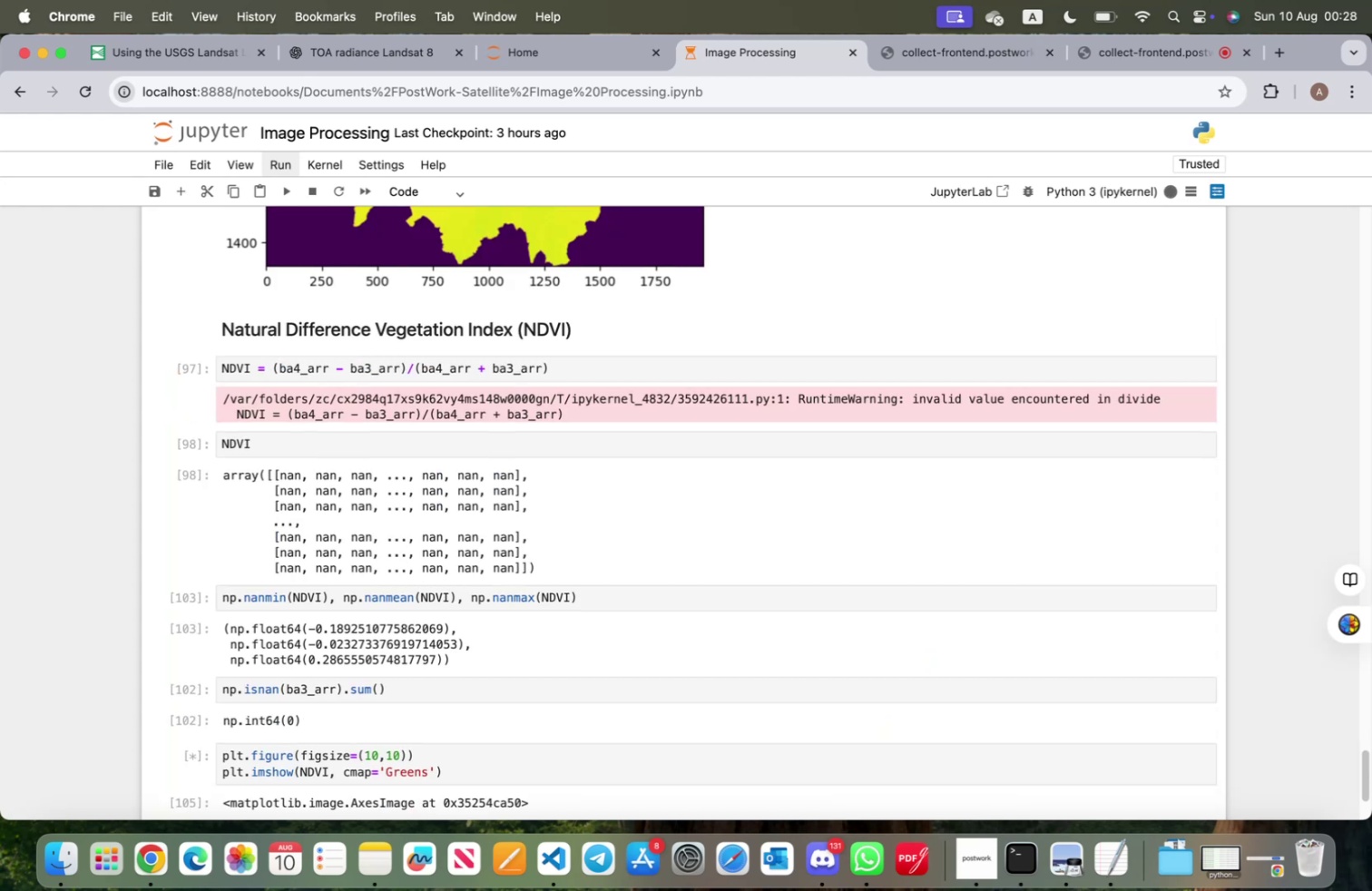 
 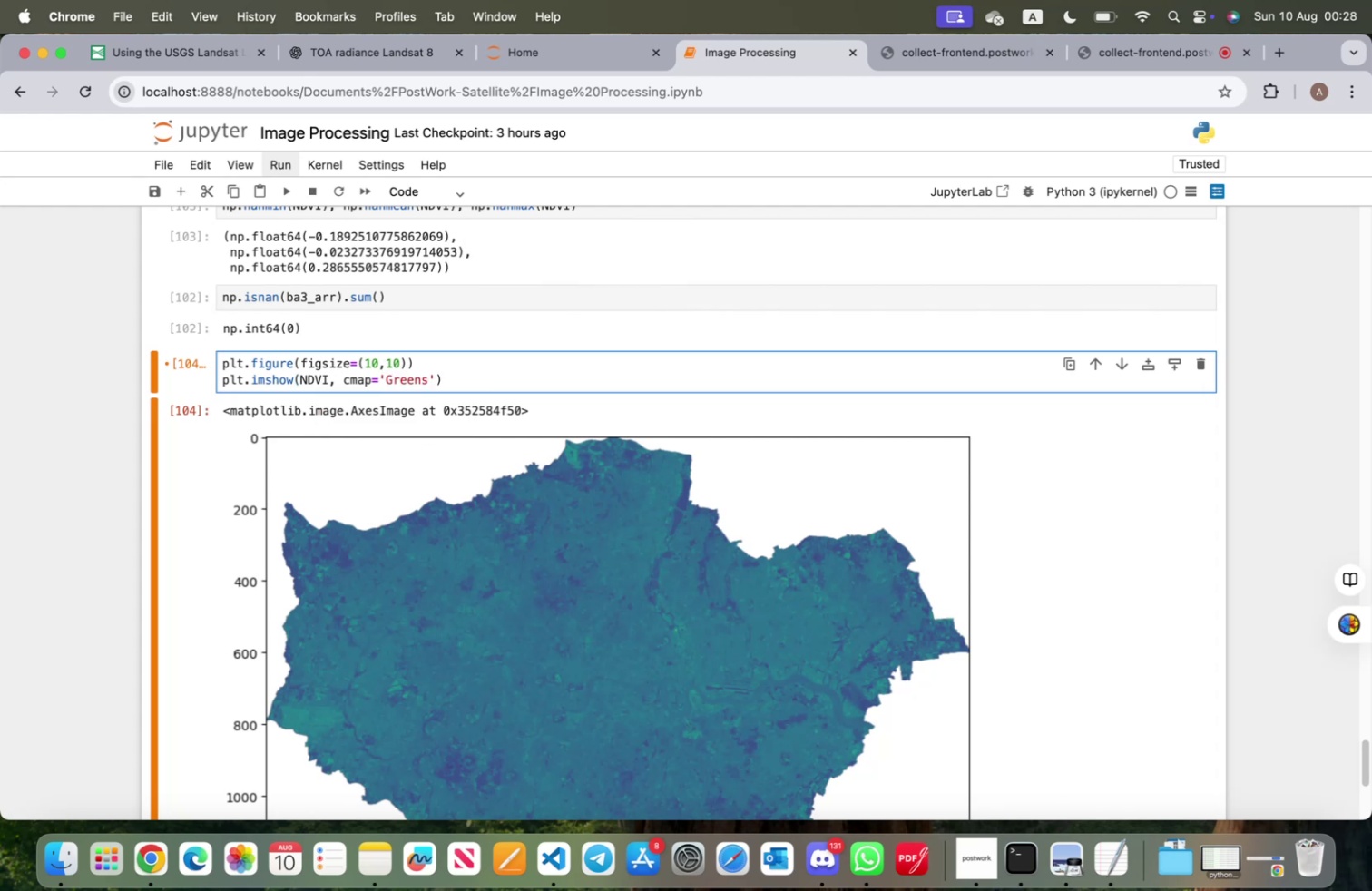 
key(Shift+Enter)
 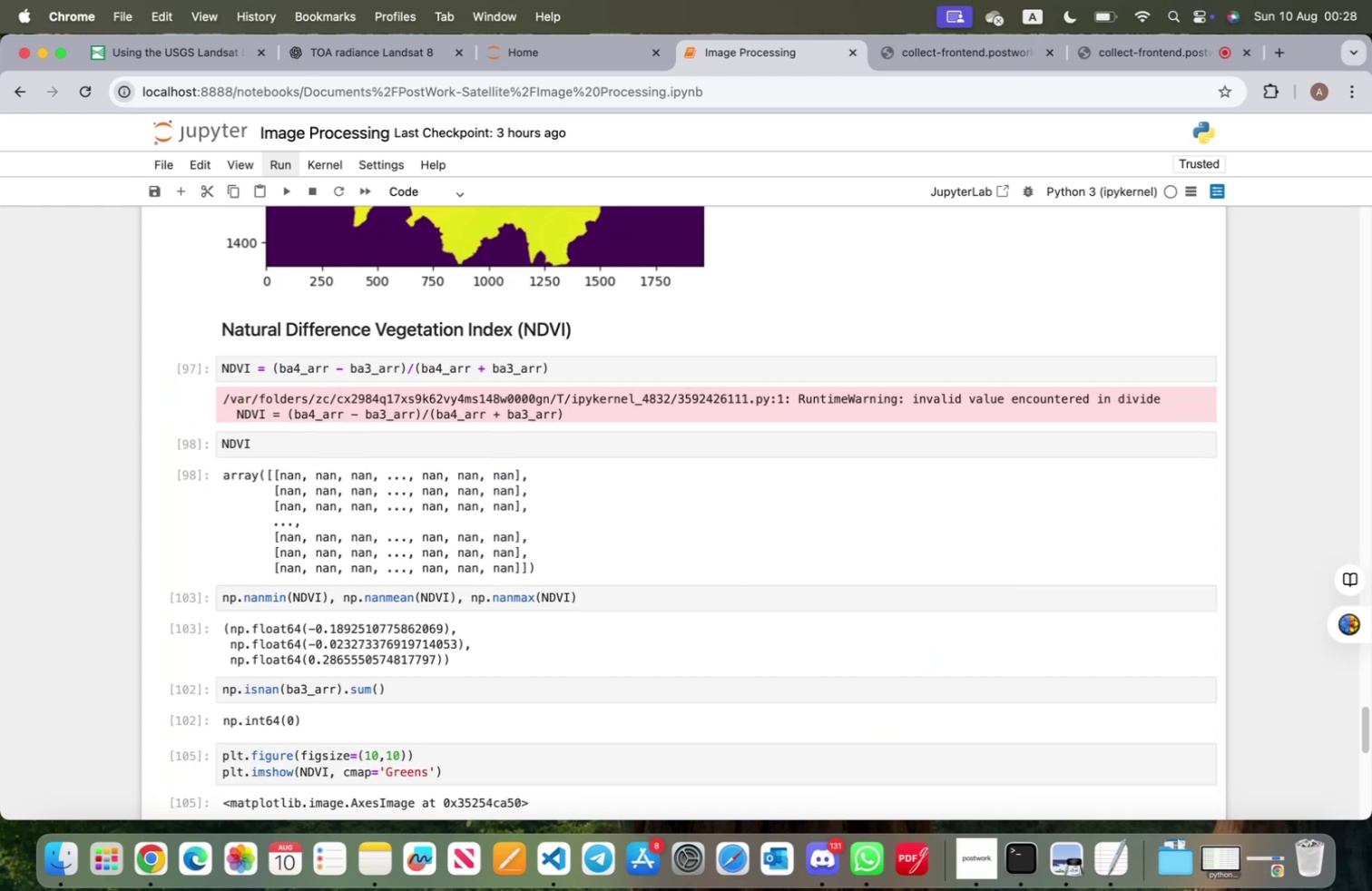 
scroll: coordinate [469, 471], scroll_direction: down, amount: 22.0
 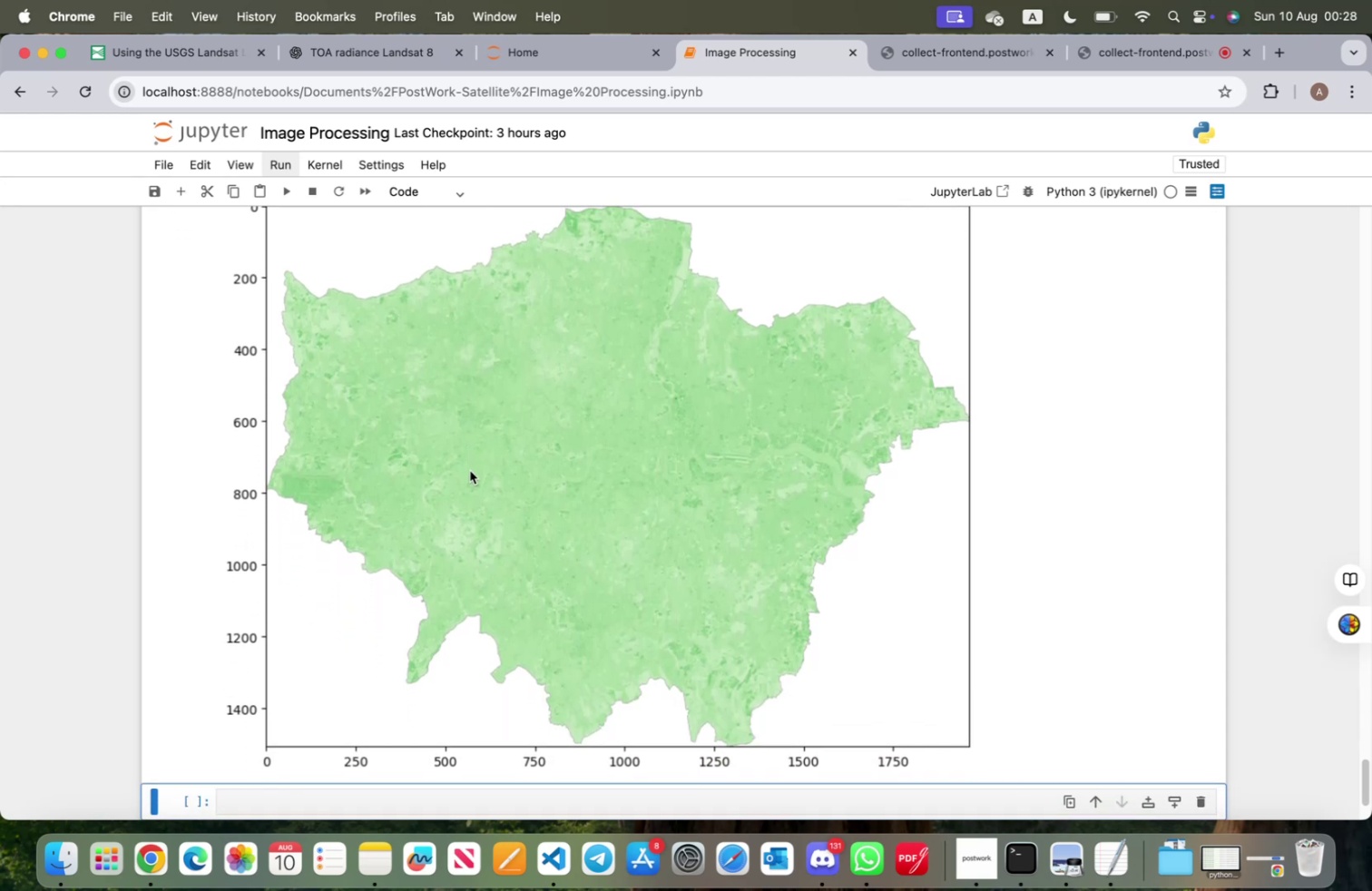 
scroll: coordinate [473, 477], scroll_direction: up, amount: 4.0
 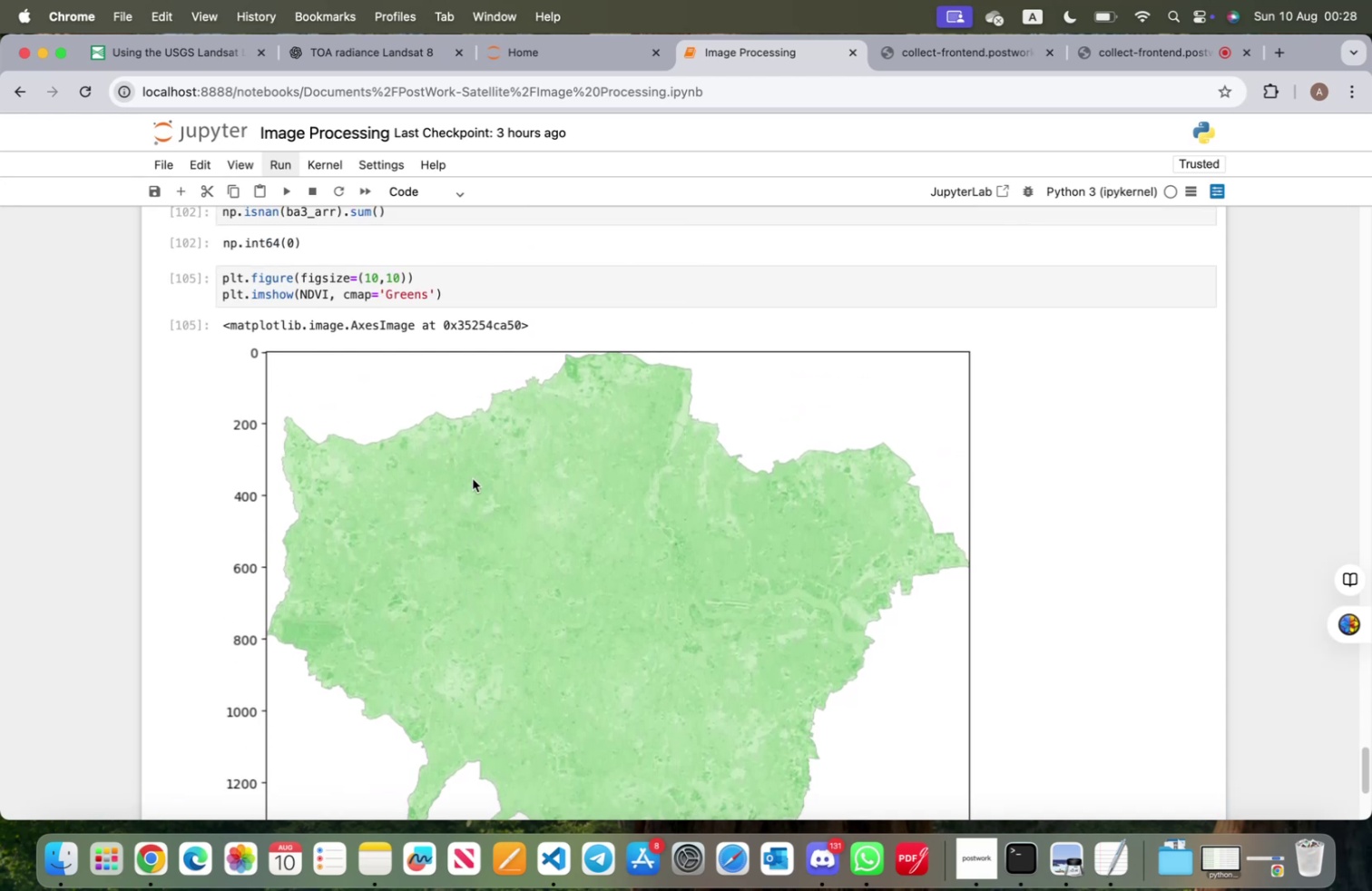 
scroll: coordinate [477, 487], scroll_direction: down, amount: 7.0
 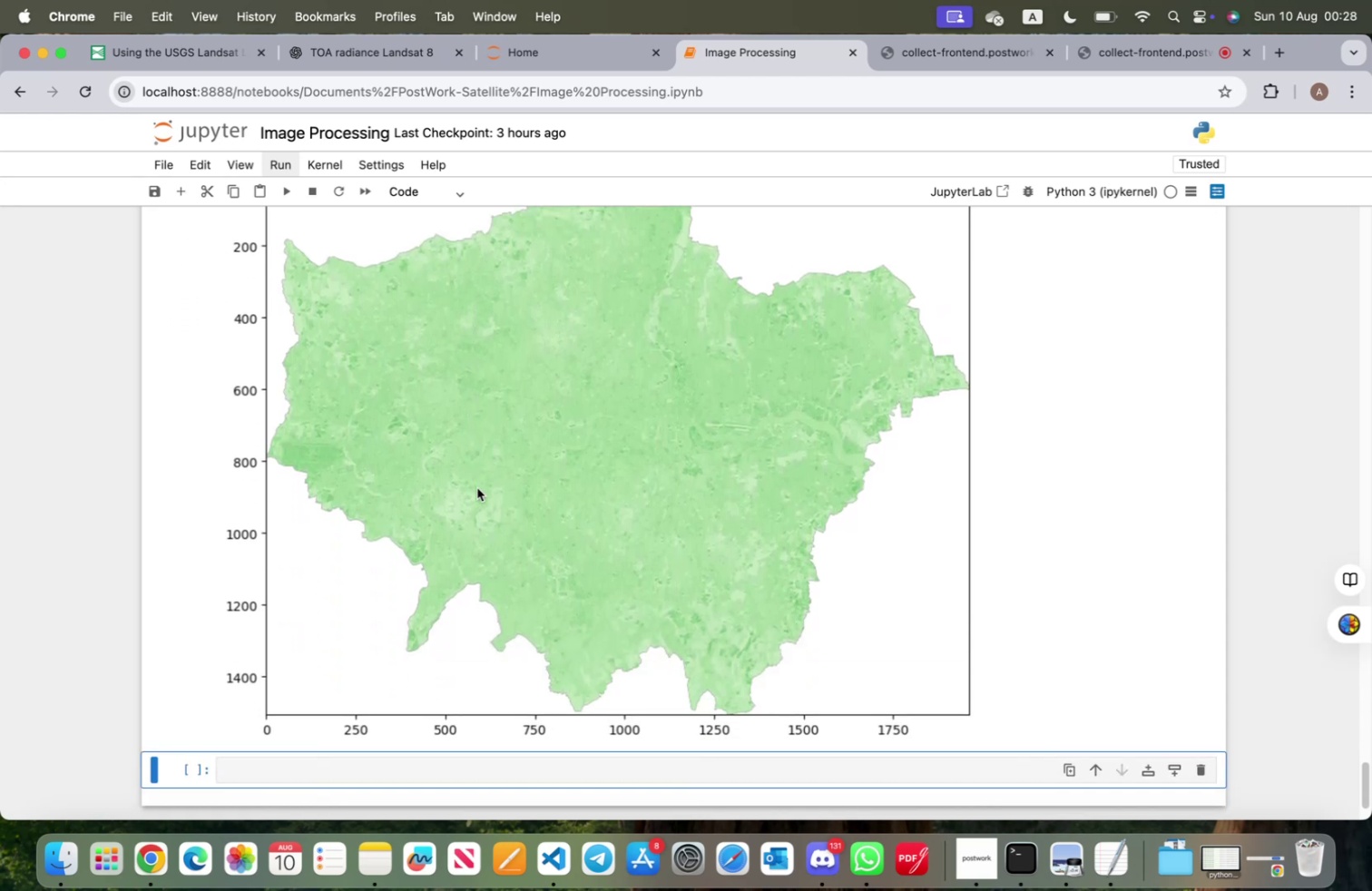 
scroll: coordinate [477, 487], scroll_direction: up, amount: 9.0
 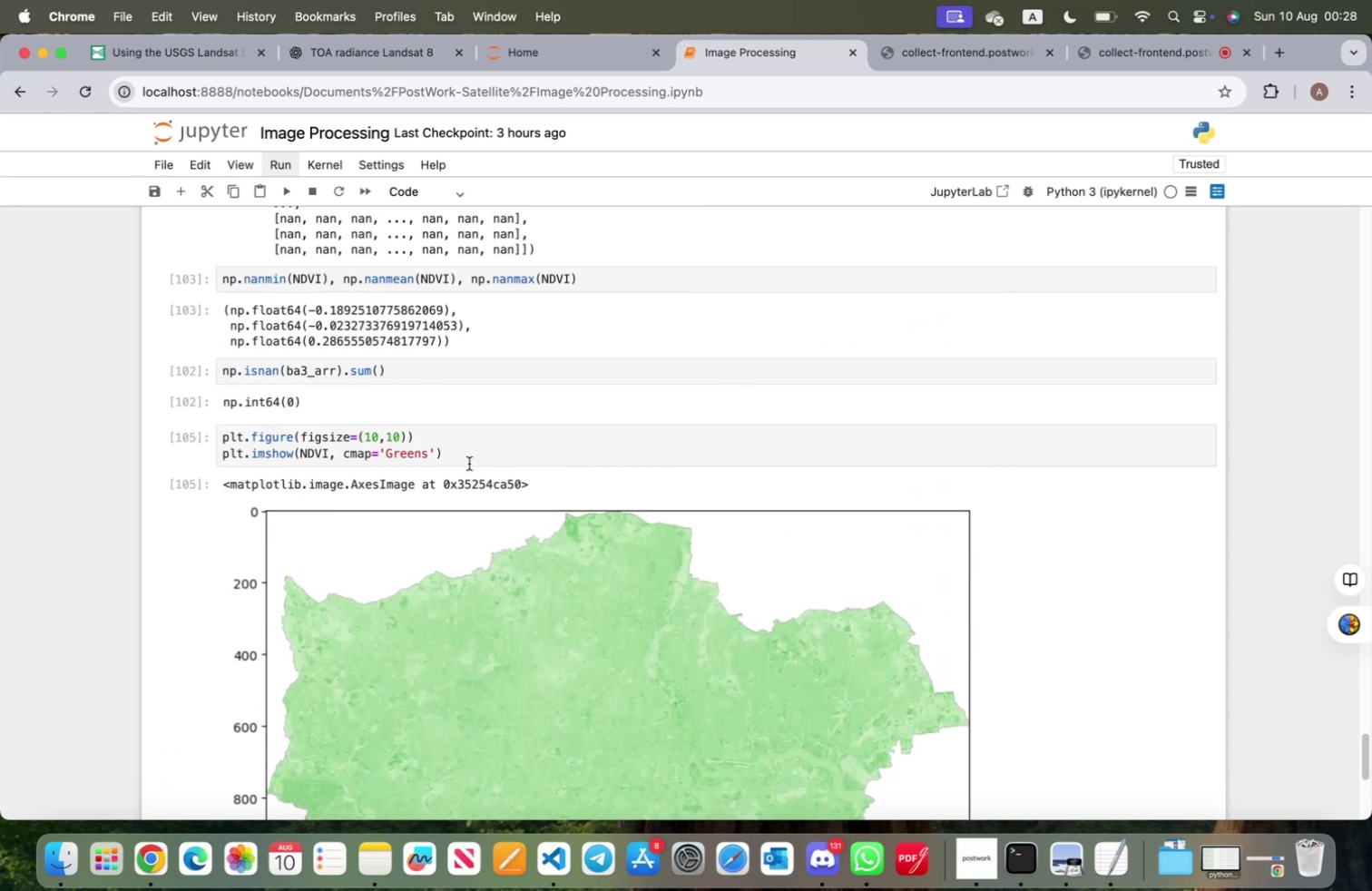 
left_click([470, 460])
 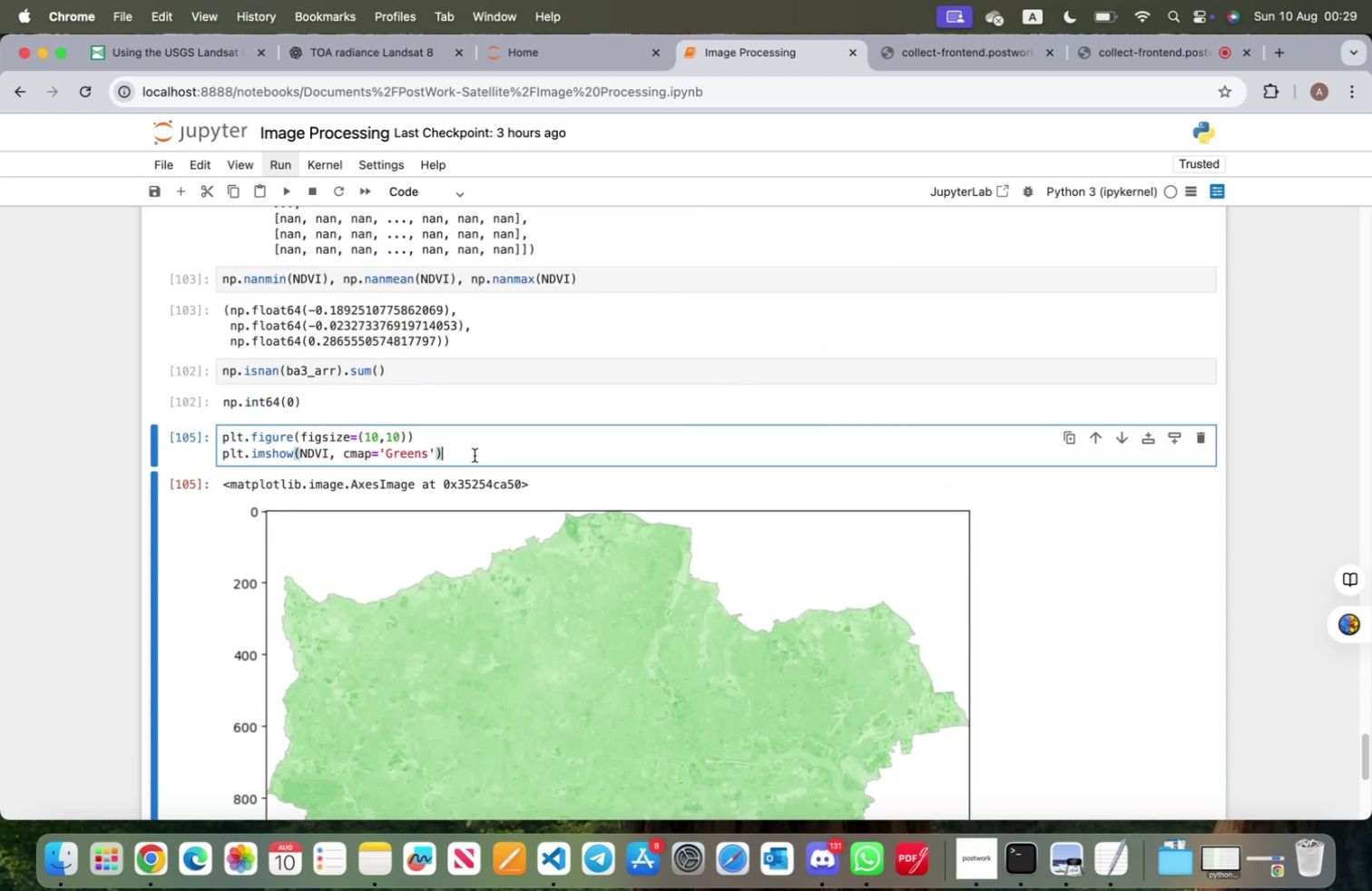 
key(Enter)
 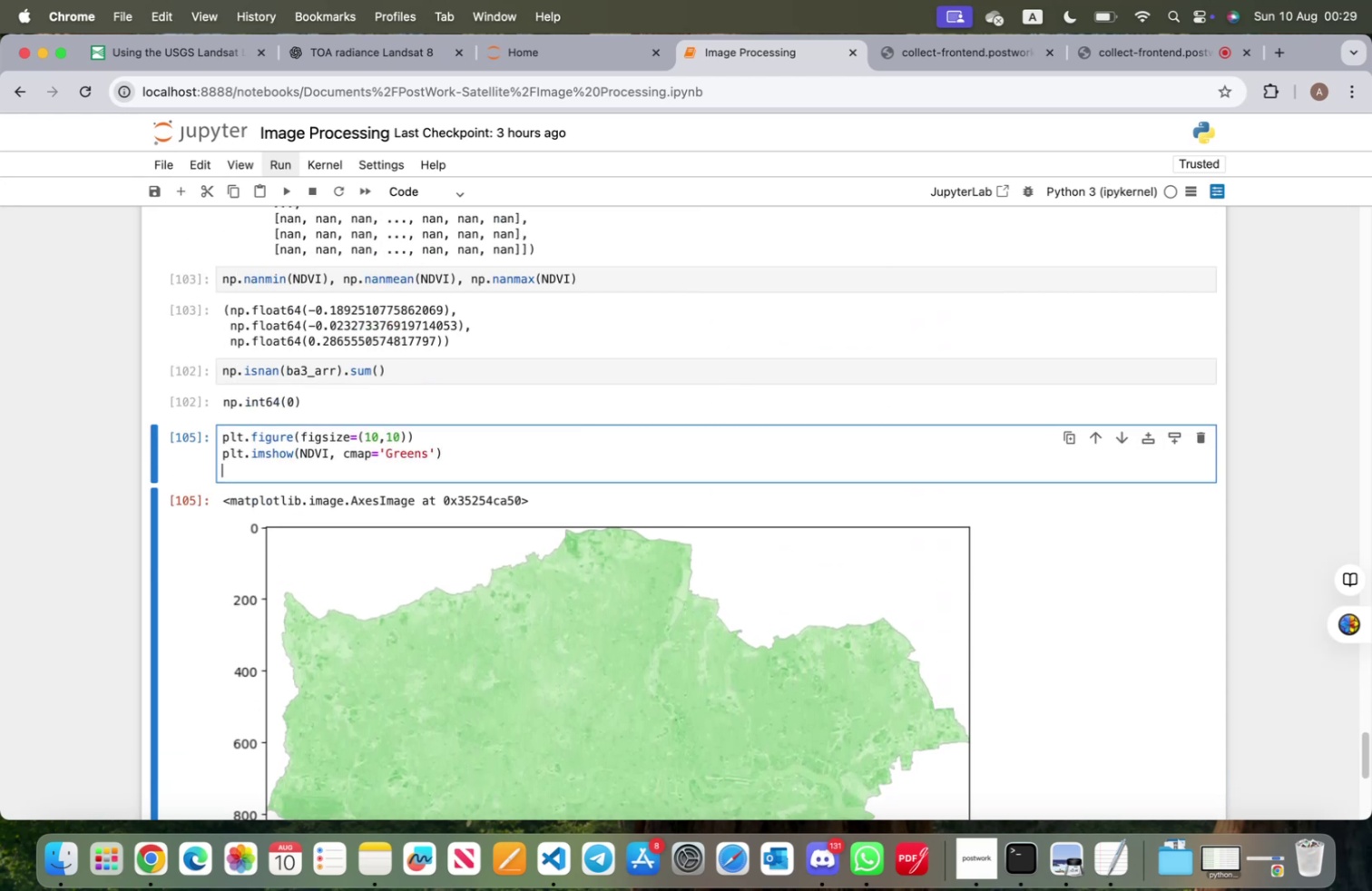 
type(plt)
key(Tab)
type(.)
key(Tab)
type(hb)
key(Backspace)
 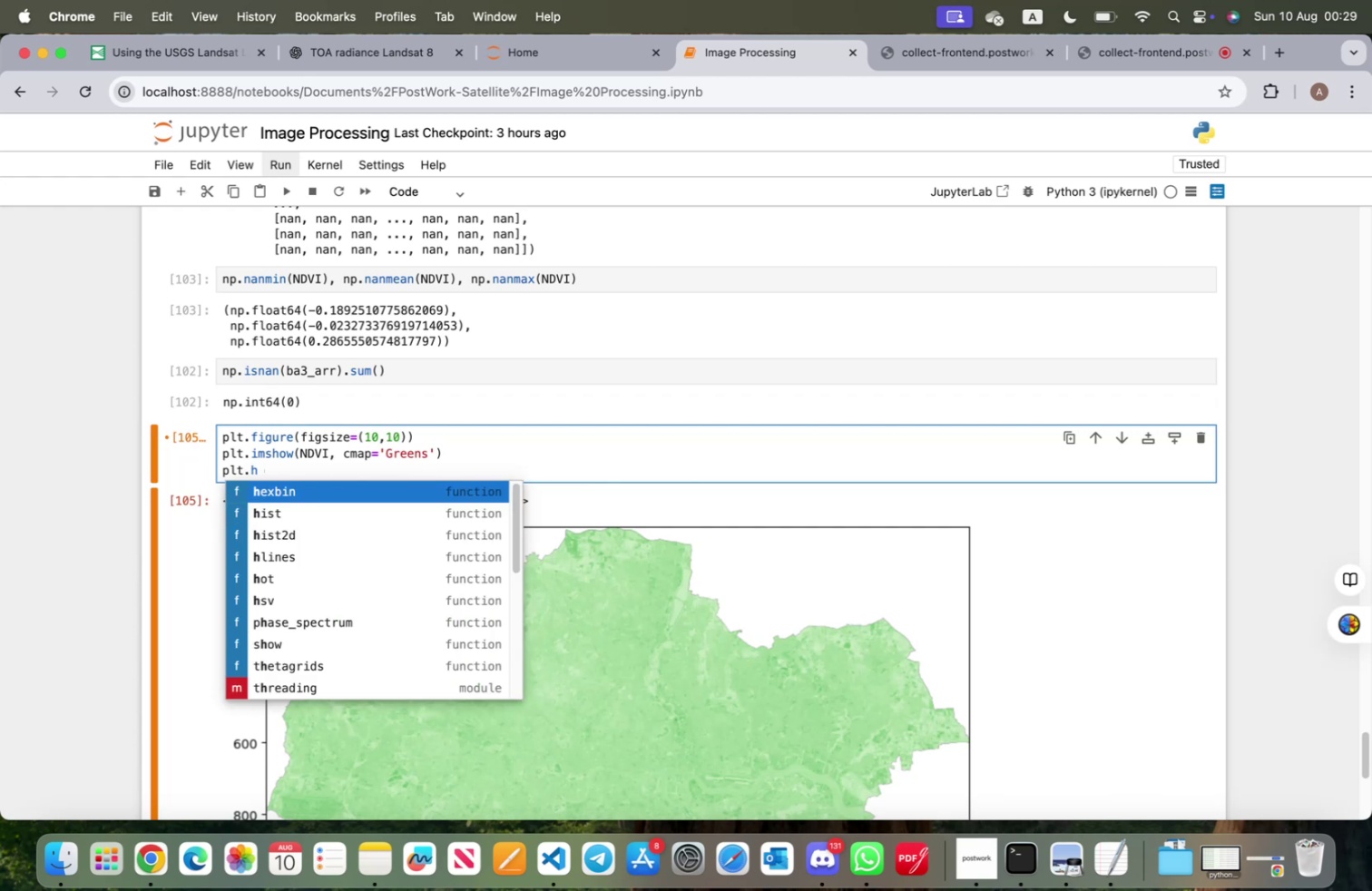 
key(Backspace)
type(bar)
 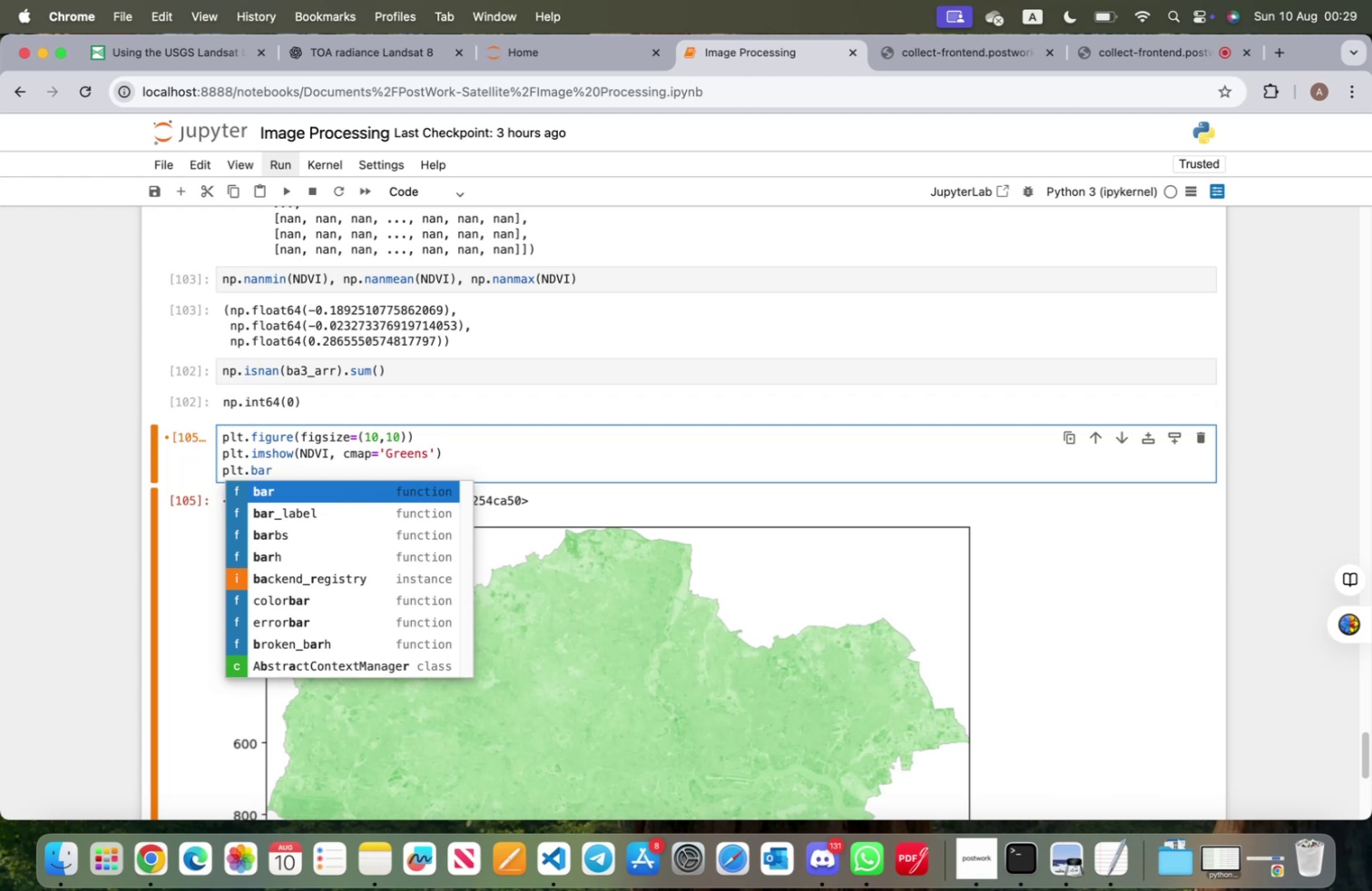 
key(ArrowDown)
 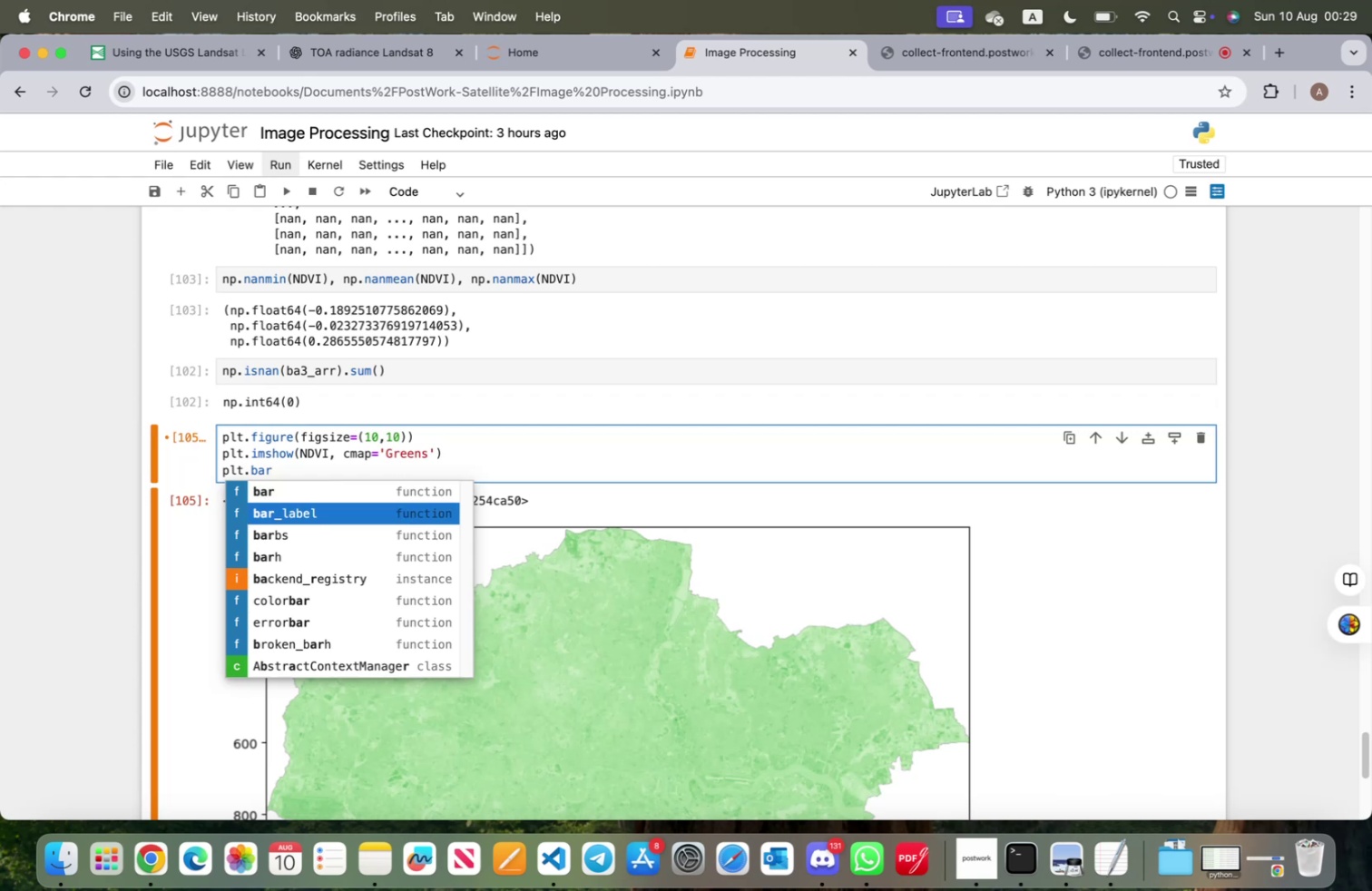 
key(ArrowDown)
 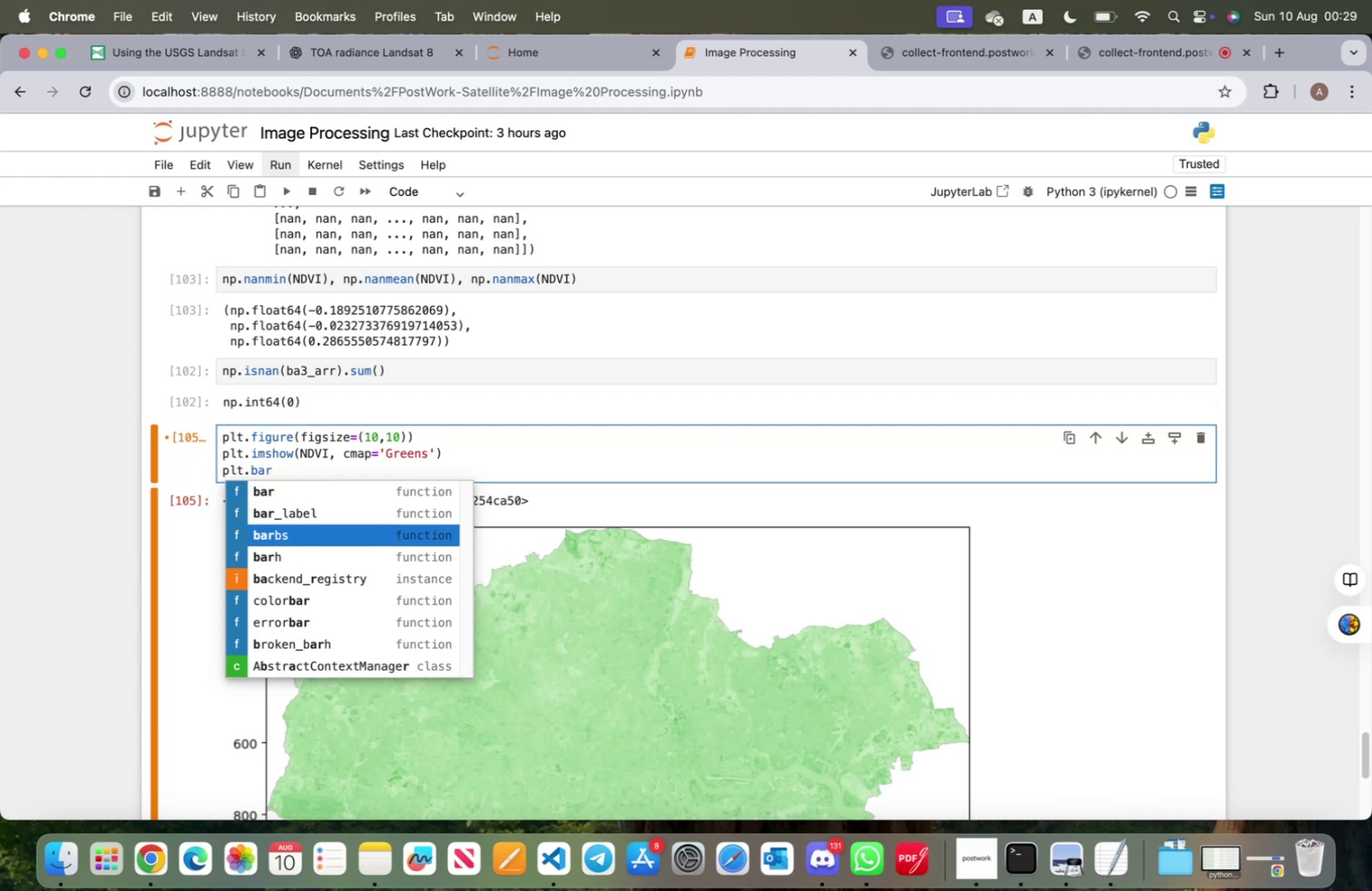 
key(ArrowDown)
 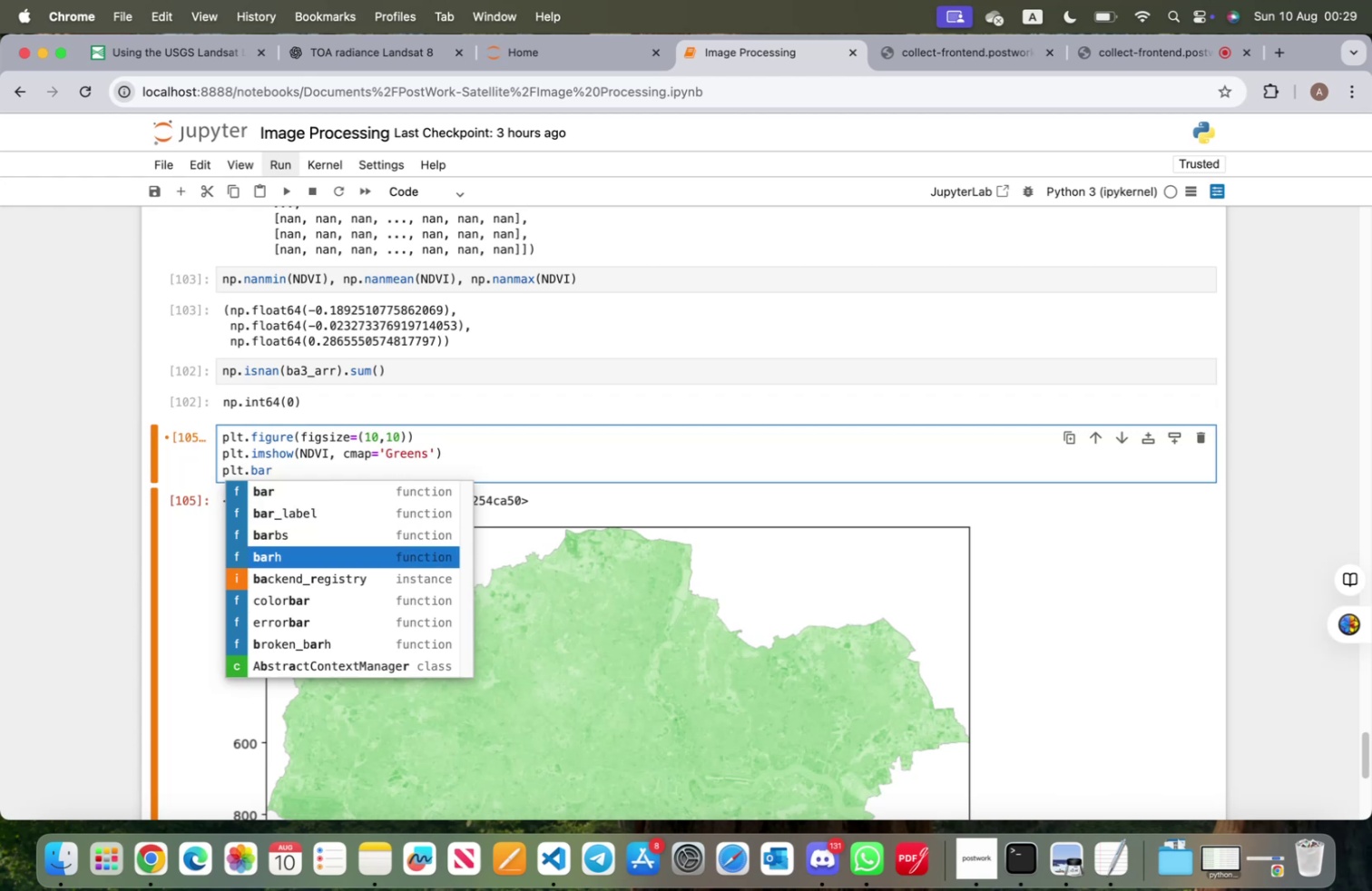 
key(ArrowDown)
 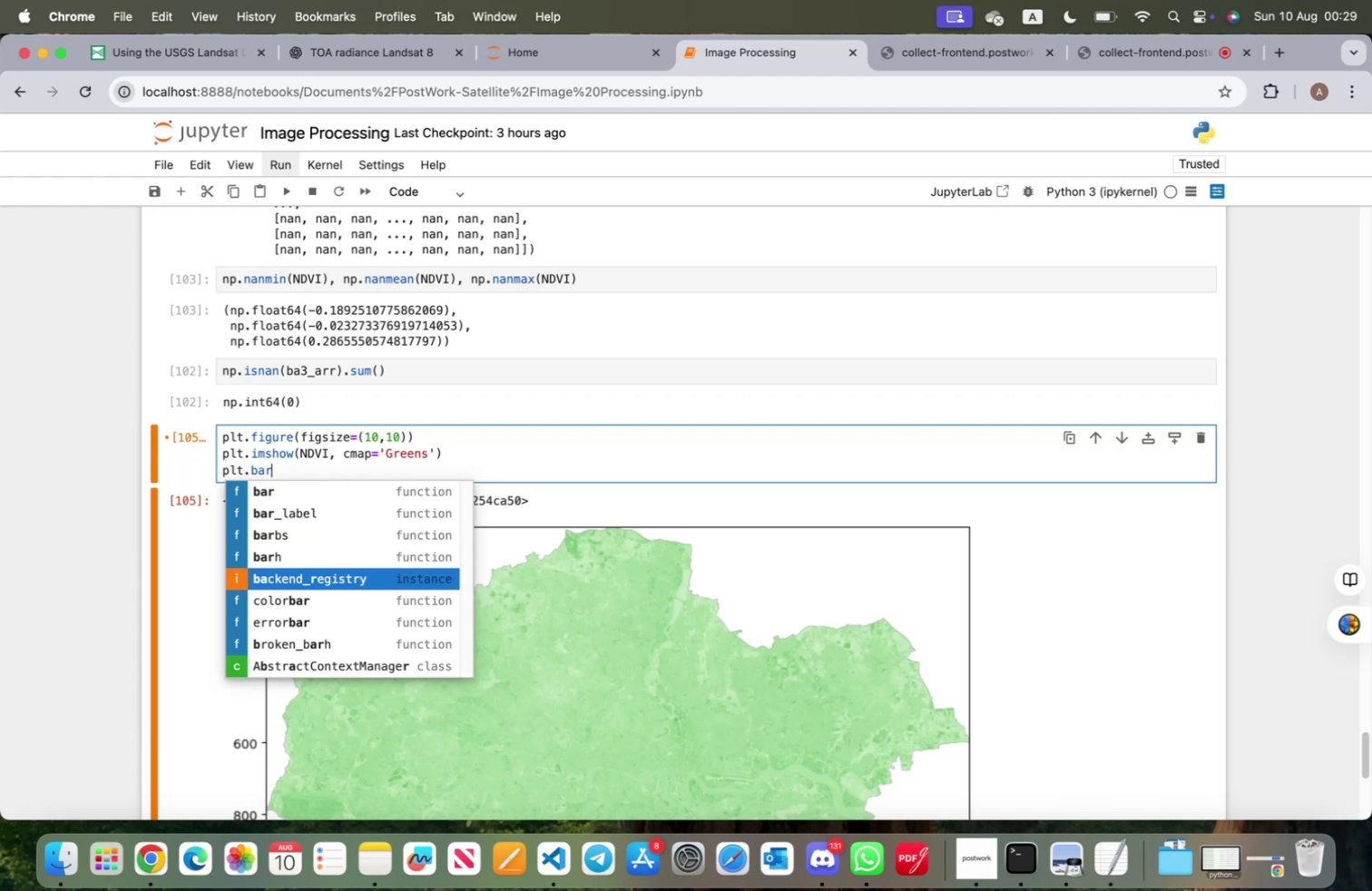 
key(ArrowDown)
 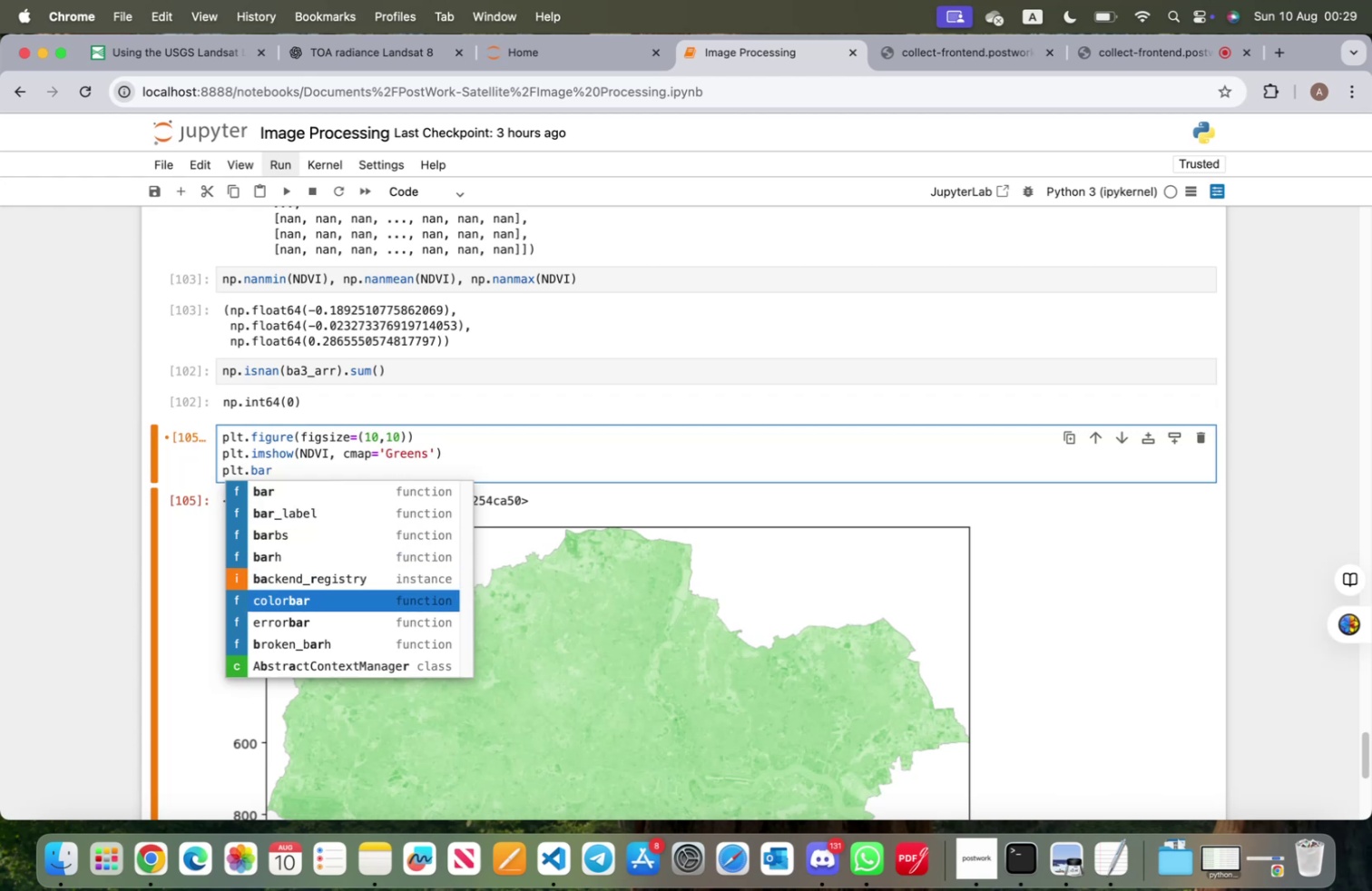 
key(Enter)
 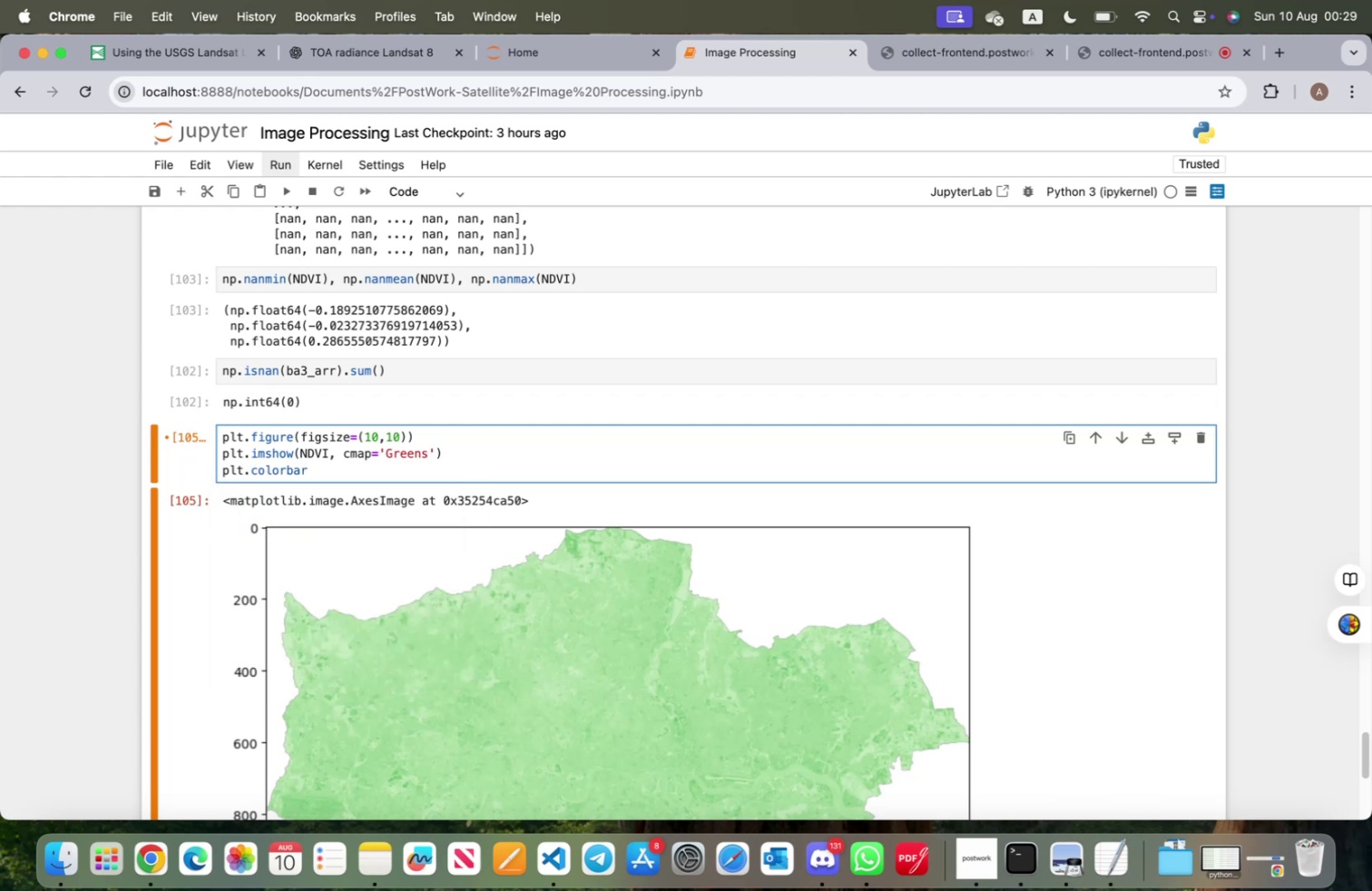 
key(Shift+ShiftRight)
 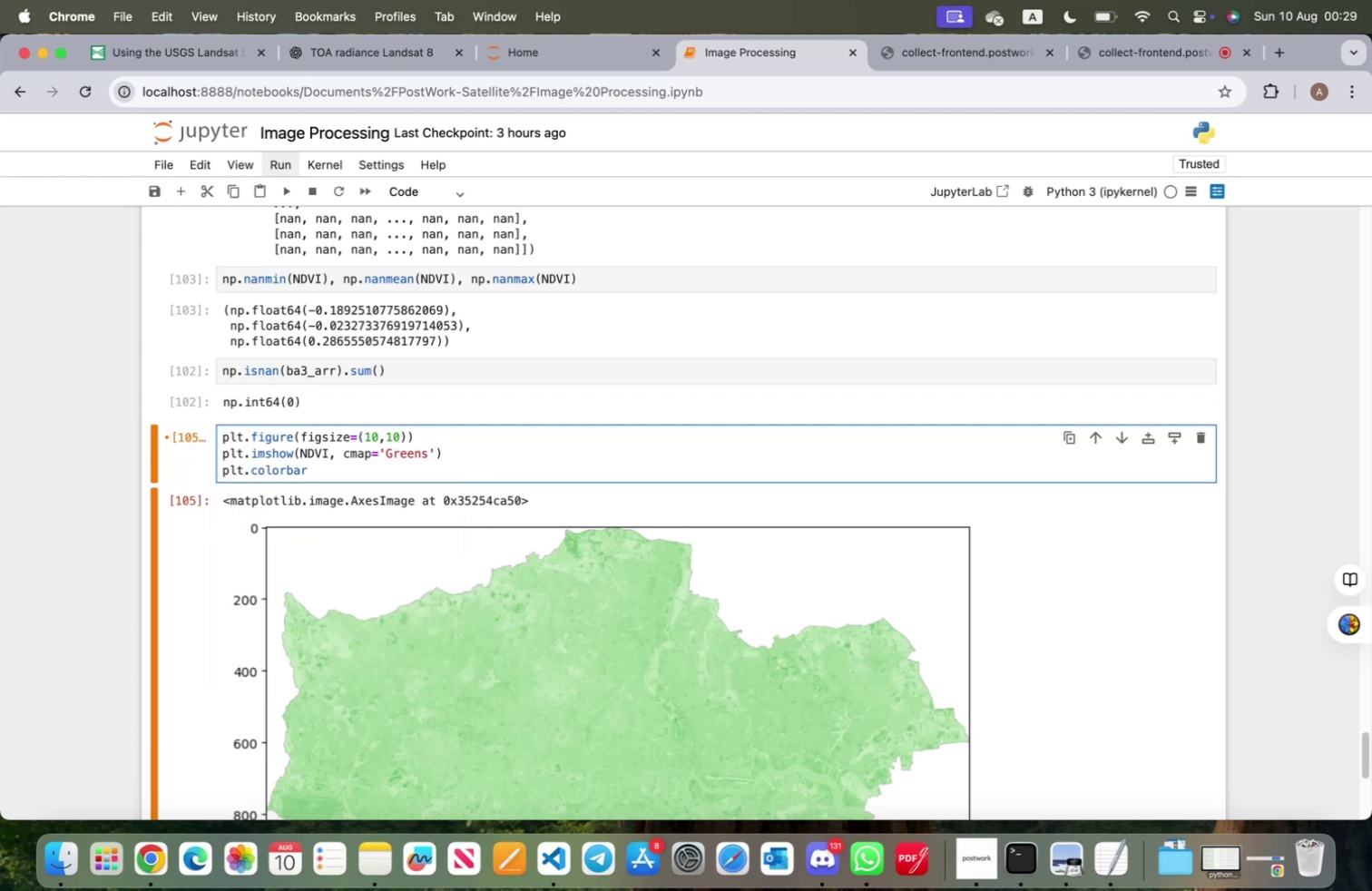 
key(Shift+Enter)
 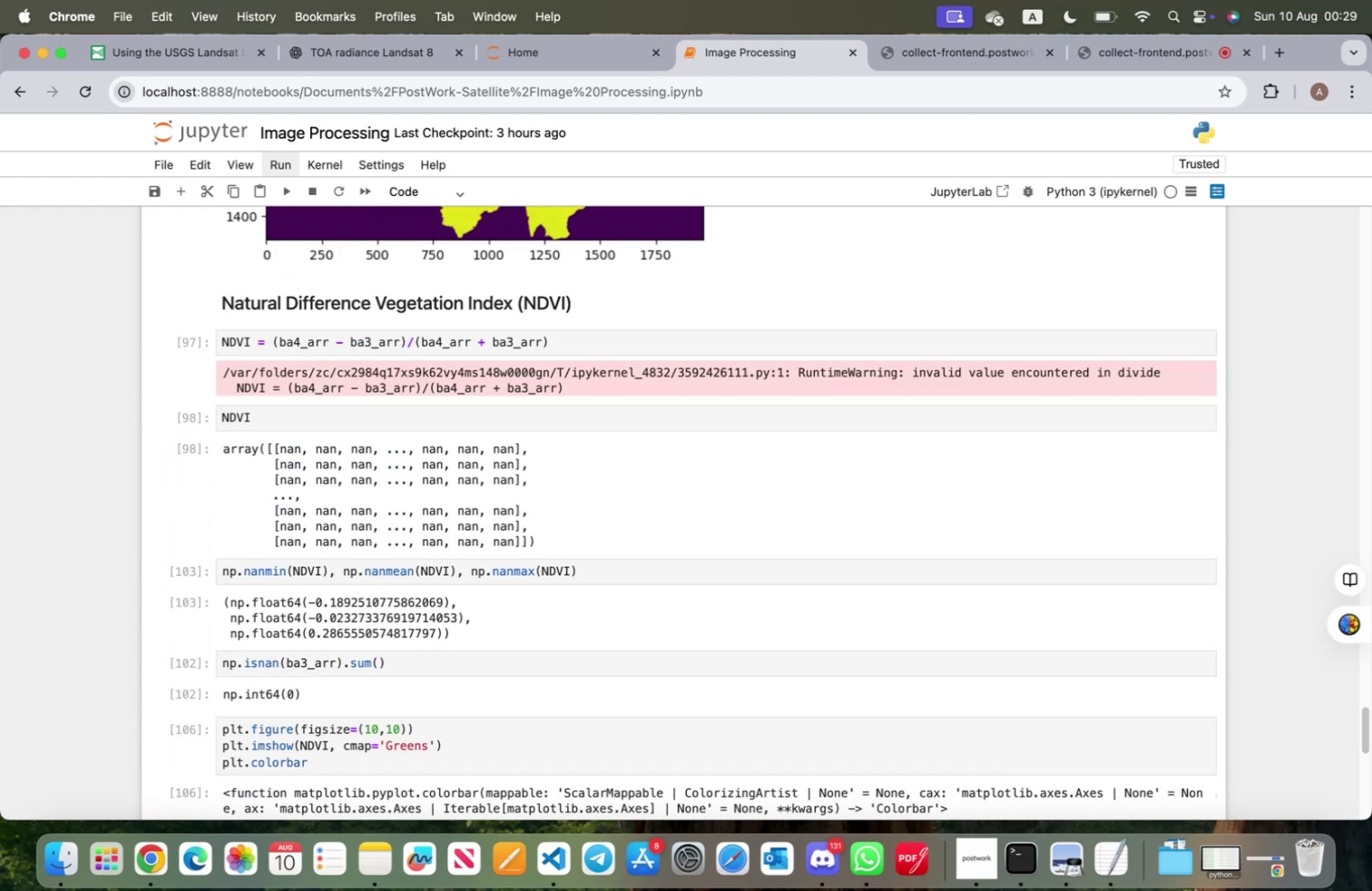 
scroll: coordinate [624, 522], scroll_direction: down, amount: 33.0
 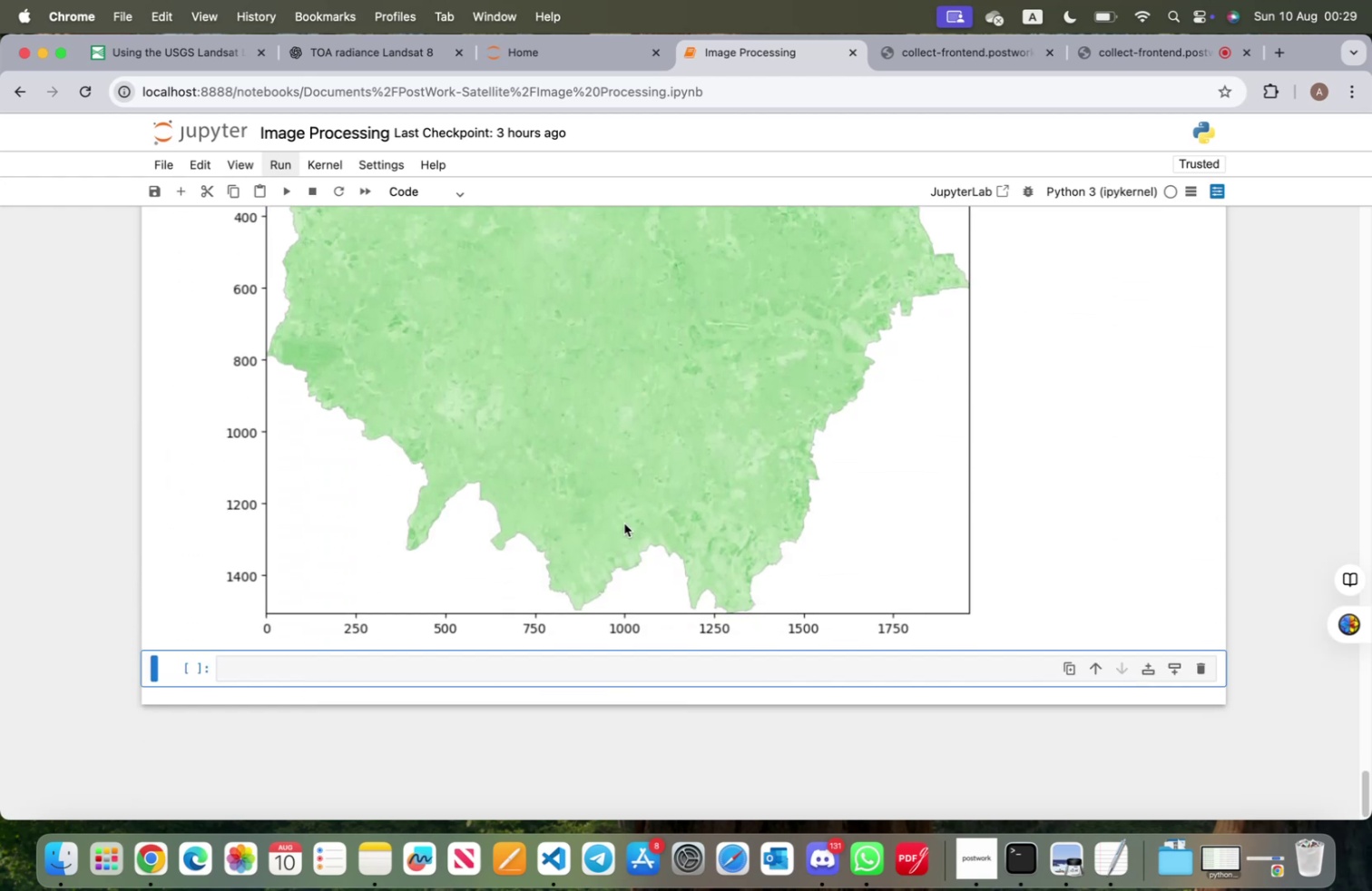 
scroll: coordinate [623, 523], scroll_direction: up, amount: 12.0
 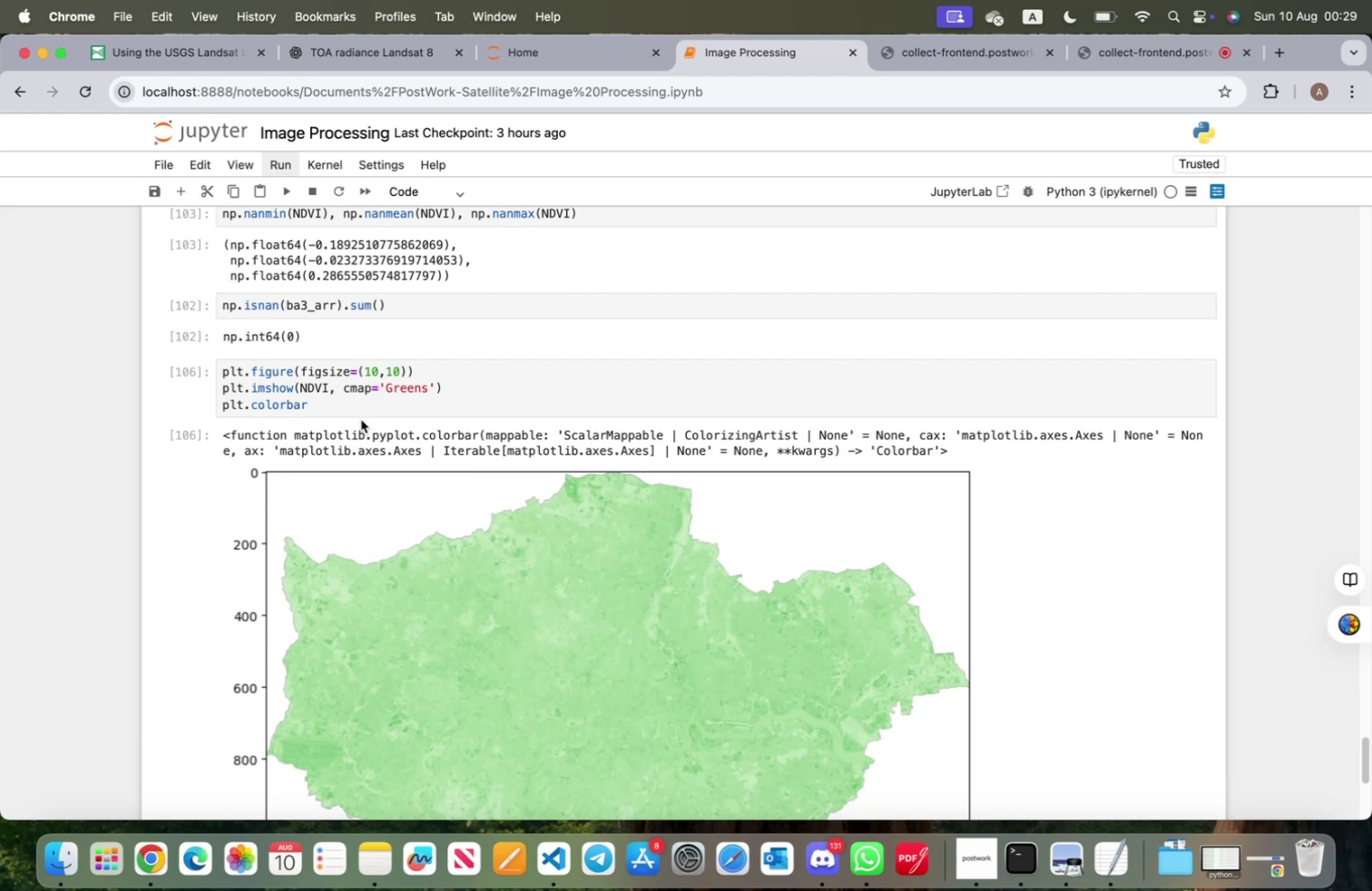 
left_click([322, 405])
 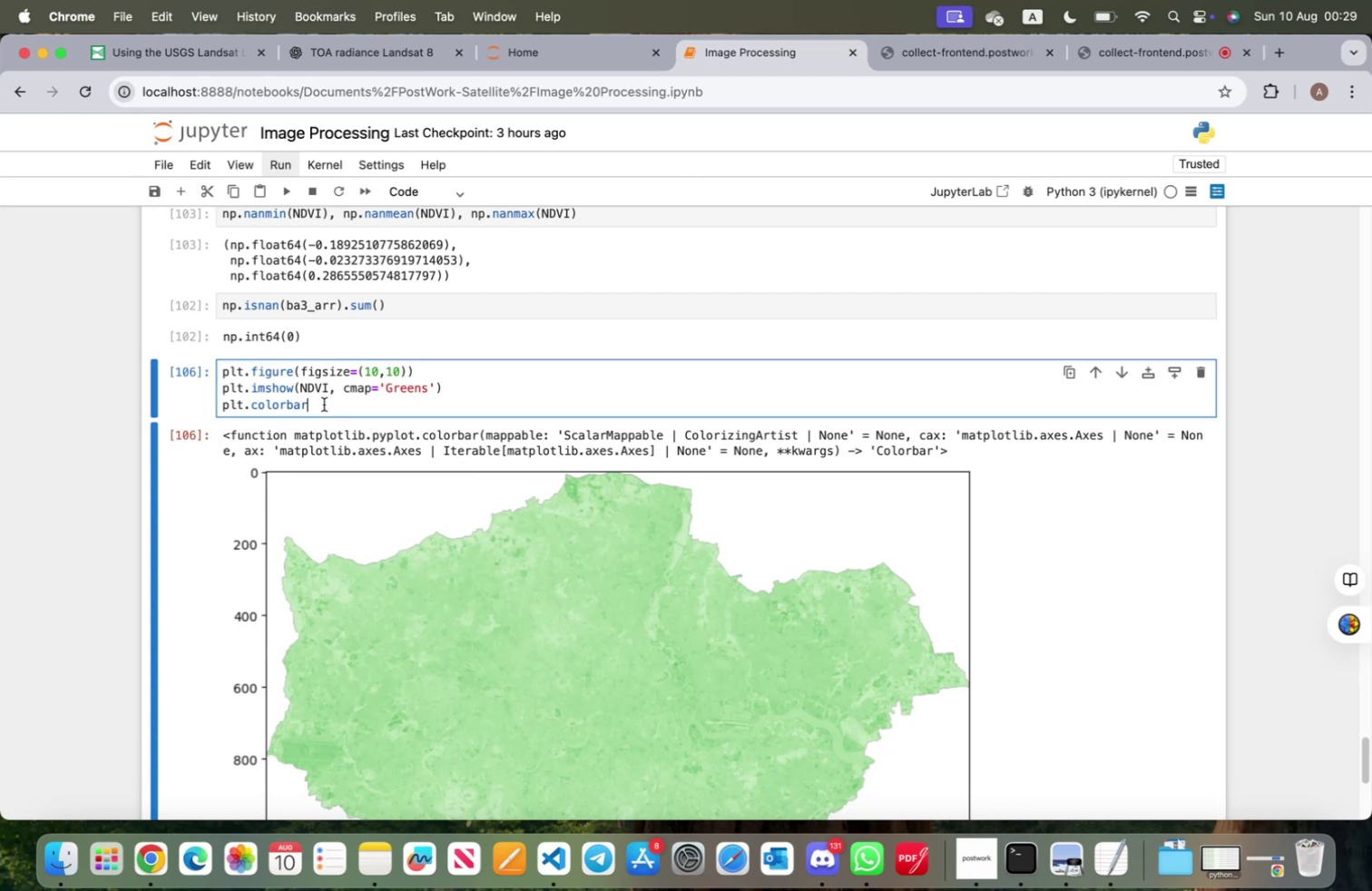 
hold_key(key=Backspace, duration=0.77)
 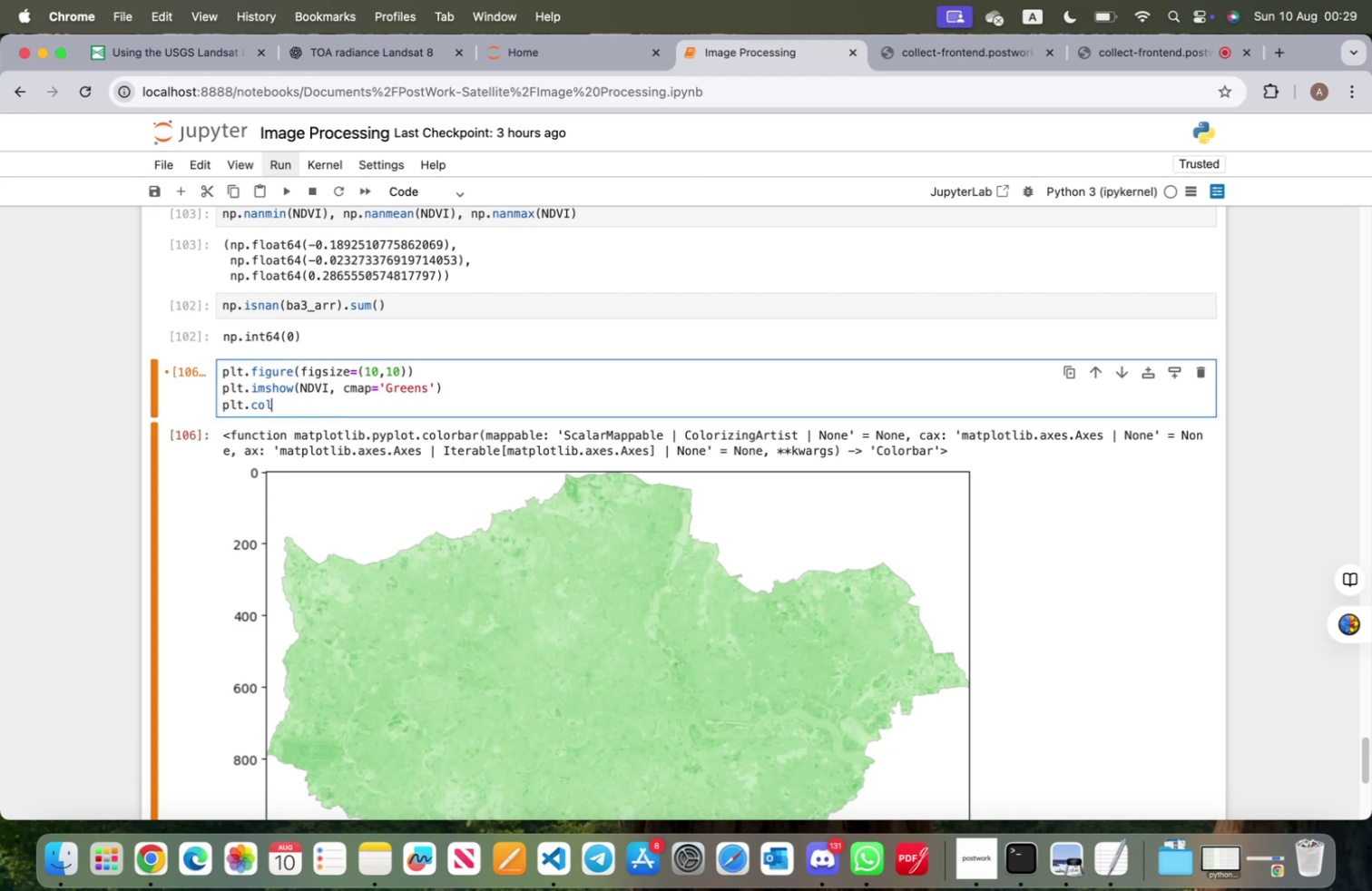 
key(Backspace)
 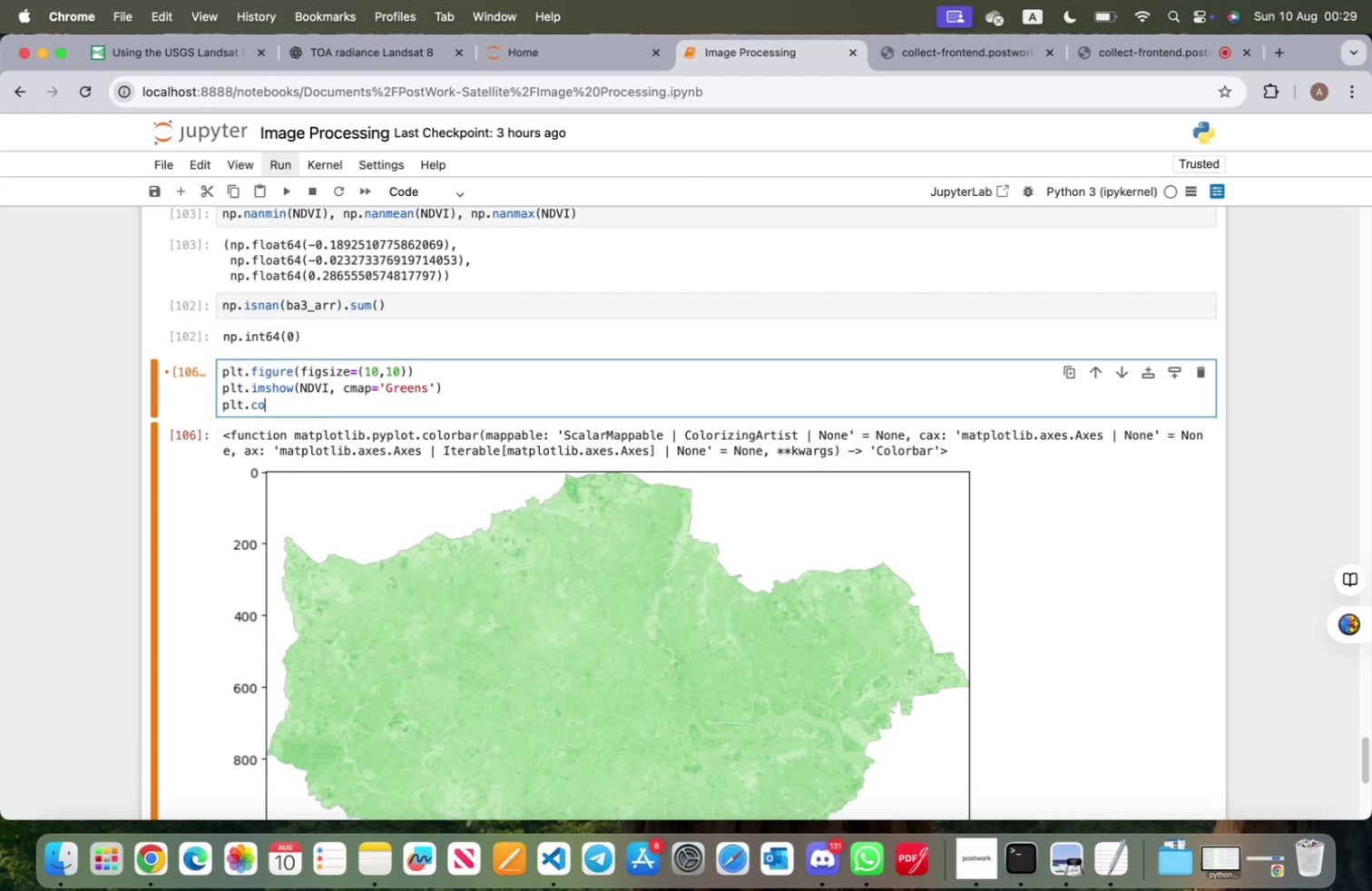 
key(Backspace)
 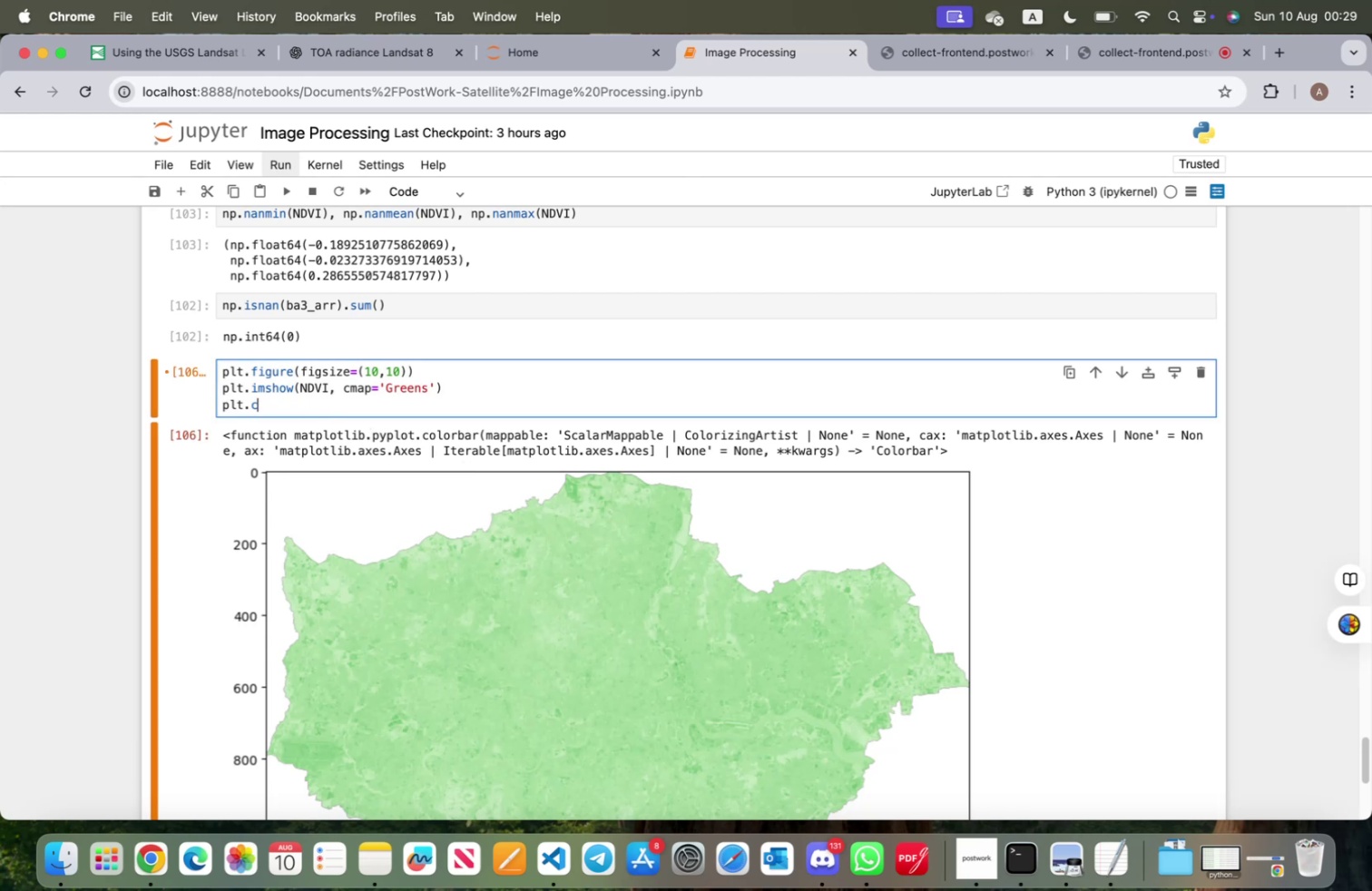 
key(Backspace)
 